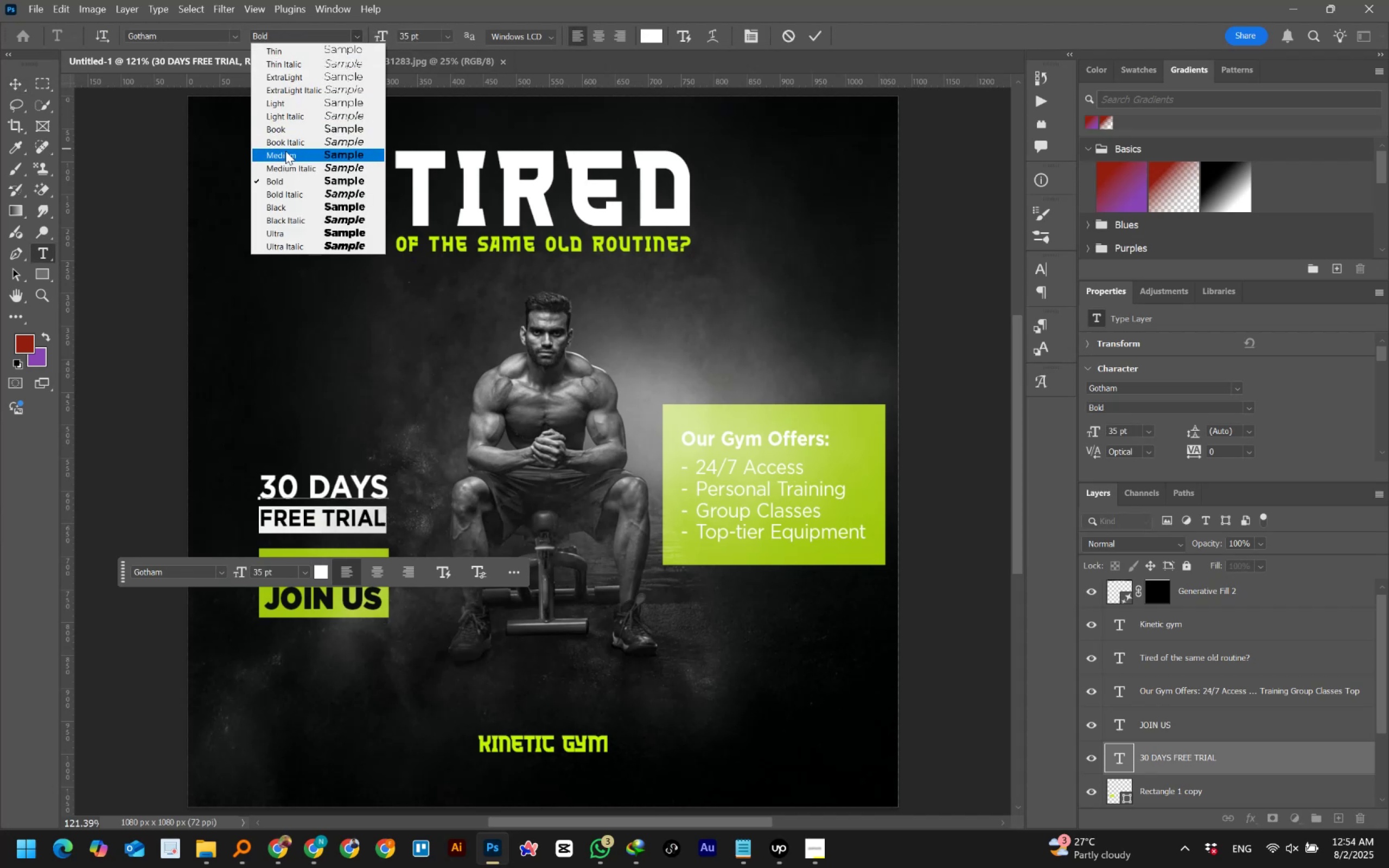 
left_click([285, 152])
 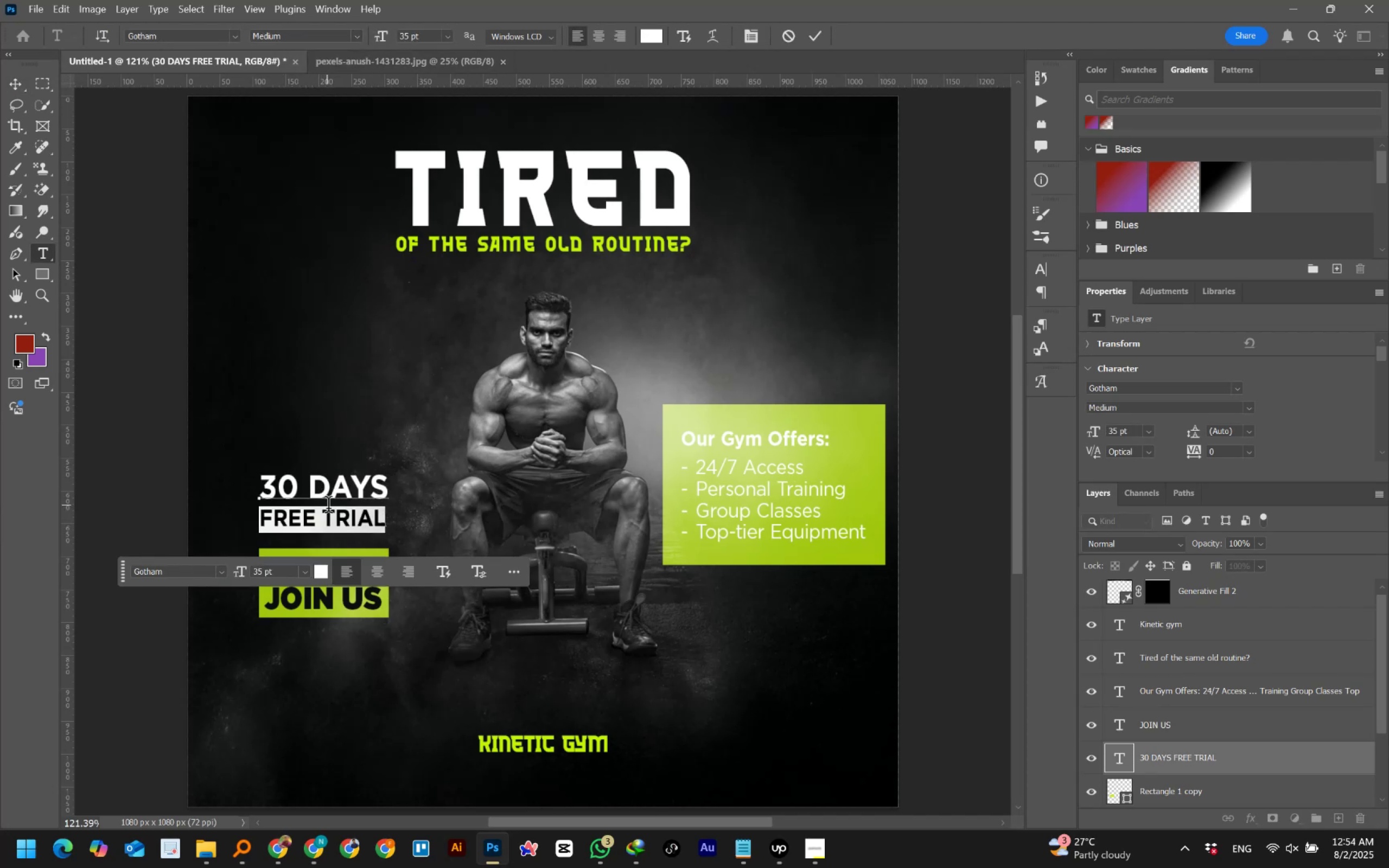 
left_click([330, 518])
 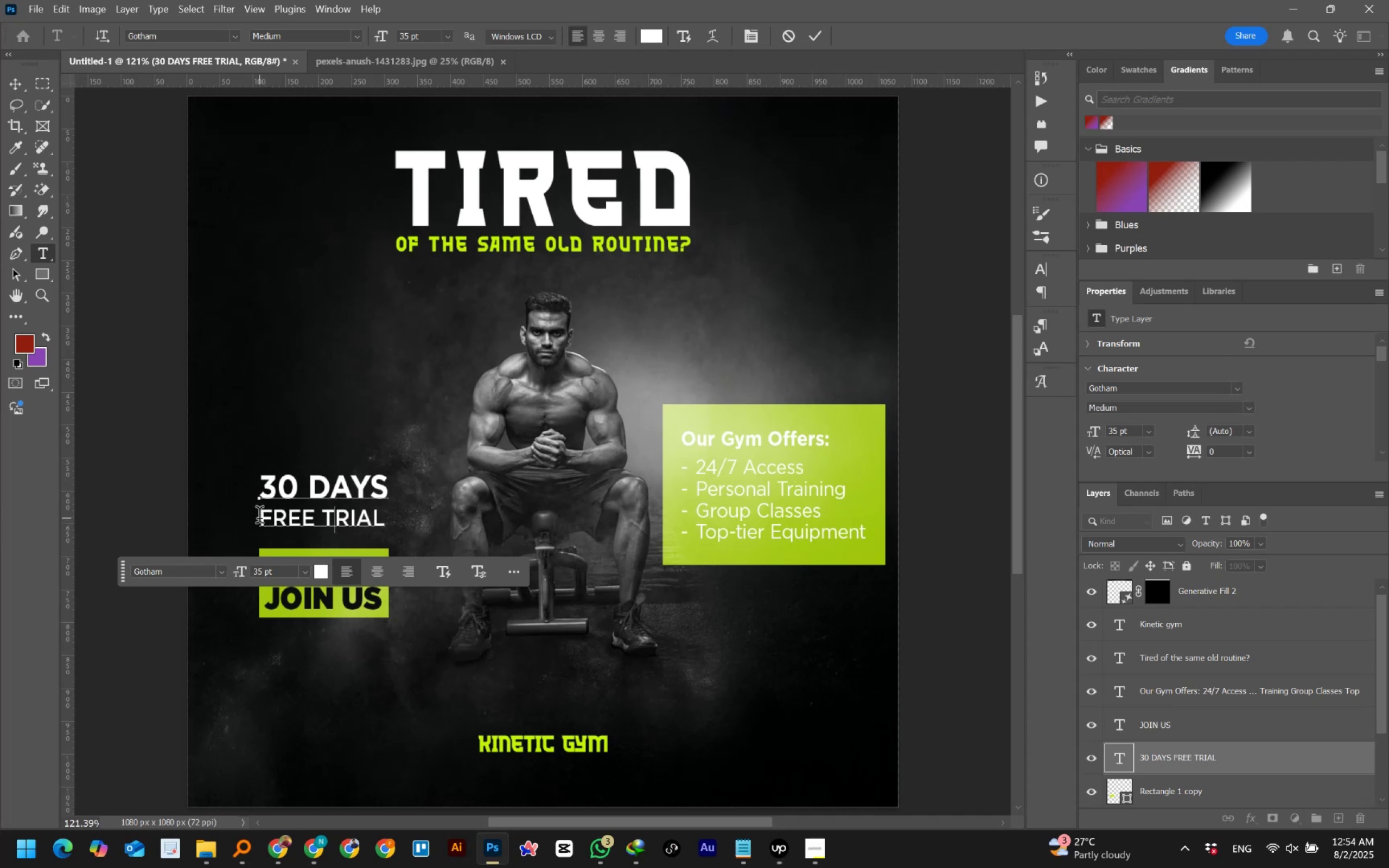 
wait(7.6)
 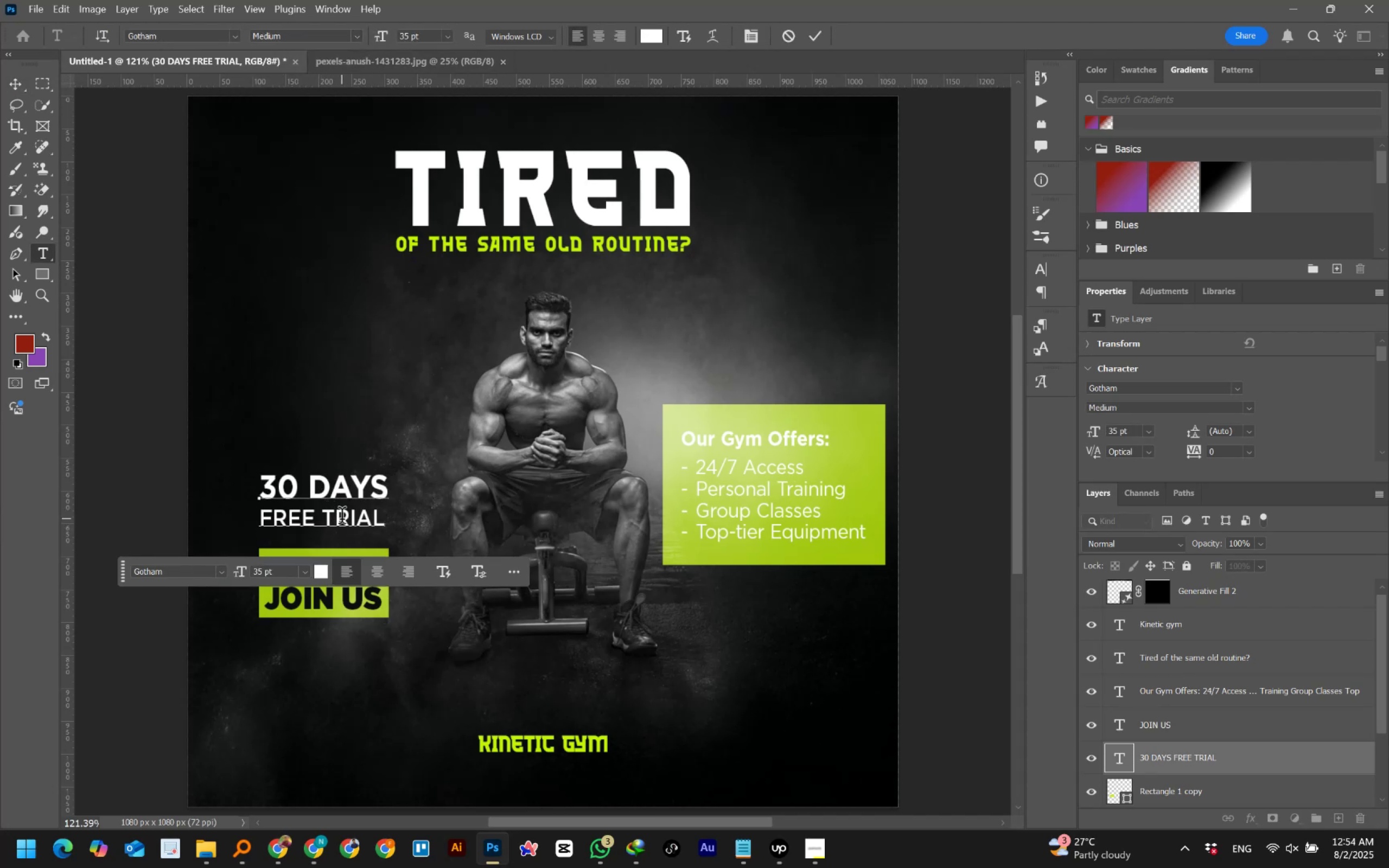 
left_click([356, 37])
 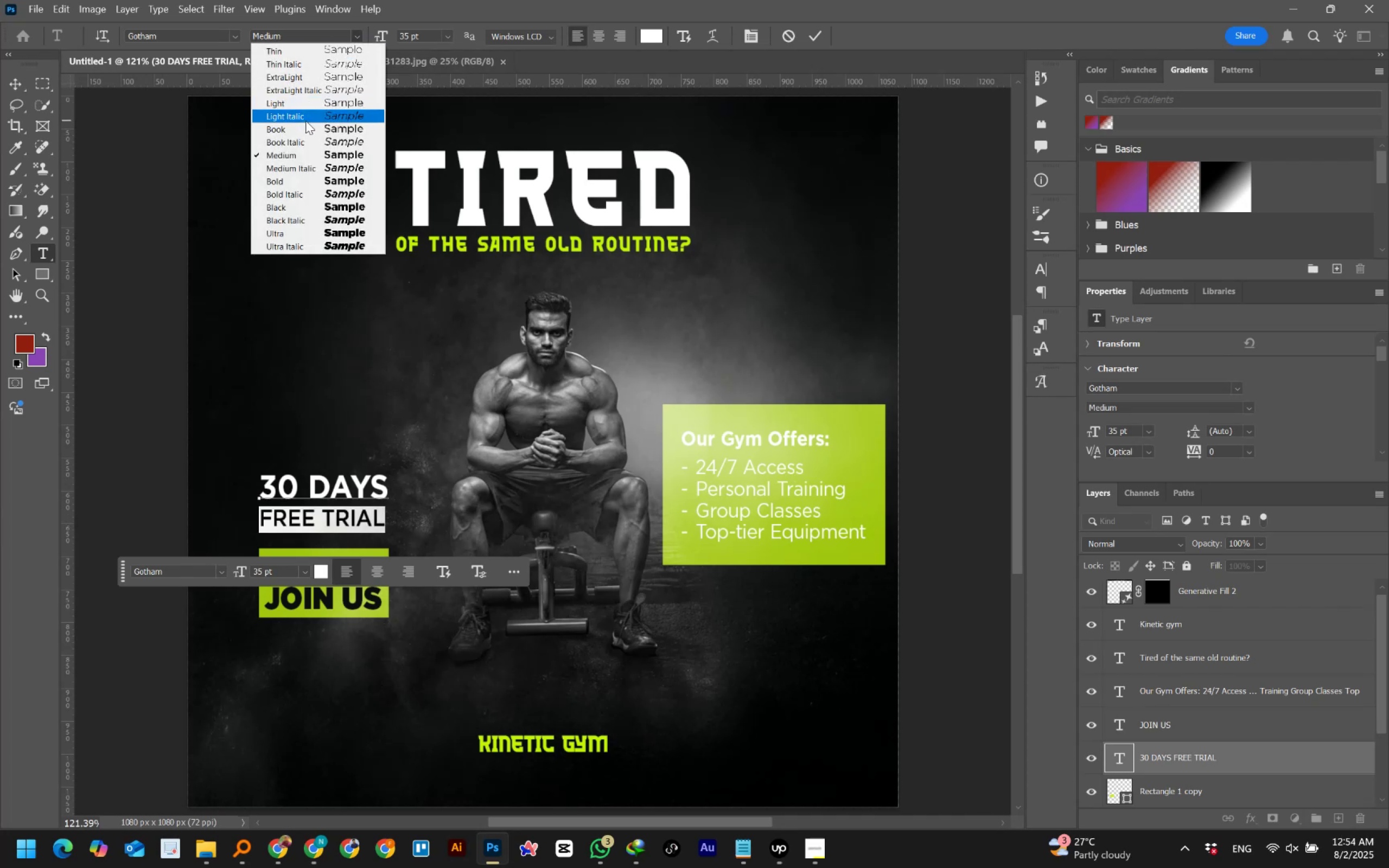 
wait(10.59)
 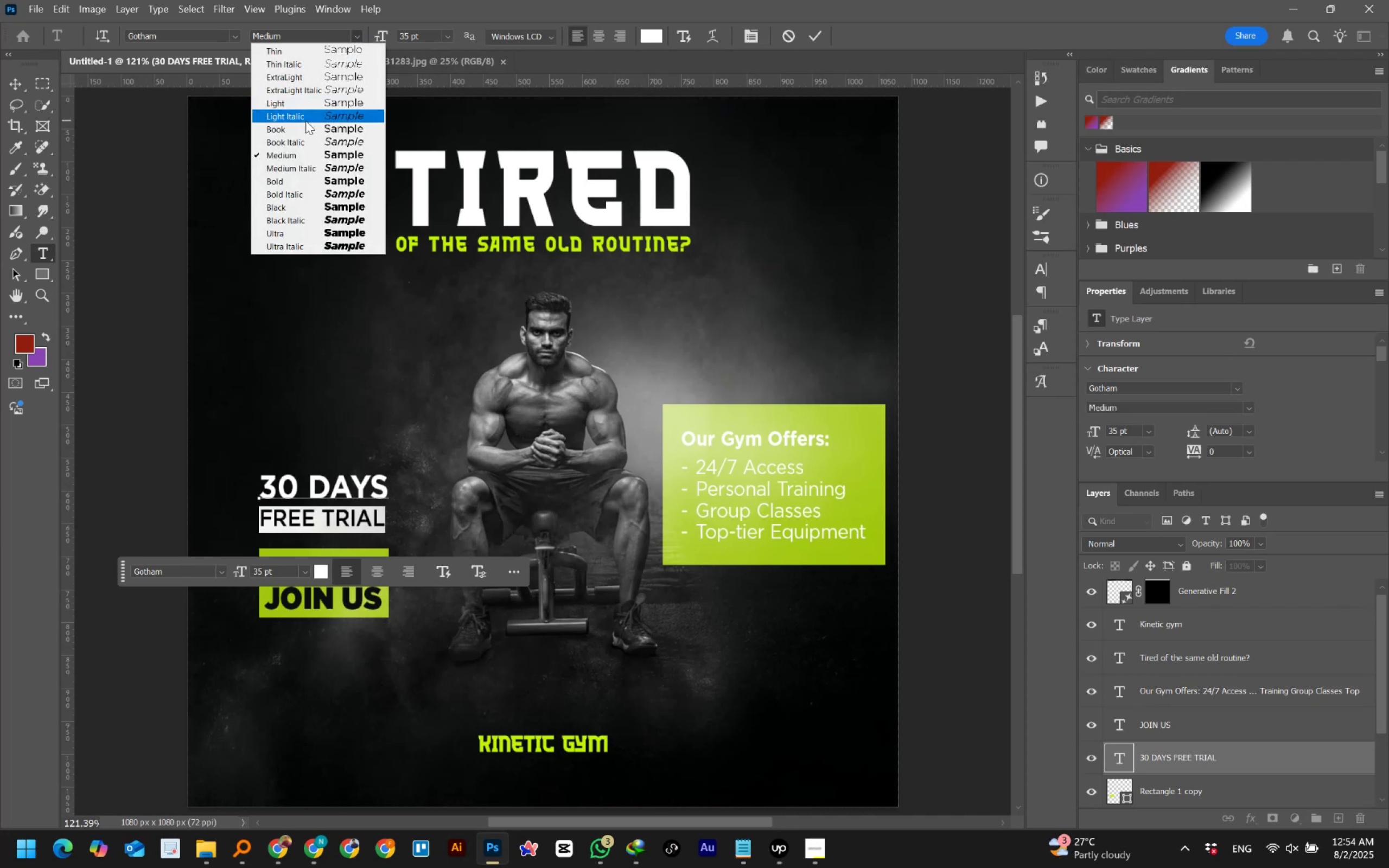 
left_click([289, 128])
 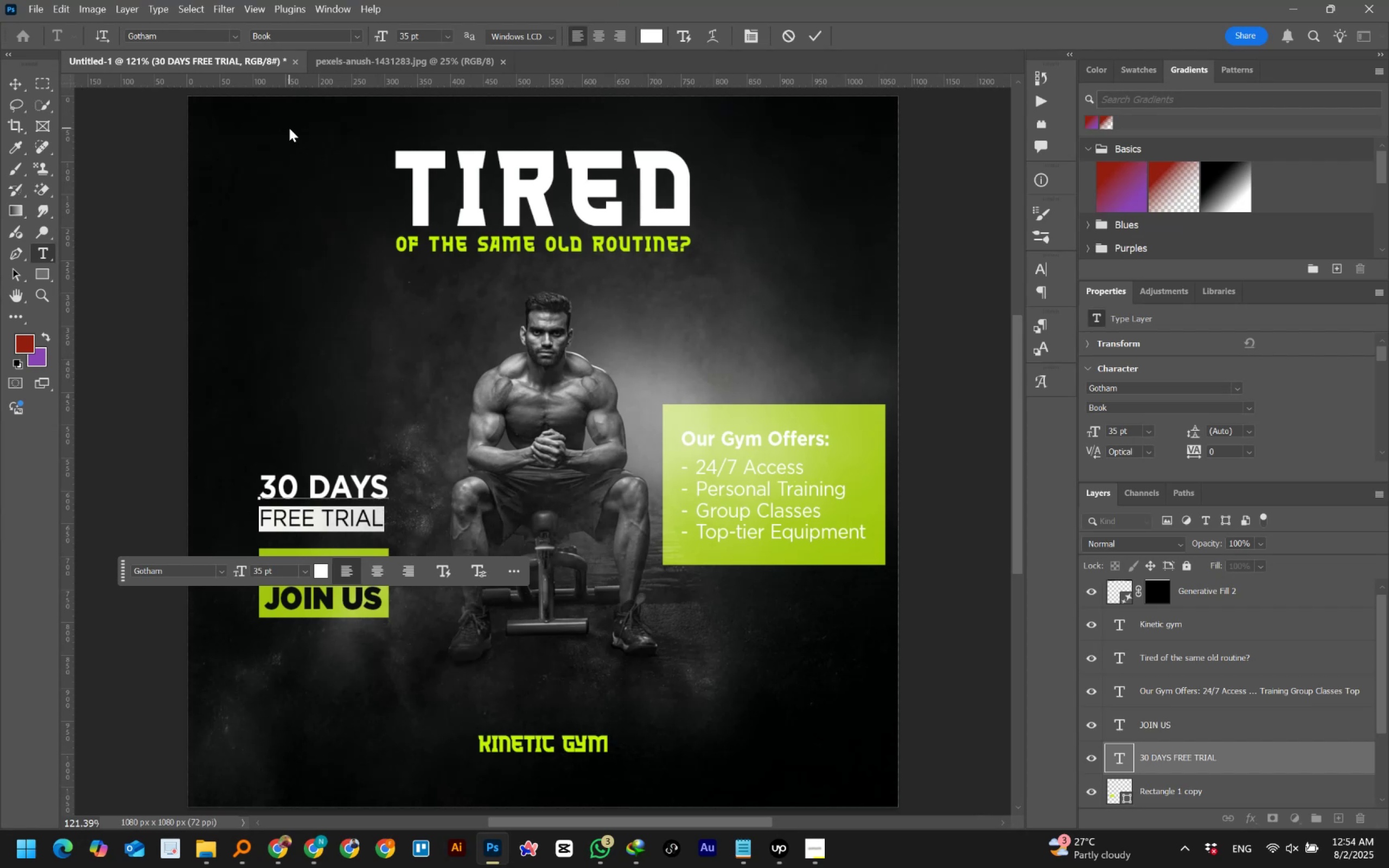 
wait(13.4)
 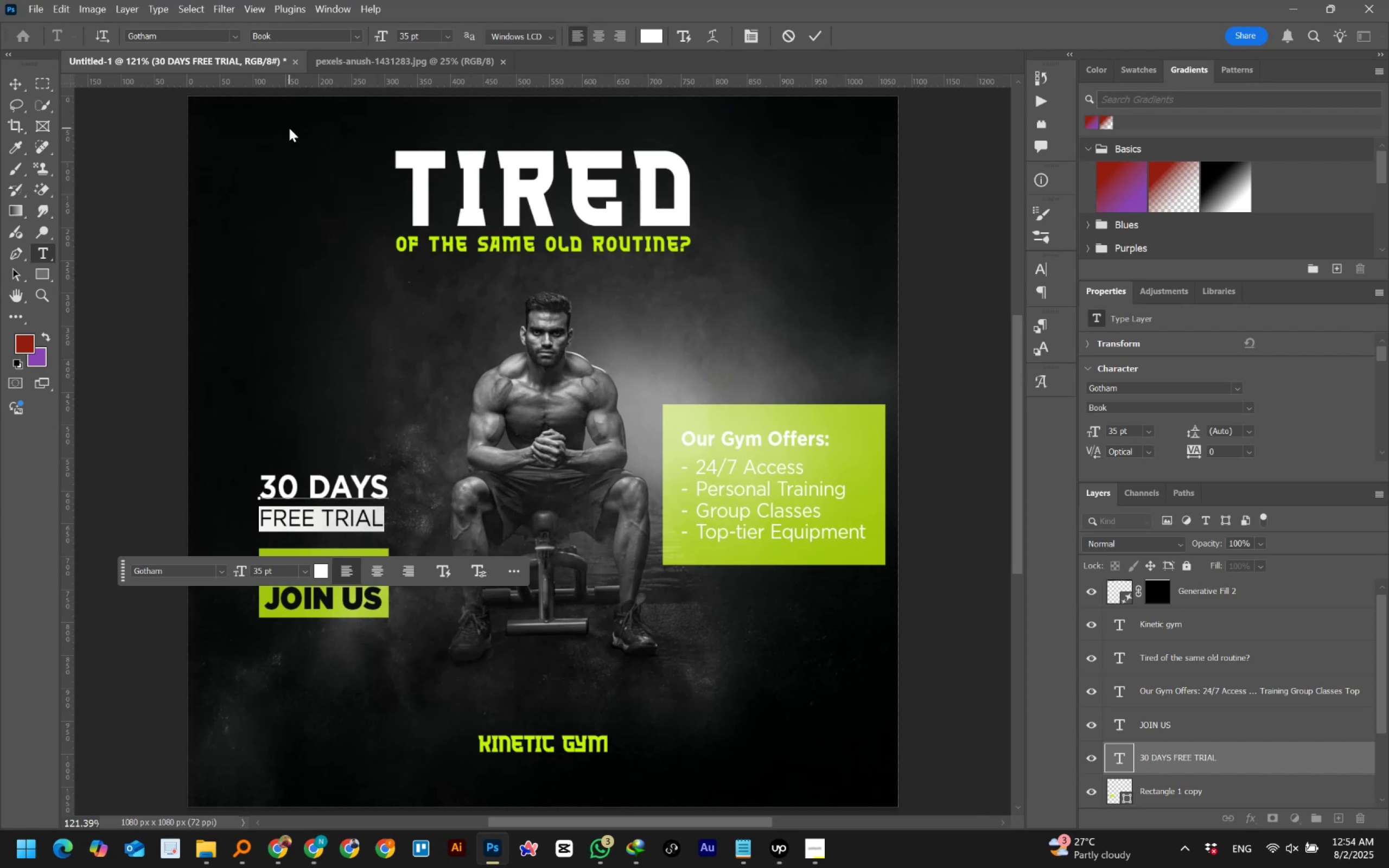 
left_click([409, 36])
 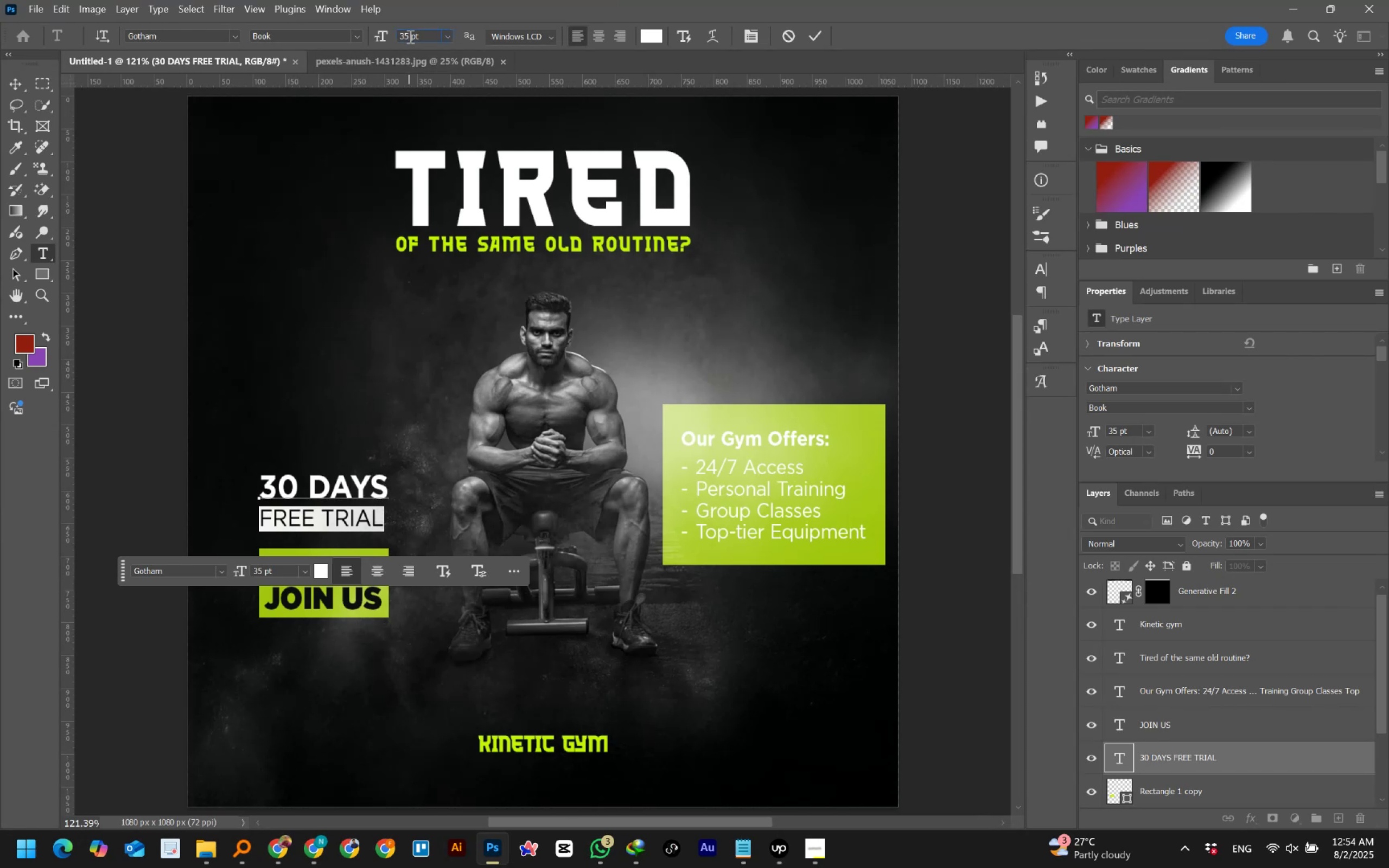 
key(ArrowUp)
 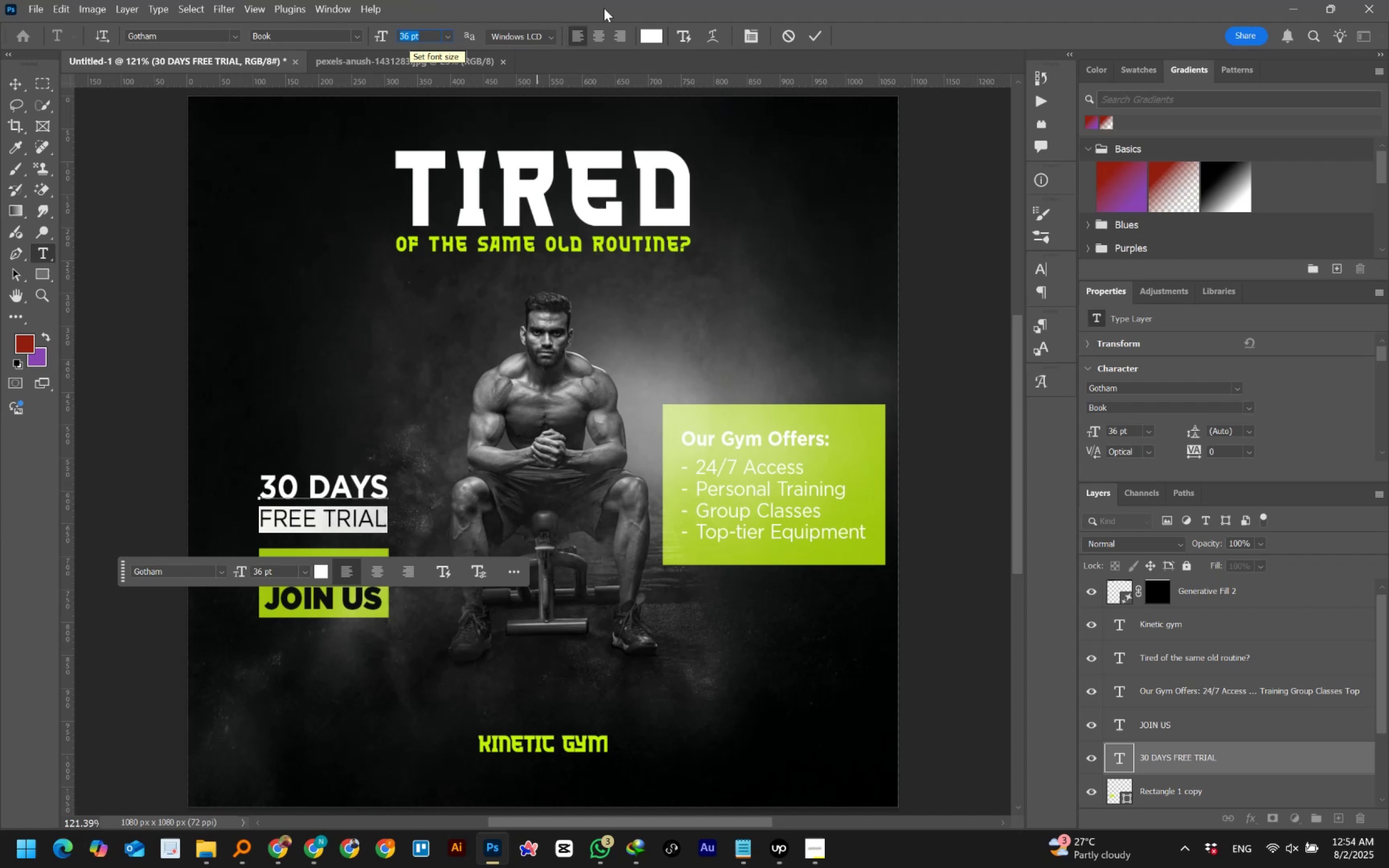 
left_click([813, 34])
 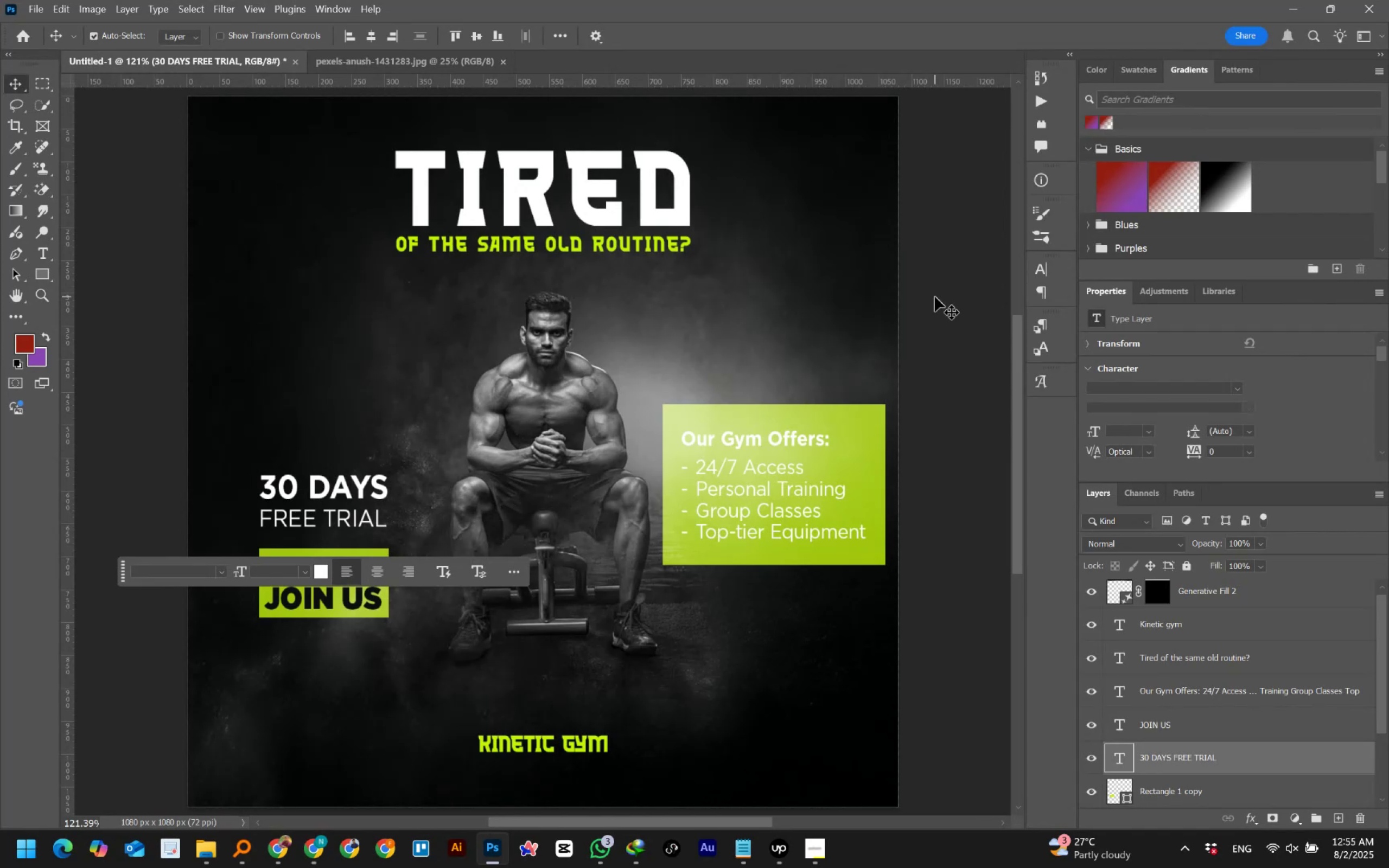 
wait(46.85)
 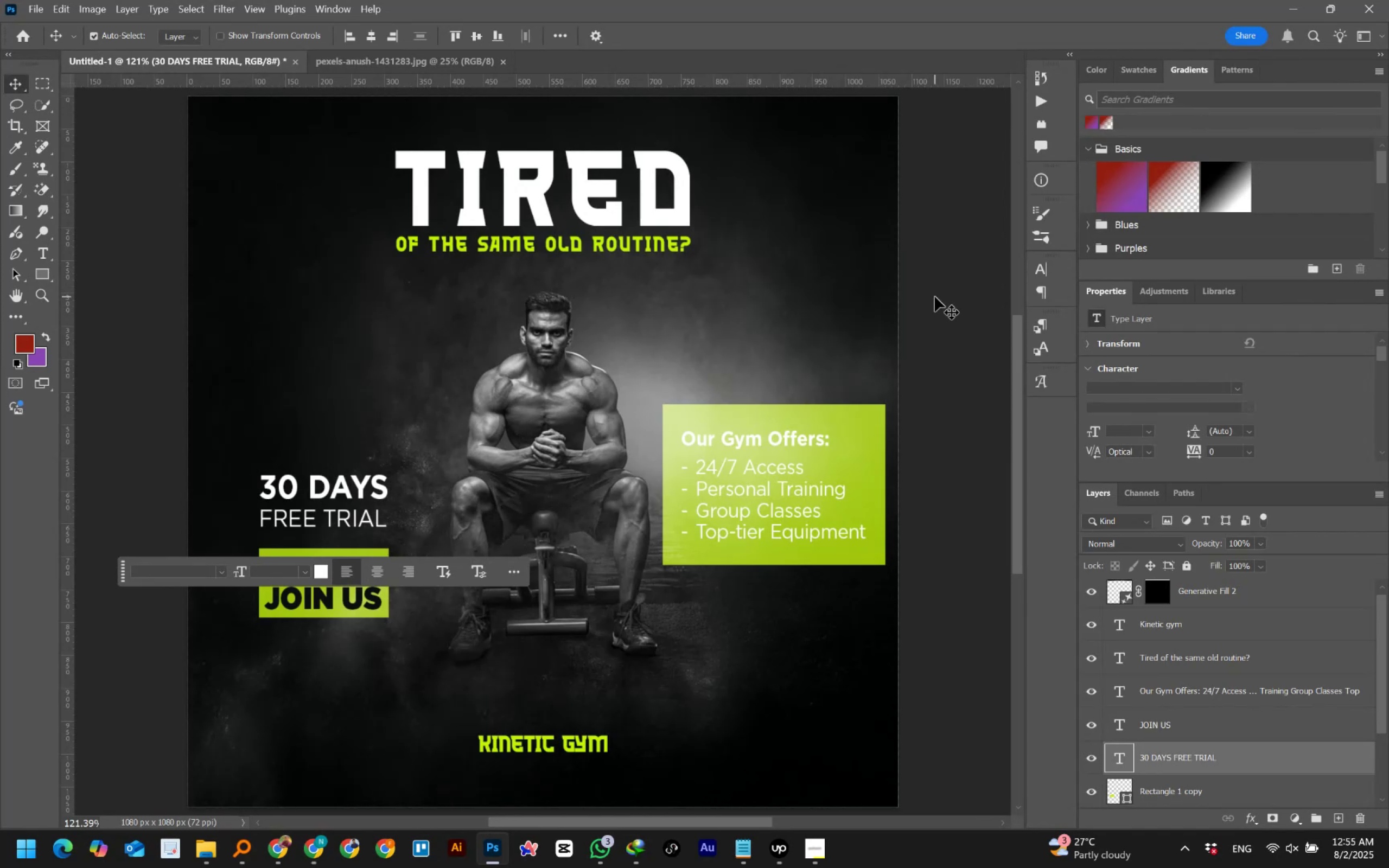 
left_click([966, 213])
 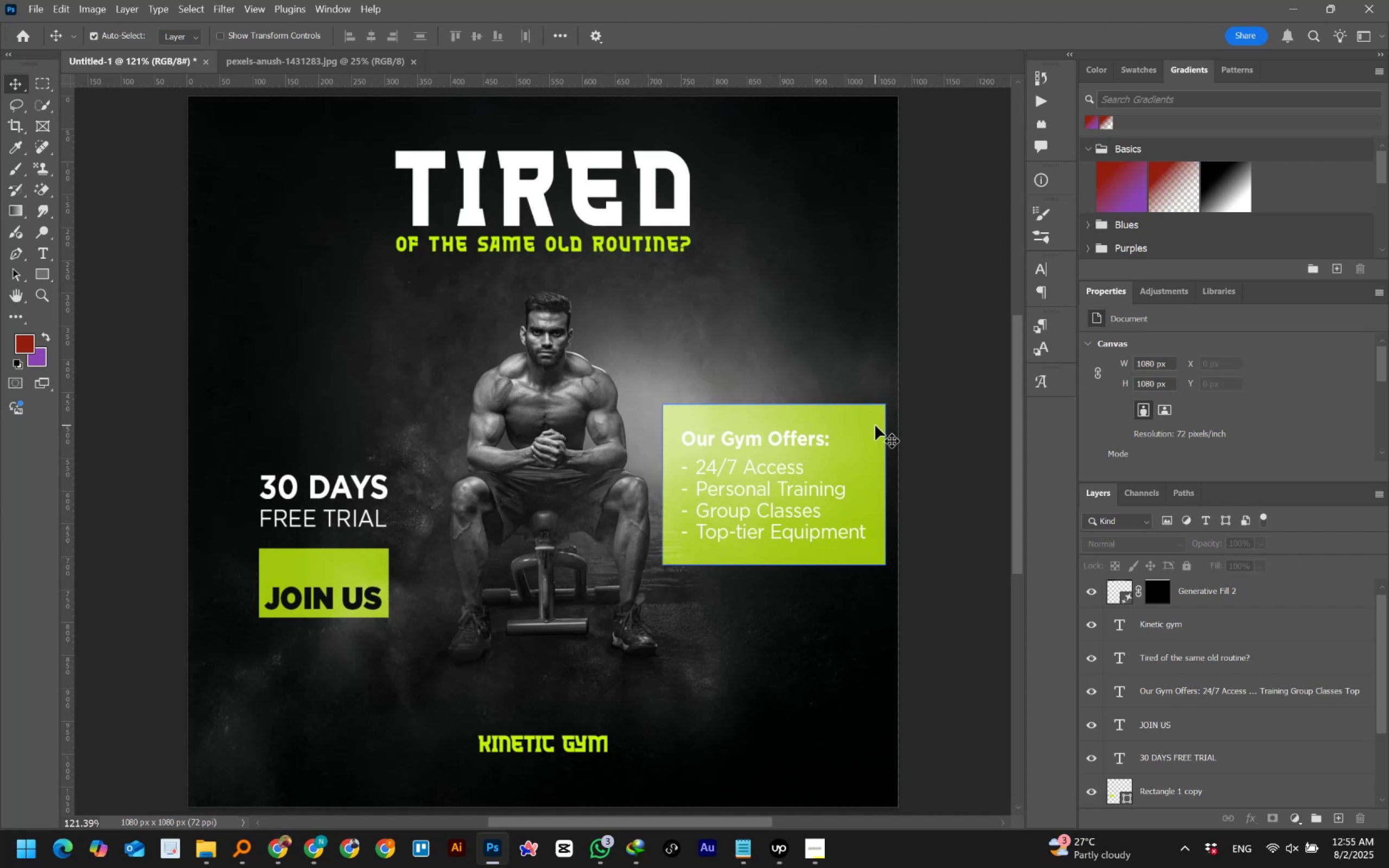 
wait(15.62)
 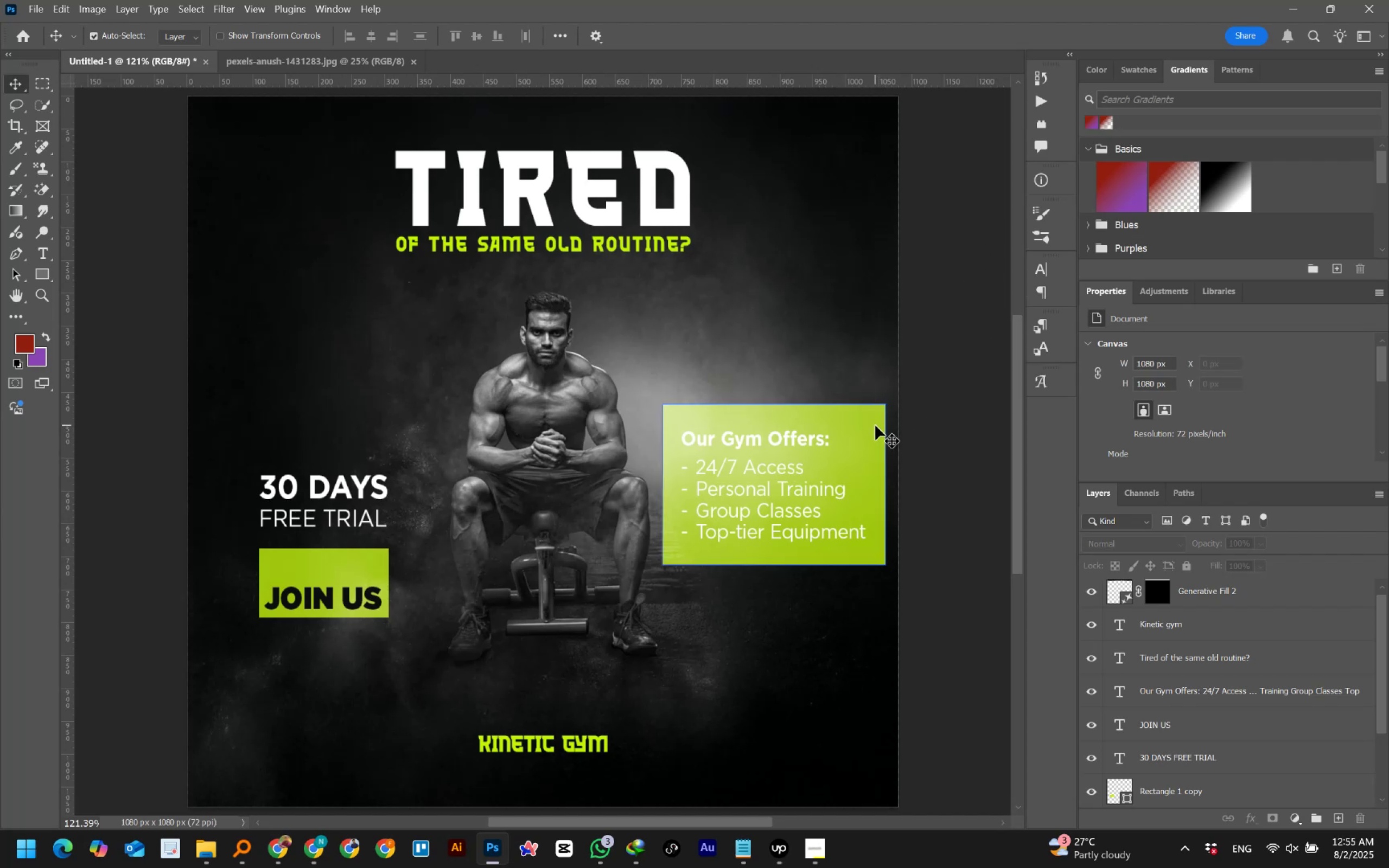 
left_click([336, 489])
 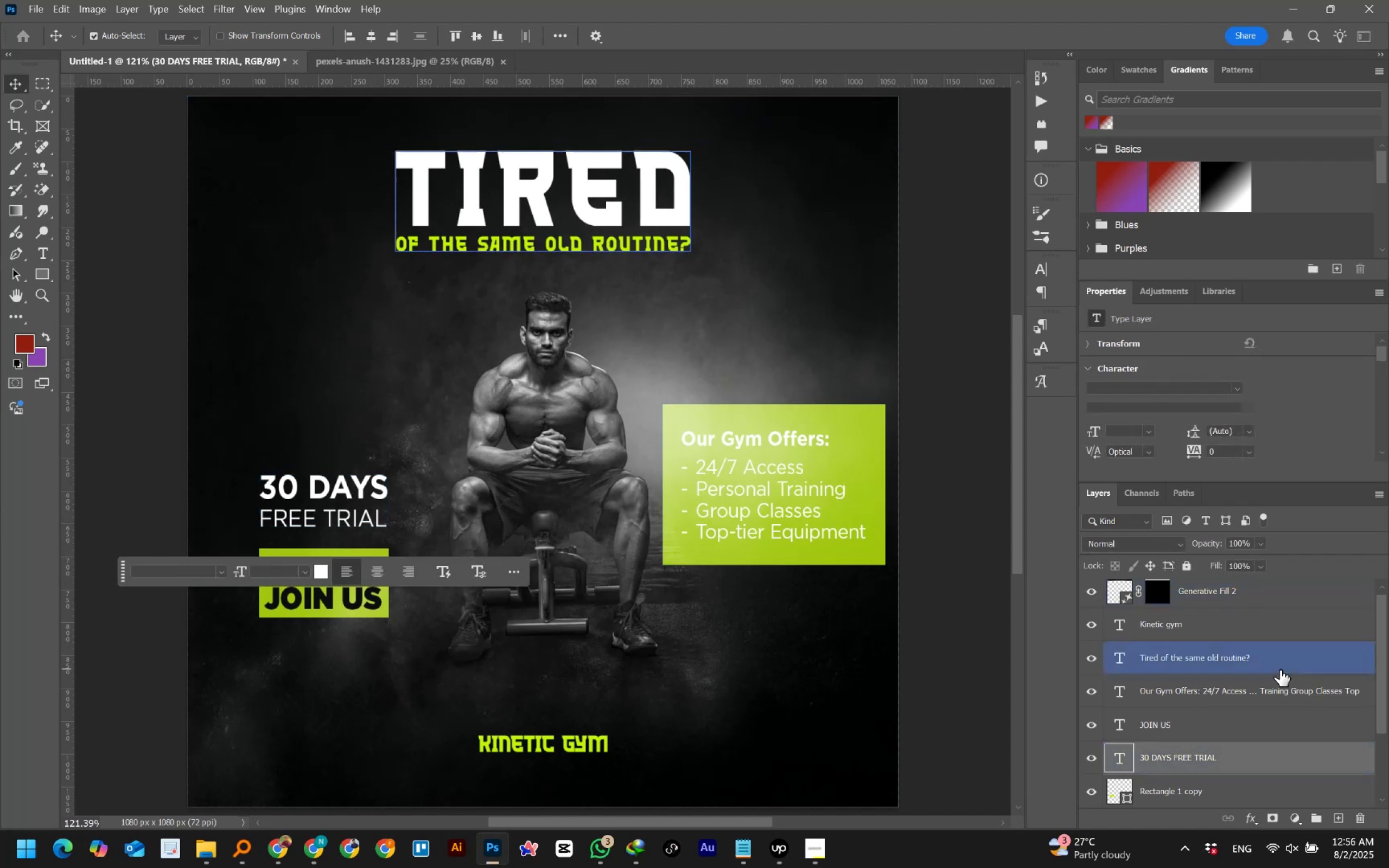 
left_click([1240, 565])
 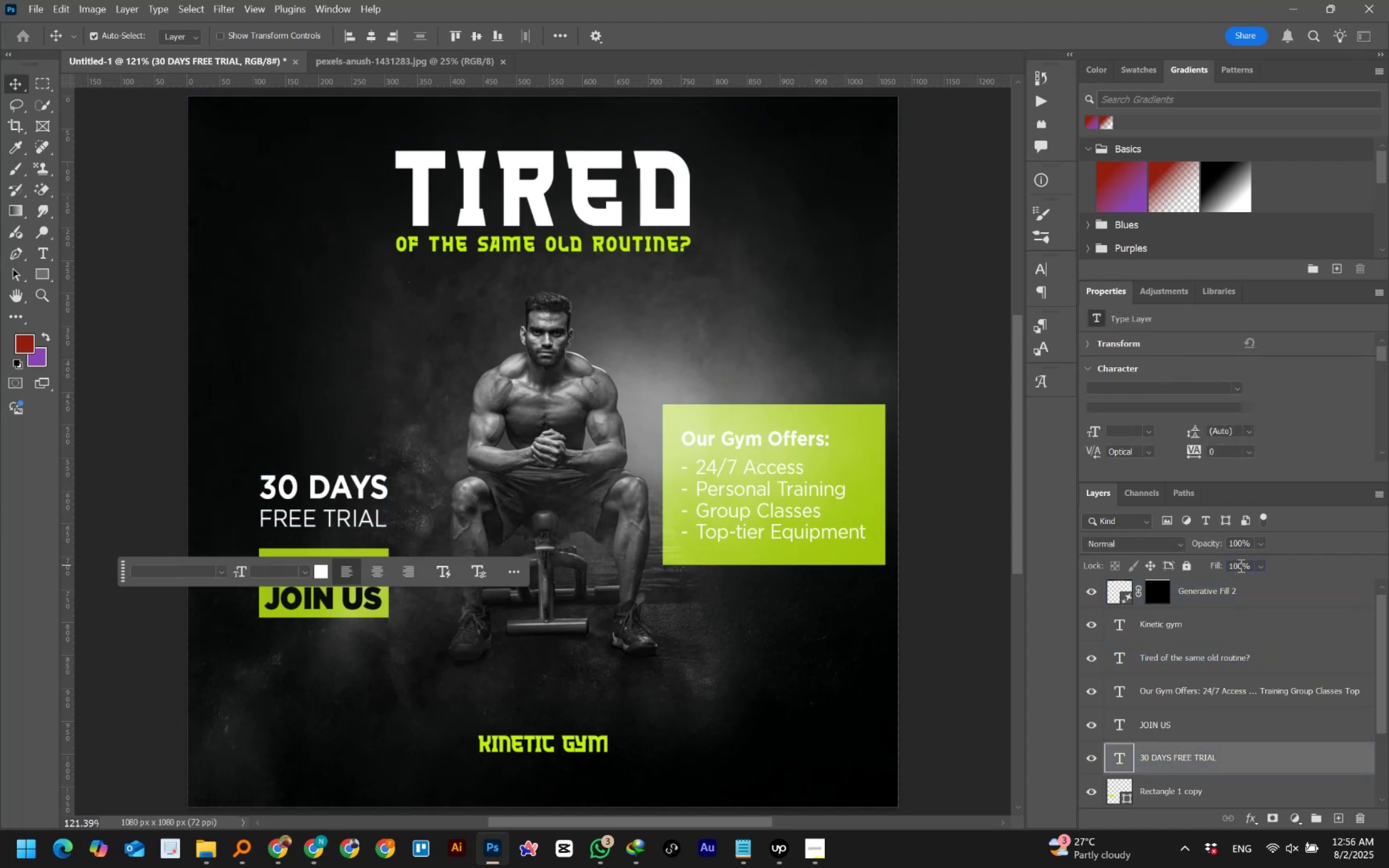 
key(Shift+ArrowDown)
 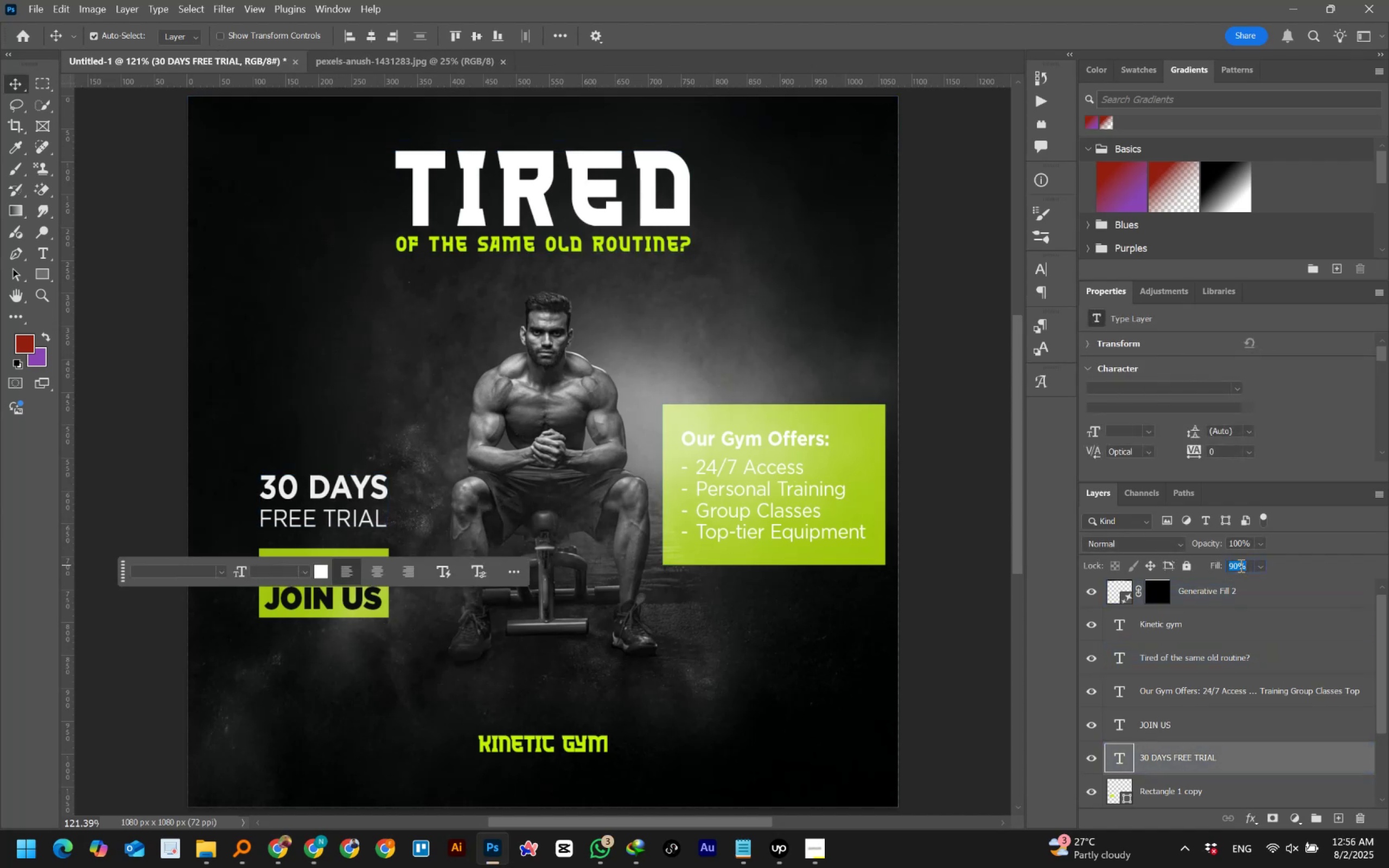 
key(Shift+ArrowDown)
 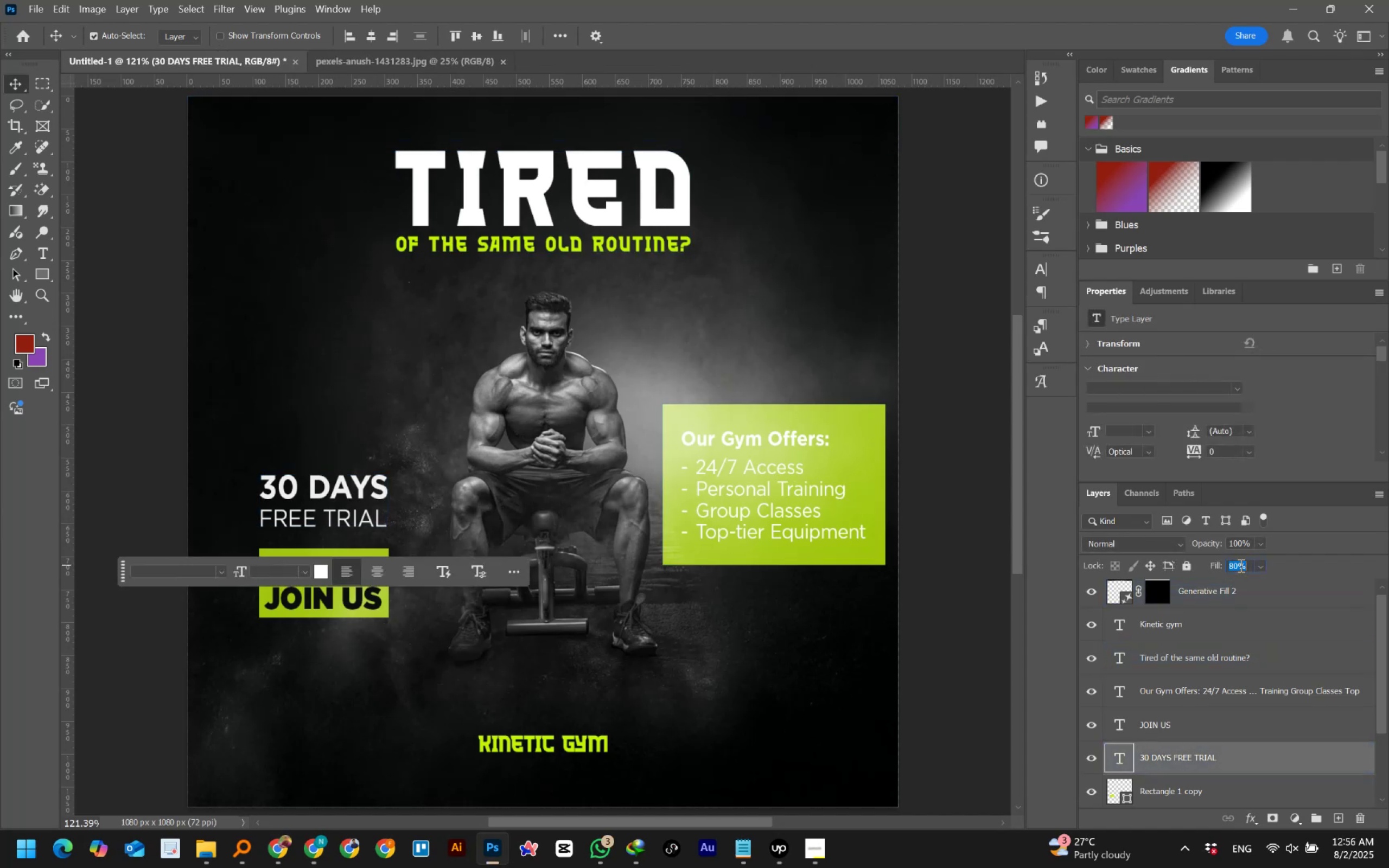 
key(Shift+ArrowDown)
 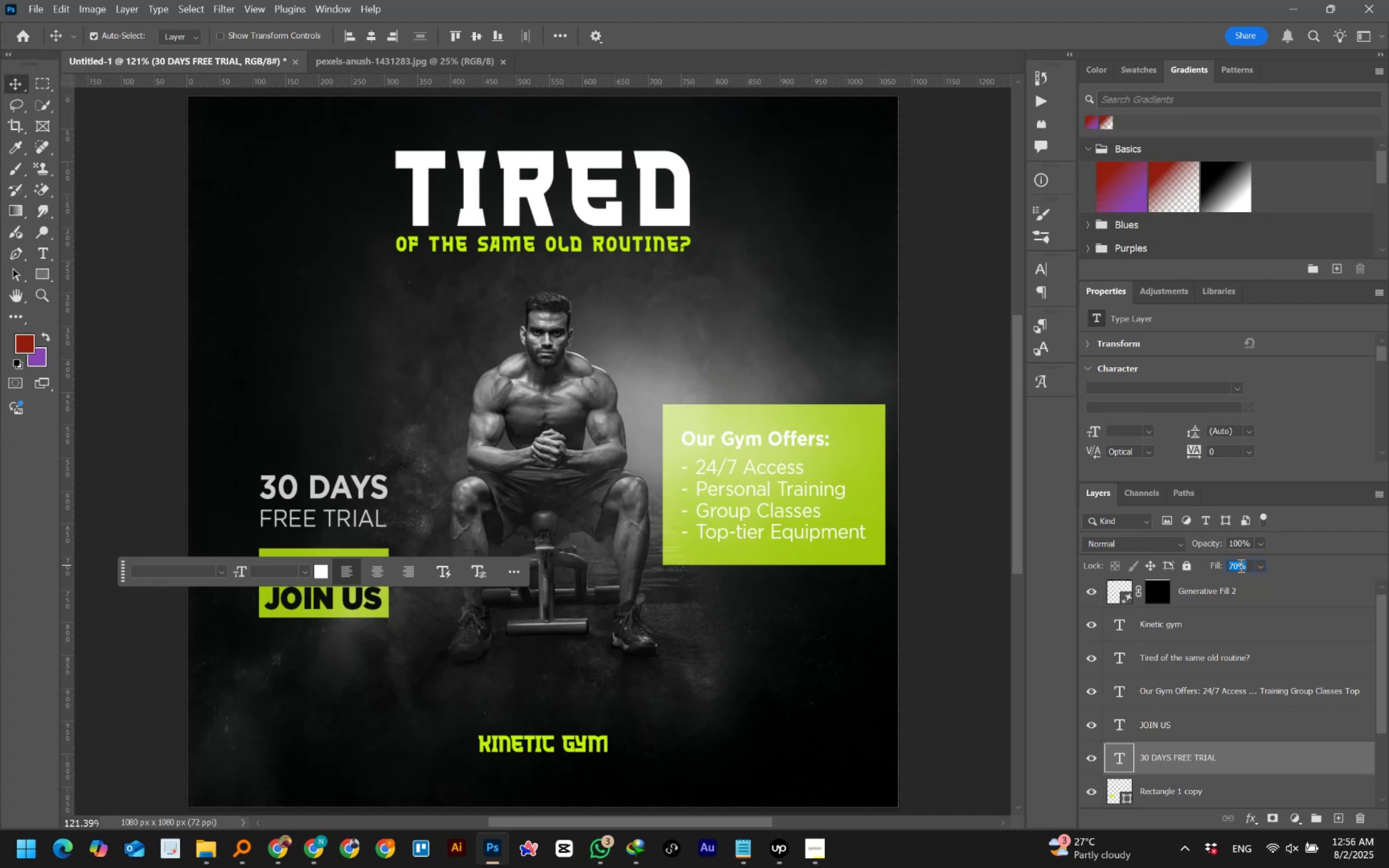 
key(Shift+ArrowDown)
 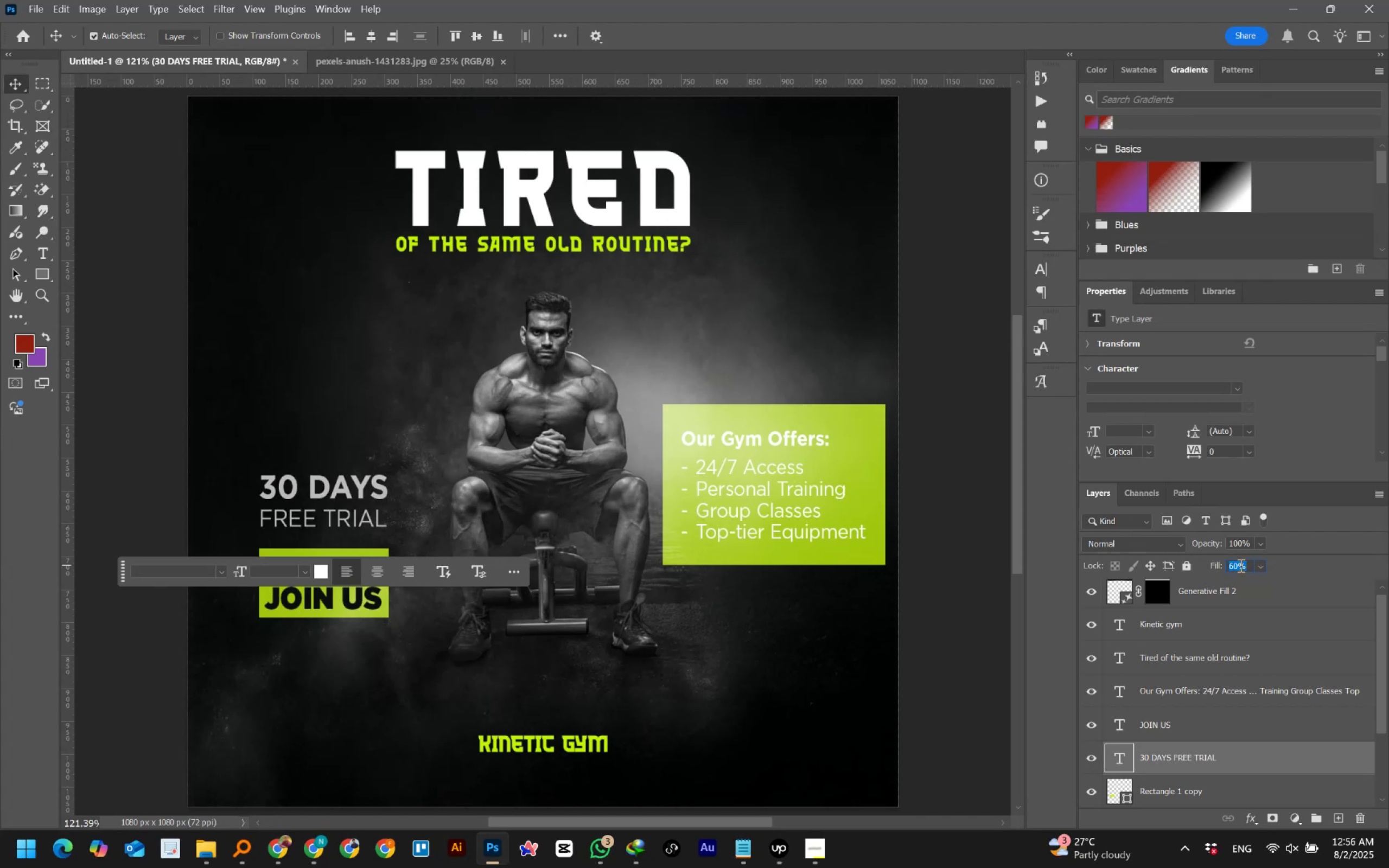 
key(Shift+ArrowDown)
 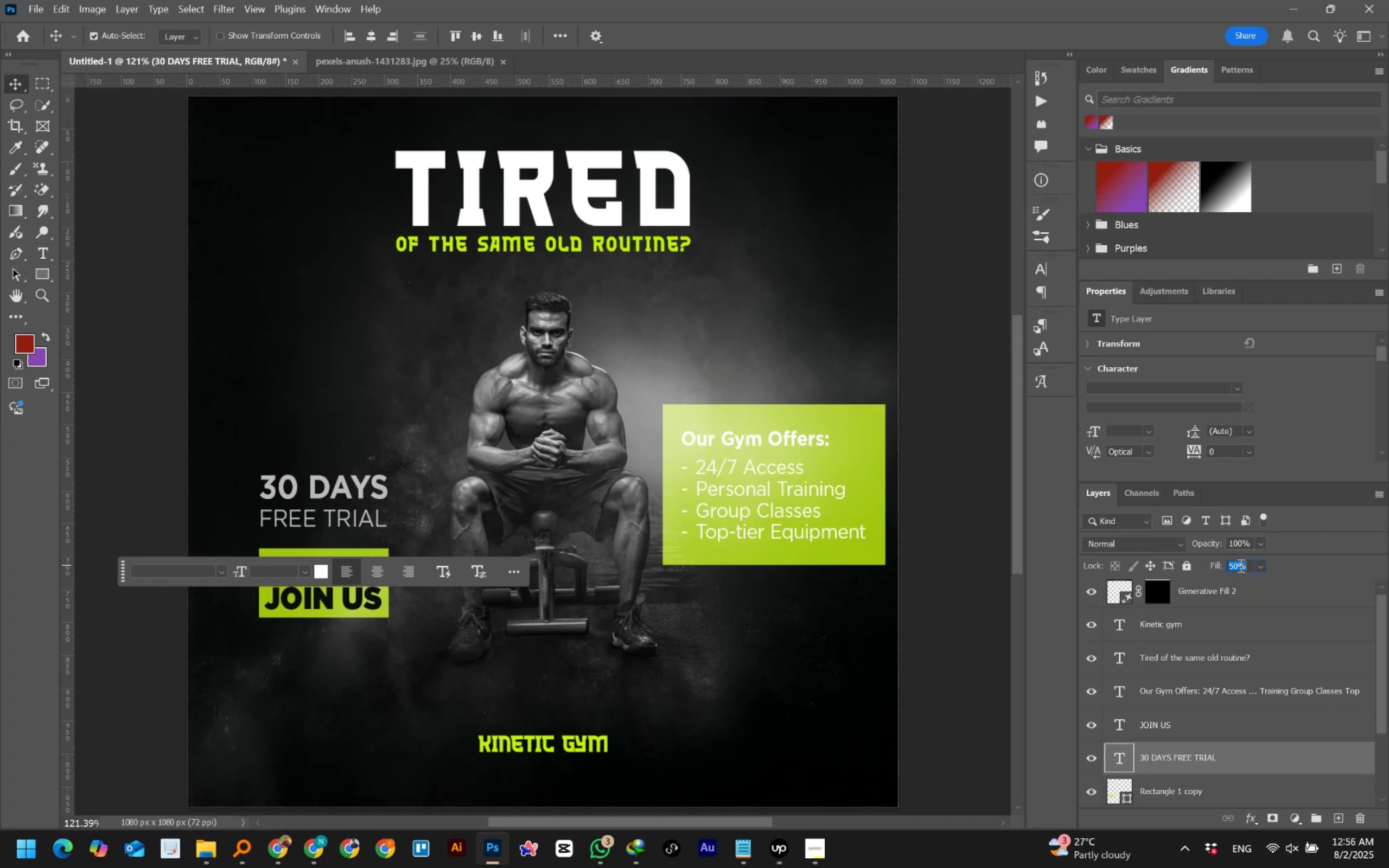 
key(Shift+ArrowUp)
 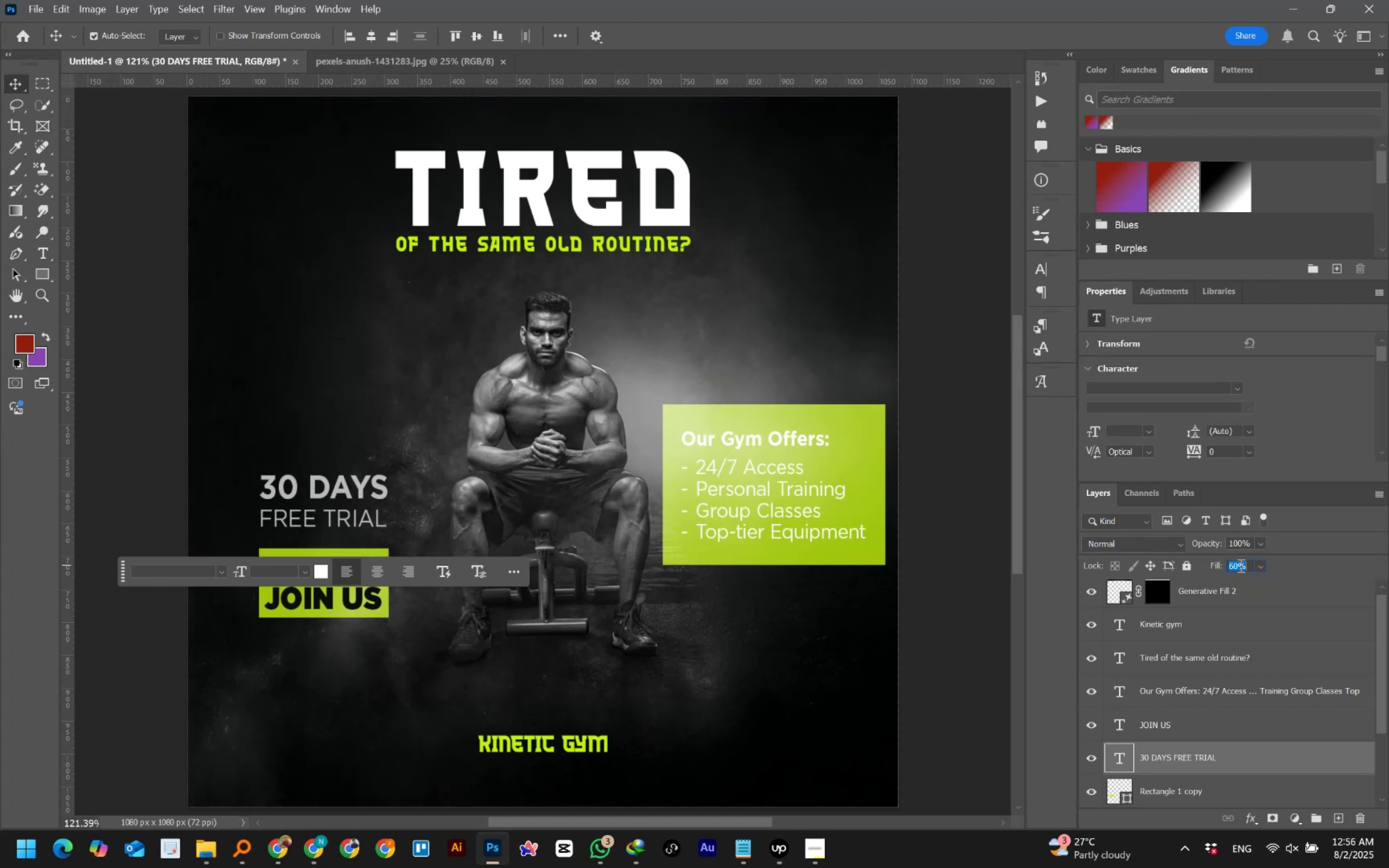 
key(Shift+ArrowUp)
 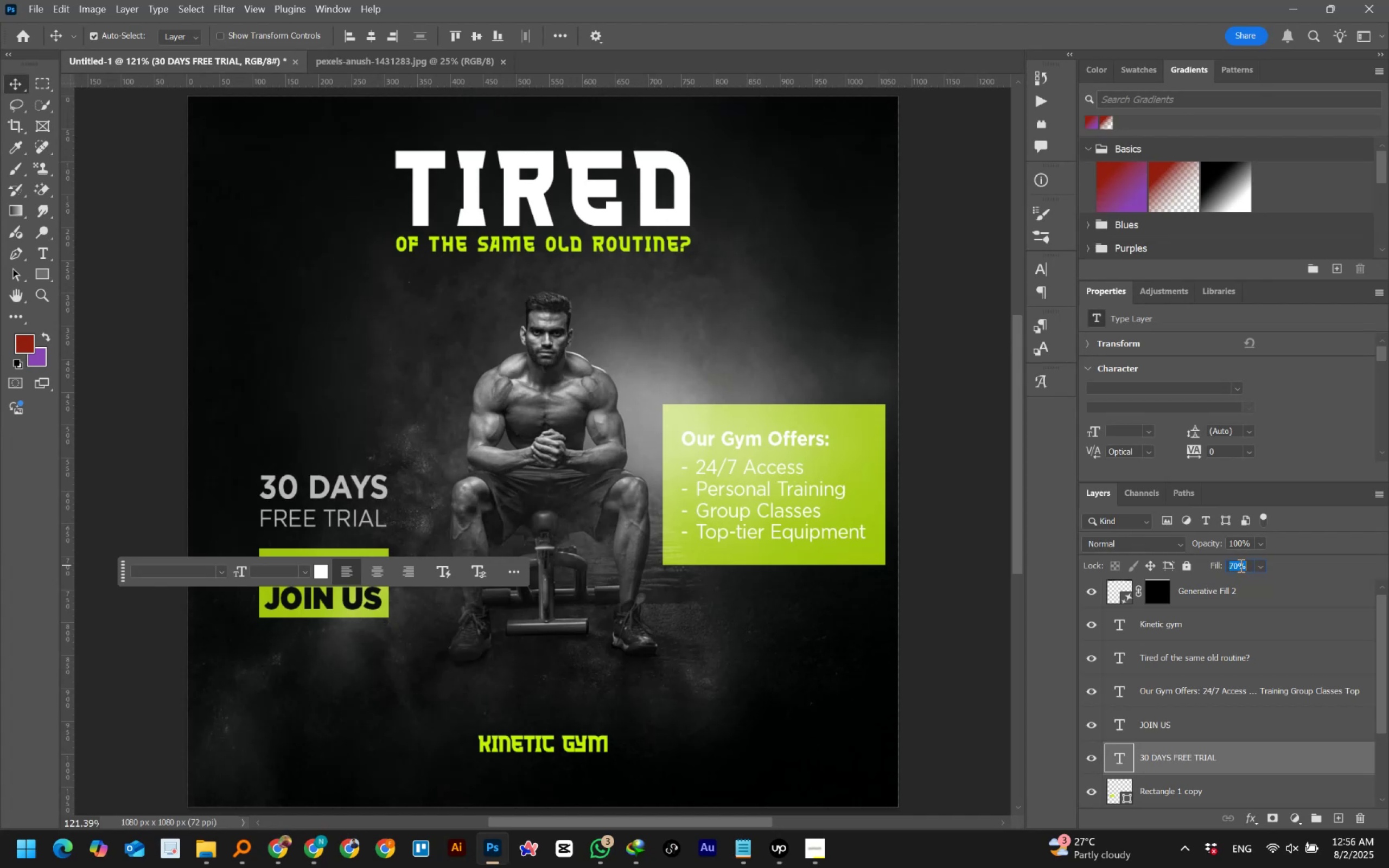 
key(Shift+ArrowUp)
 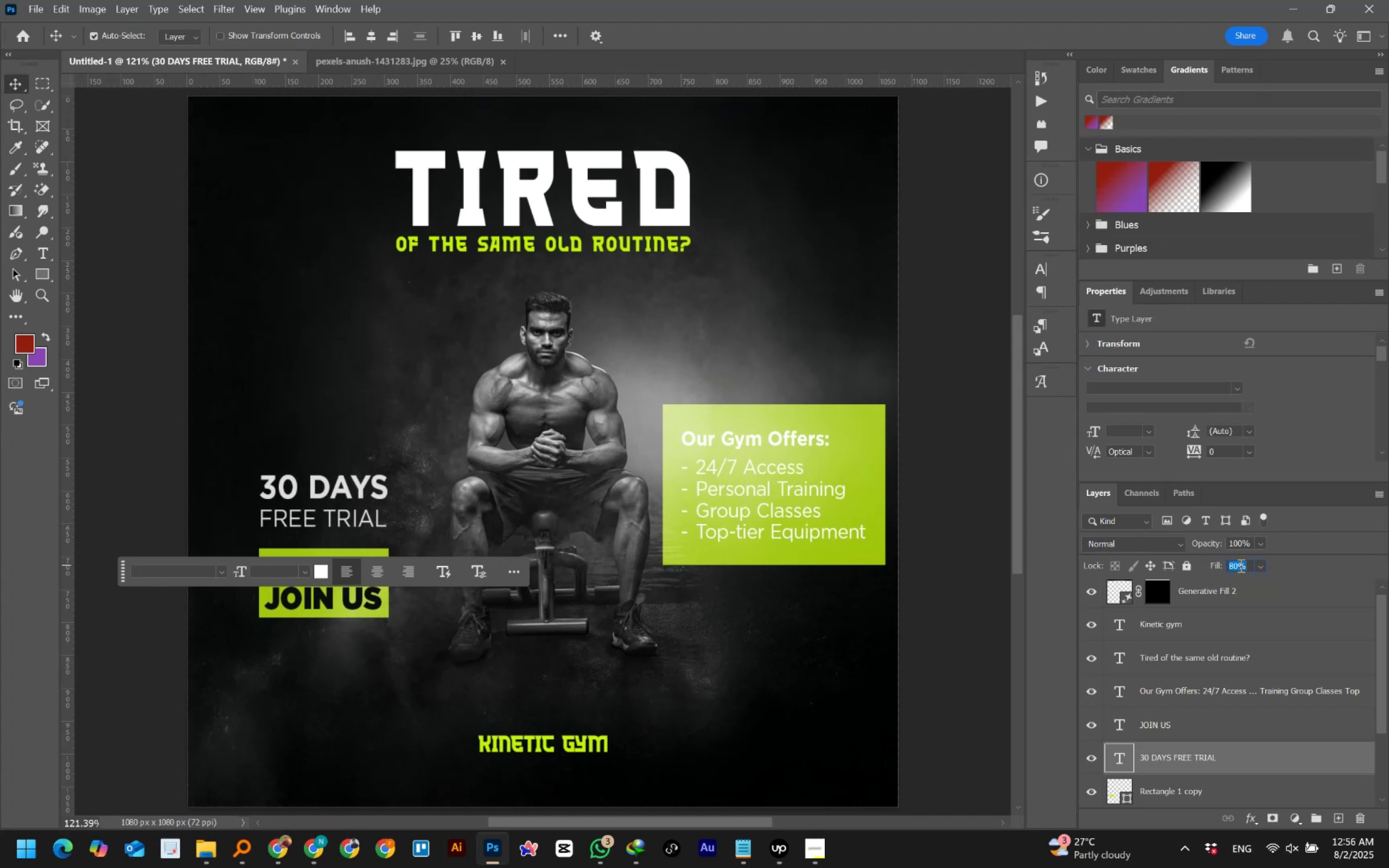 
key(Shift+ArrowUp)
 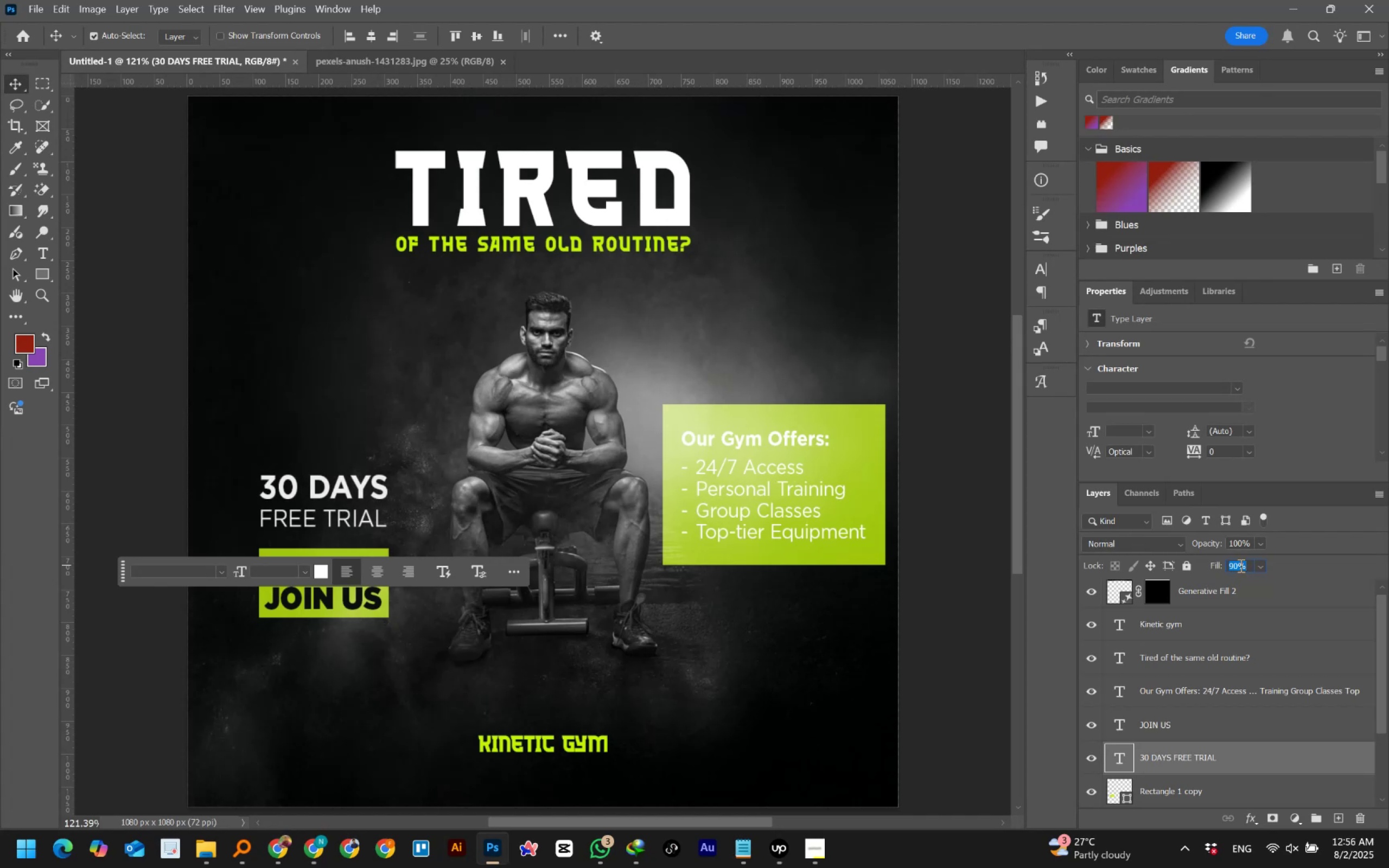 
key(Shift+Enter)
 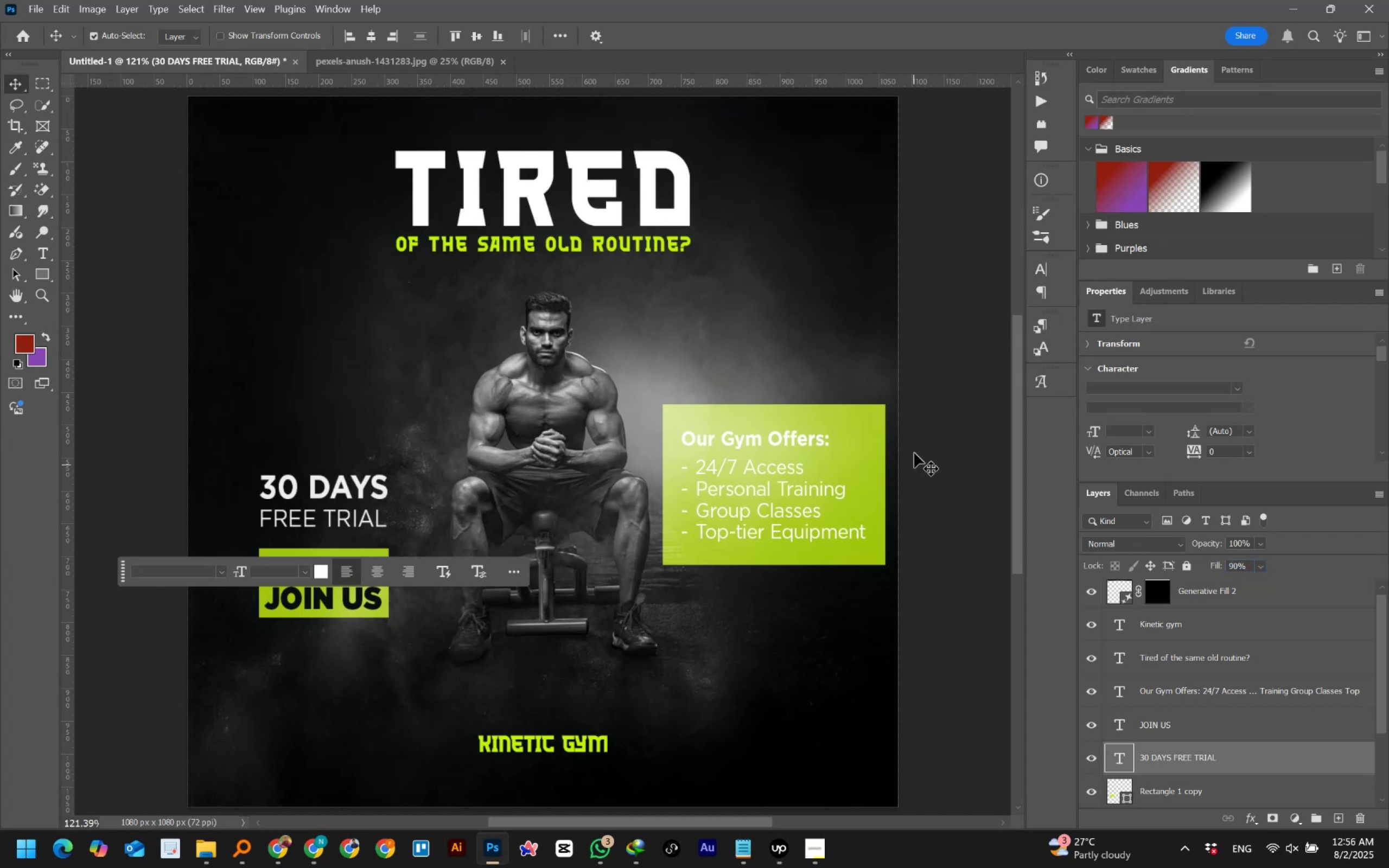 
left_click([921, 443])
 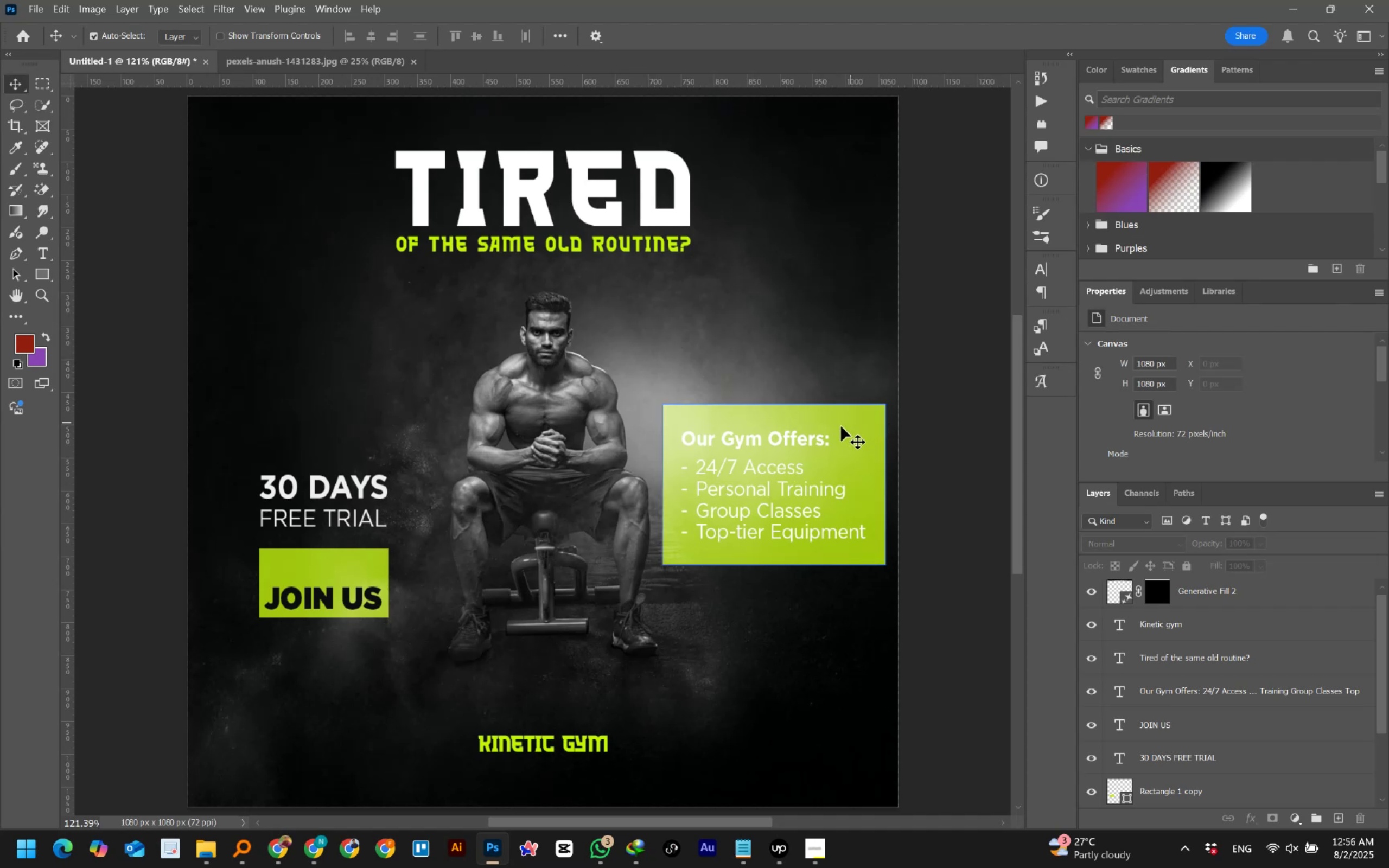 
wait(6.71)
 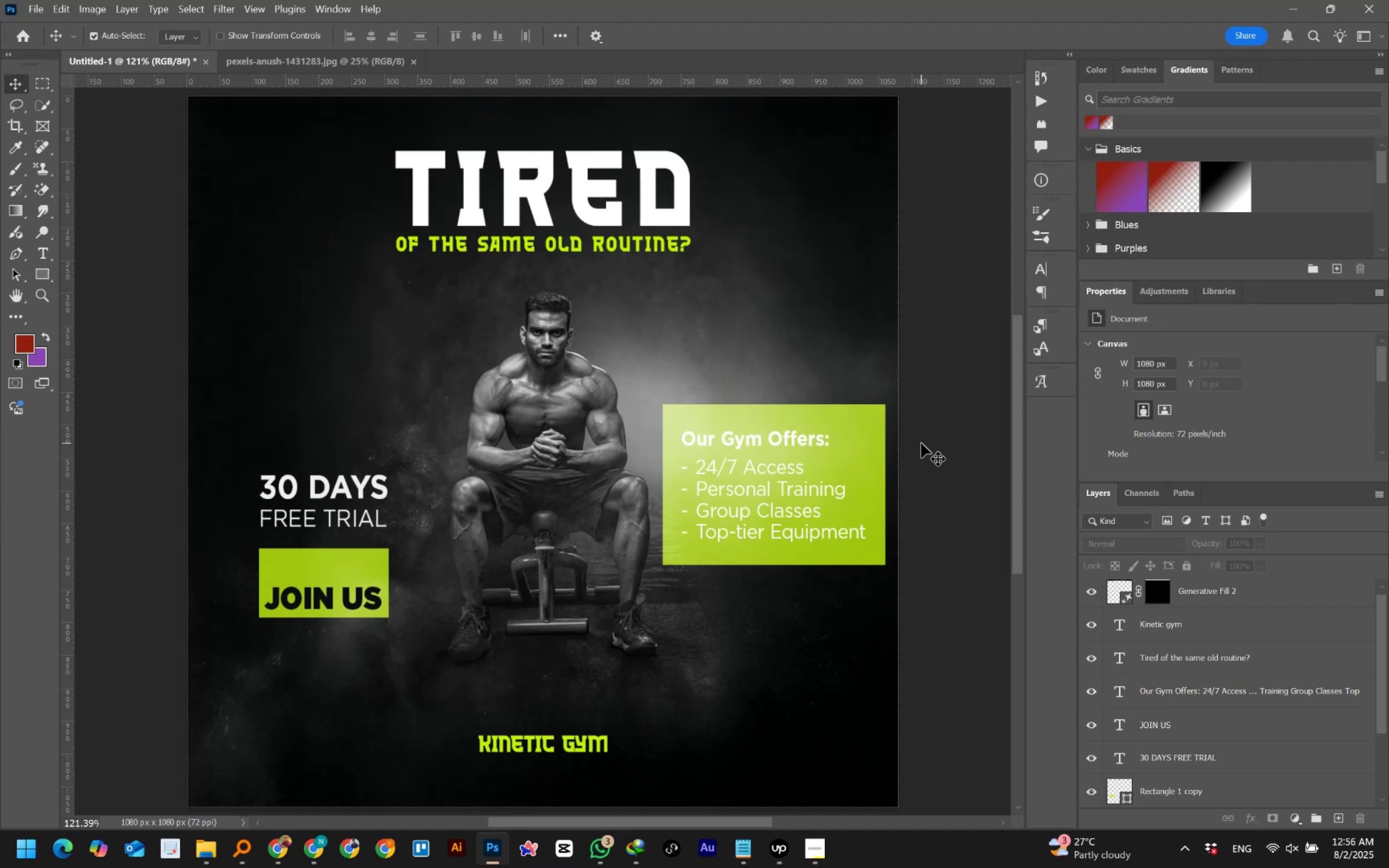 
left_click([766, 437])
 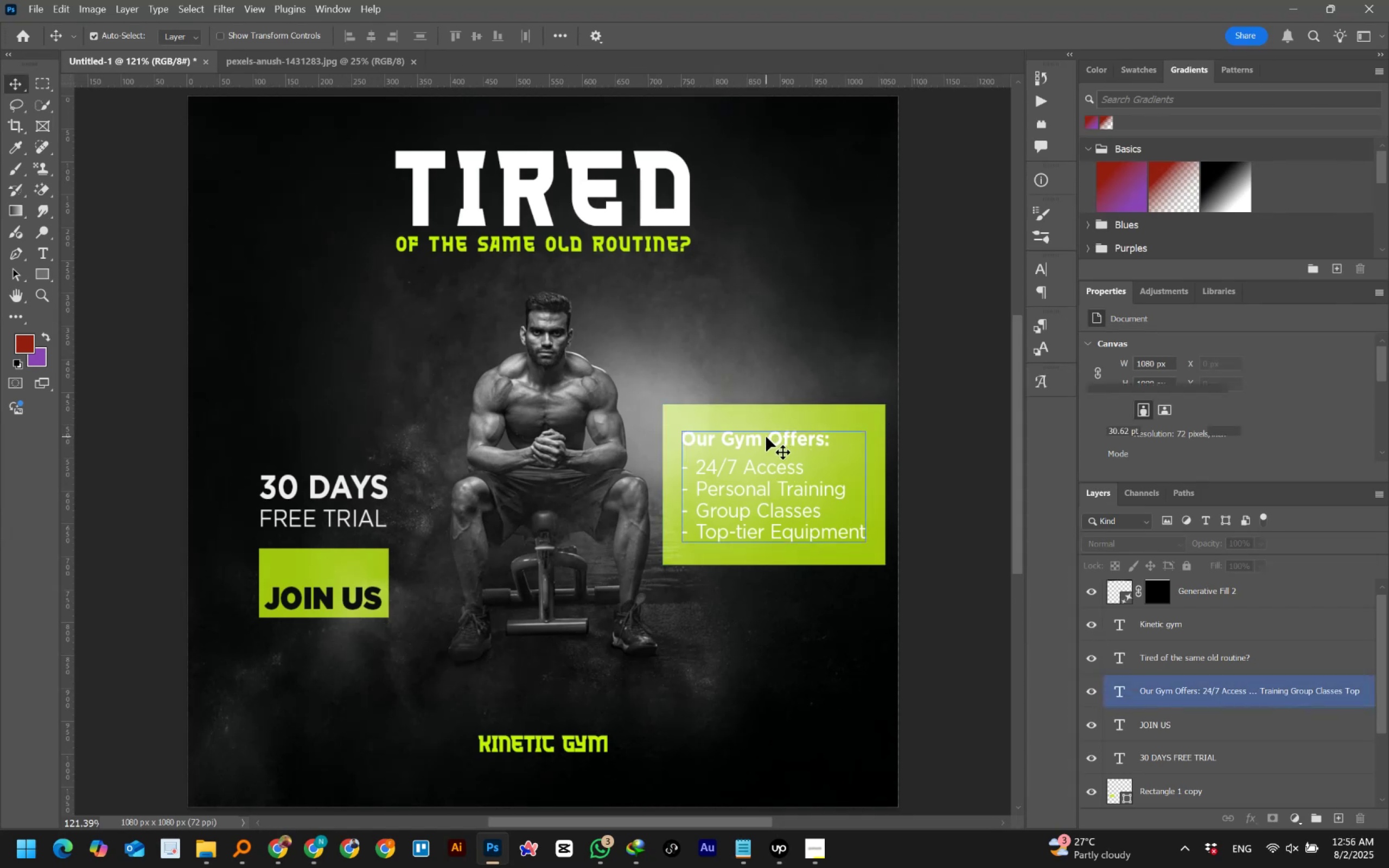 
hold_key(key=ShiftLeft, duration=0.96)
left_click([812, 416])
 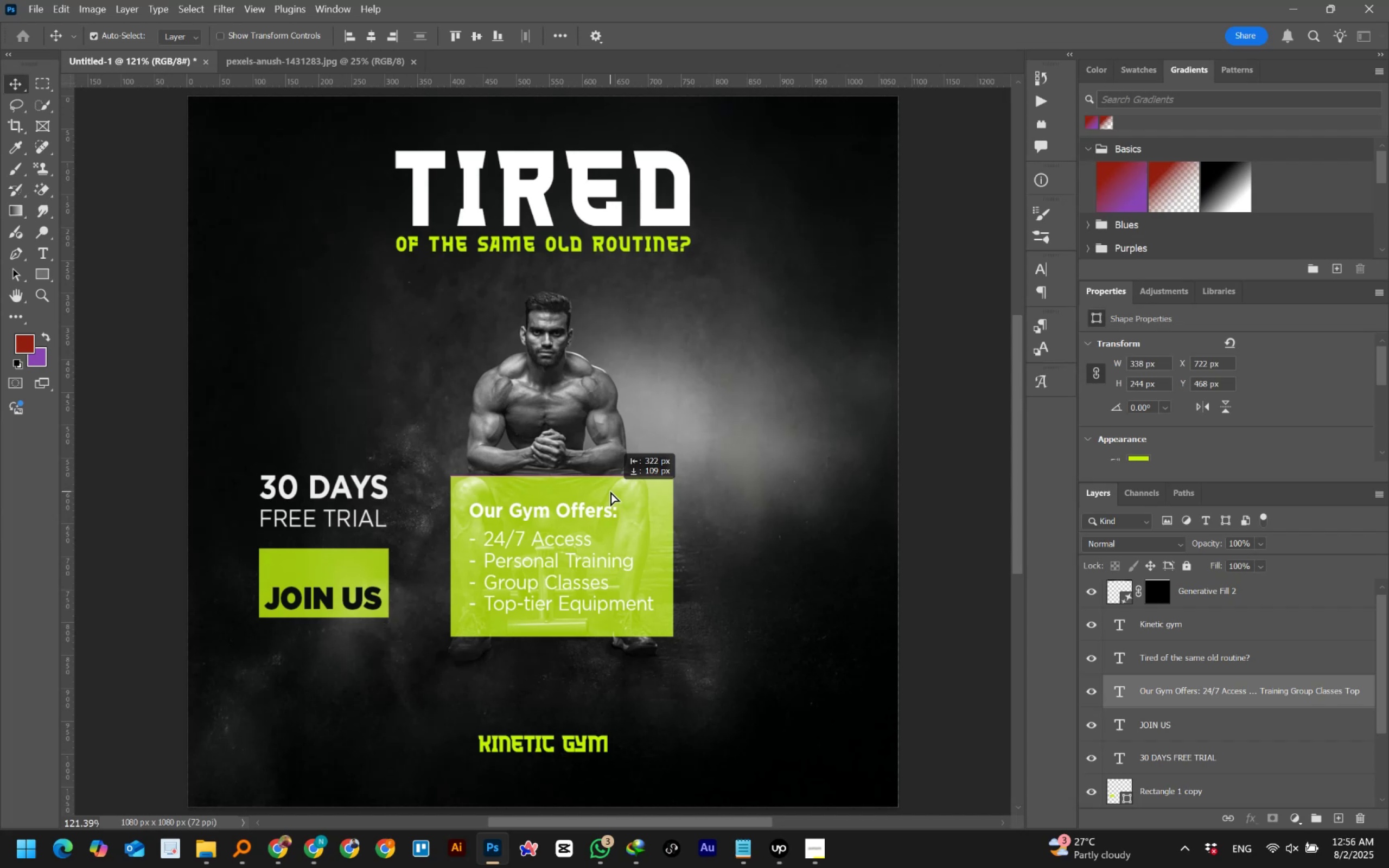 
left_click([347, 572])
 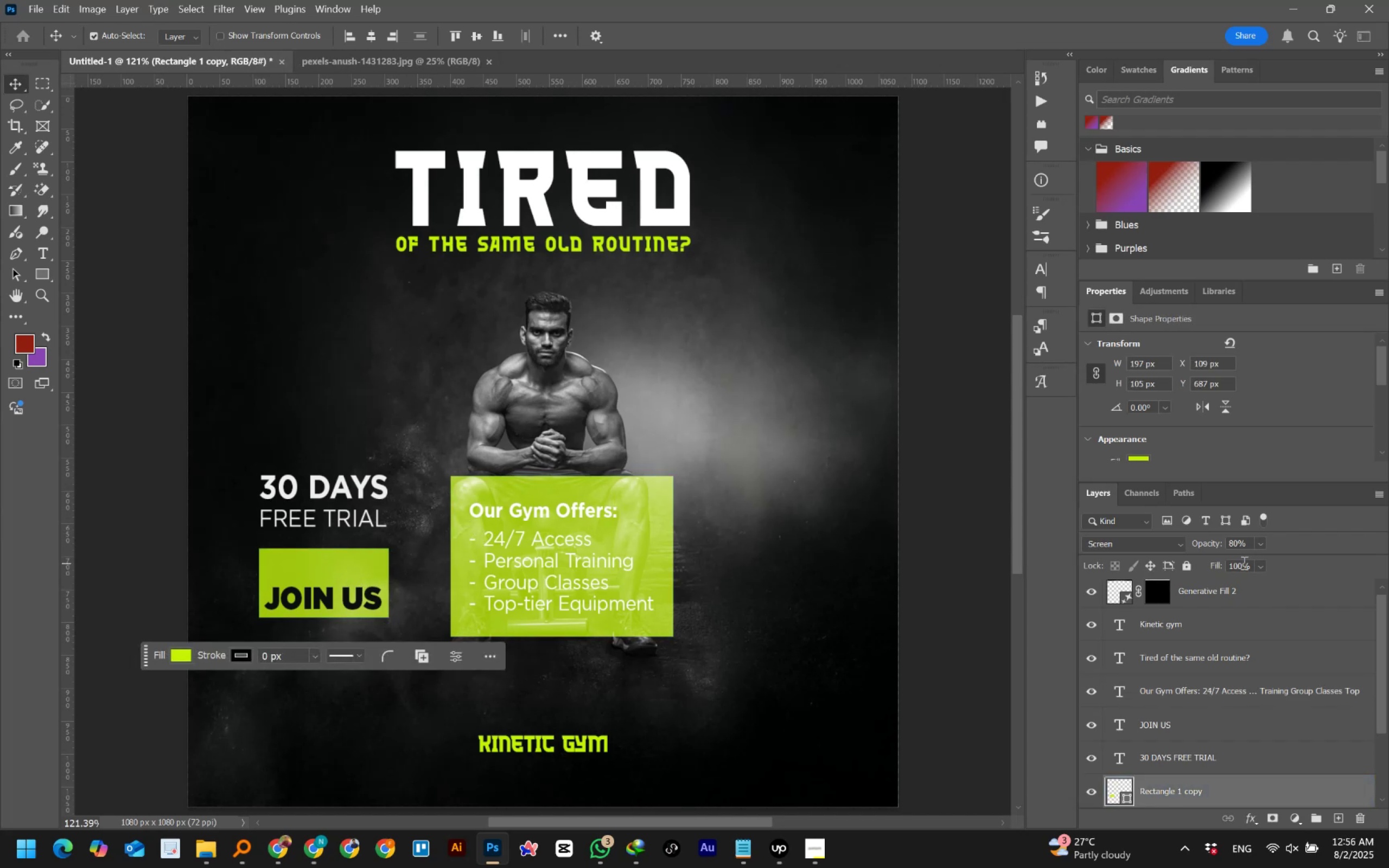 
left_click([1241, 565])
 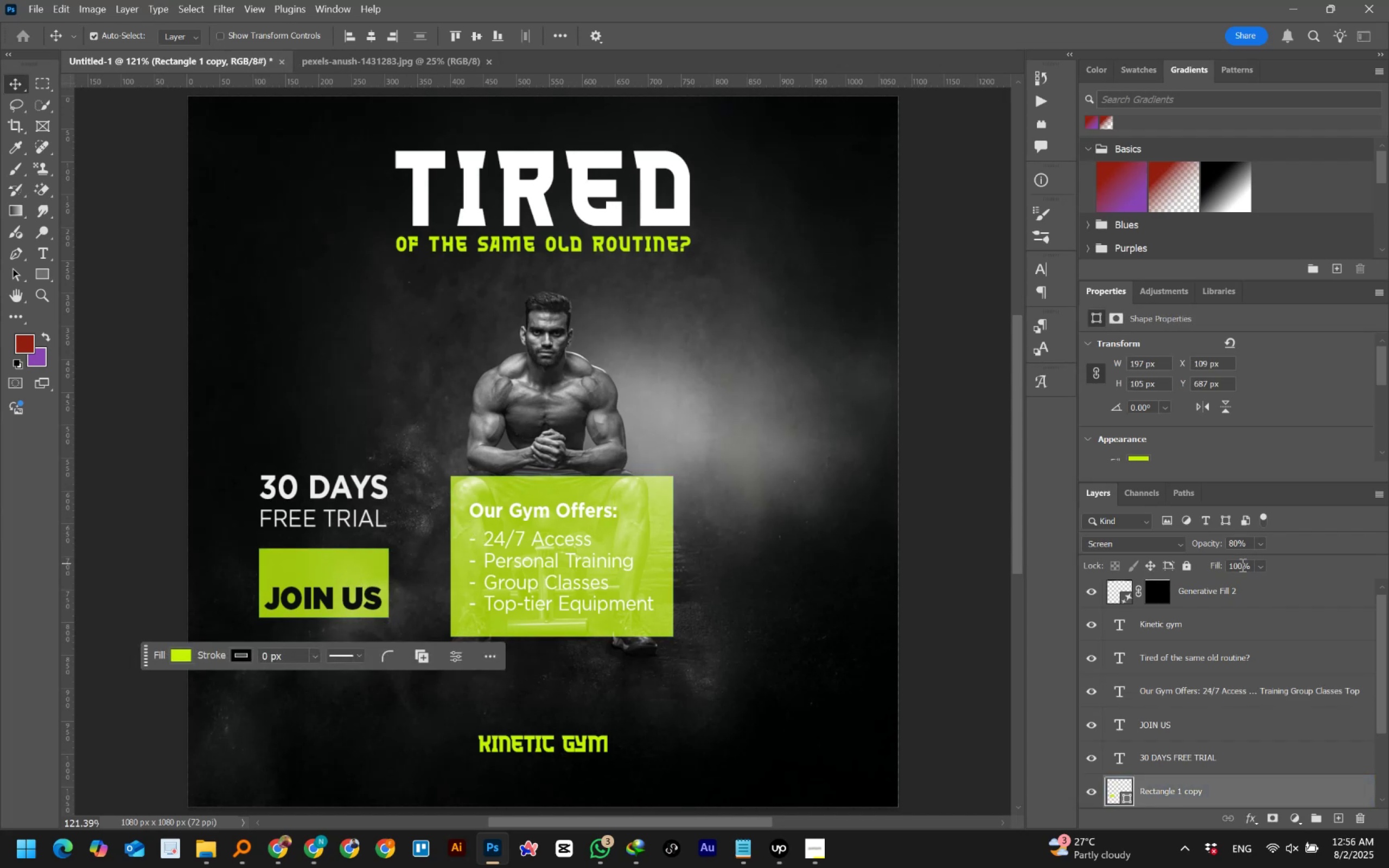 
hold_key(key=ShiftLeft, duration=1.5)
scroll: coordinate [1241, 565], scroll_direction: down, amount: 2.0
 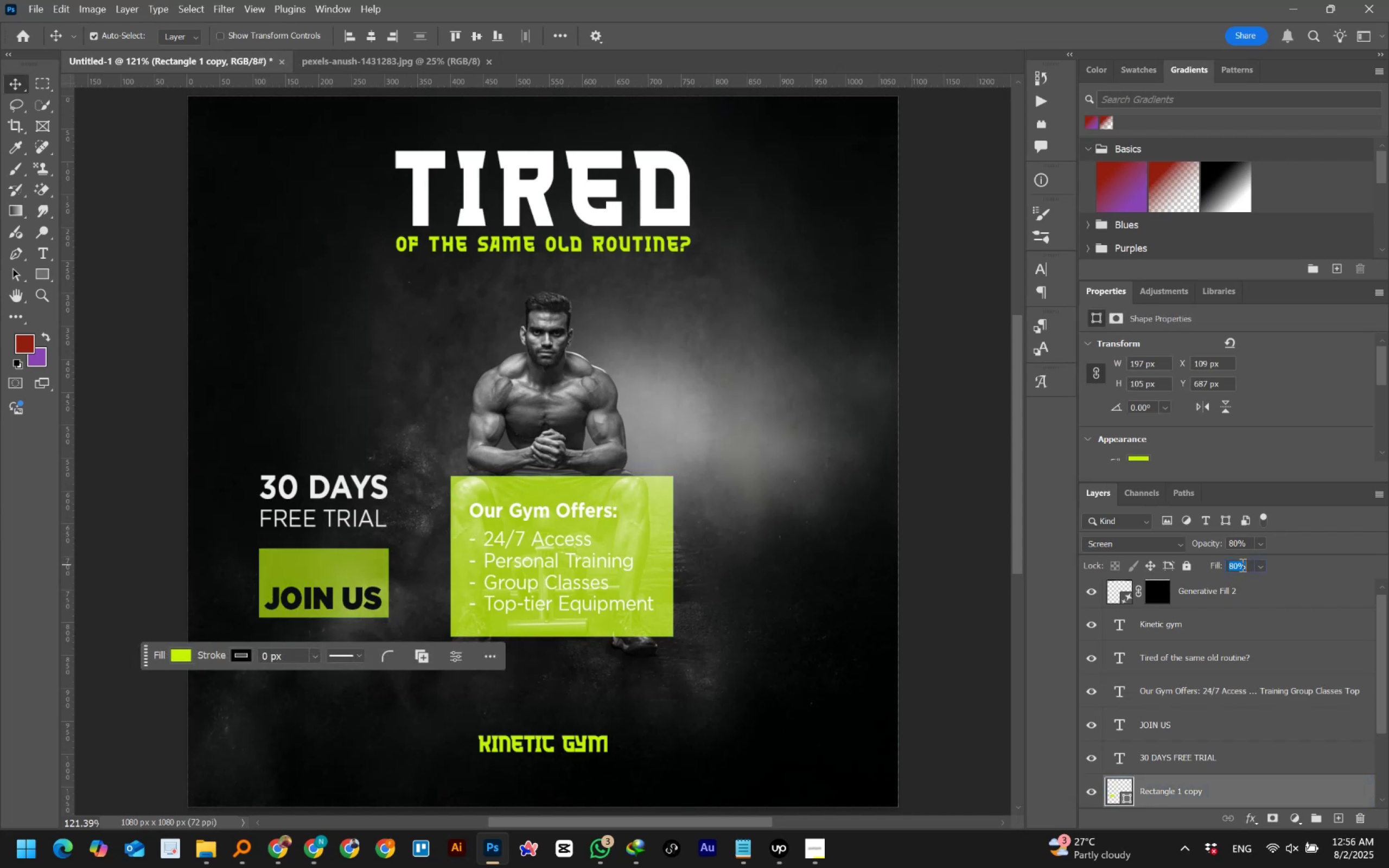 
hold_key(key=ShiftLeft, duration=1.52)
scroll: coordinate [1241, 565], scroll_direction: up, amount: 3.0
 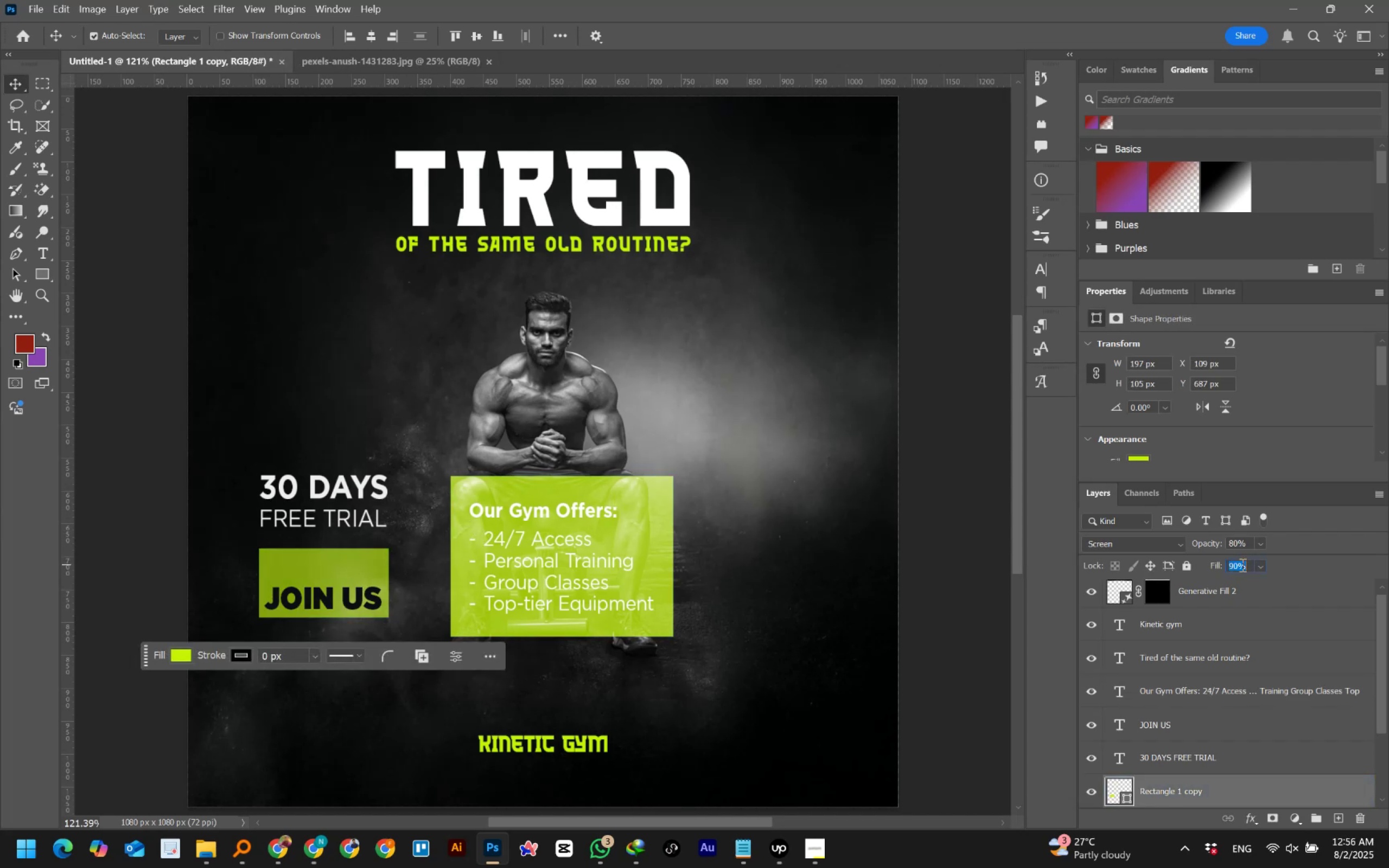 
hold_key(key=ShiftLeft, duration=1.52)
 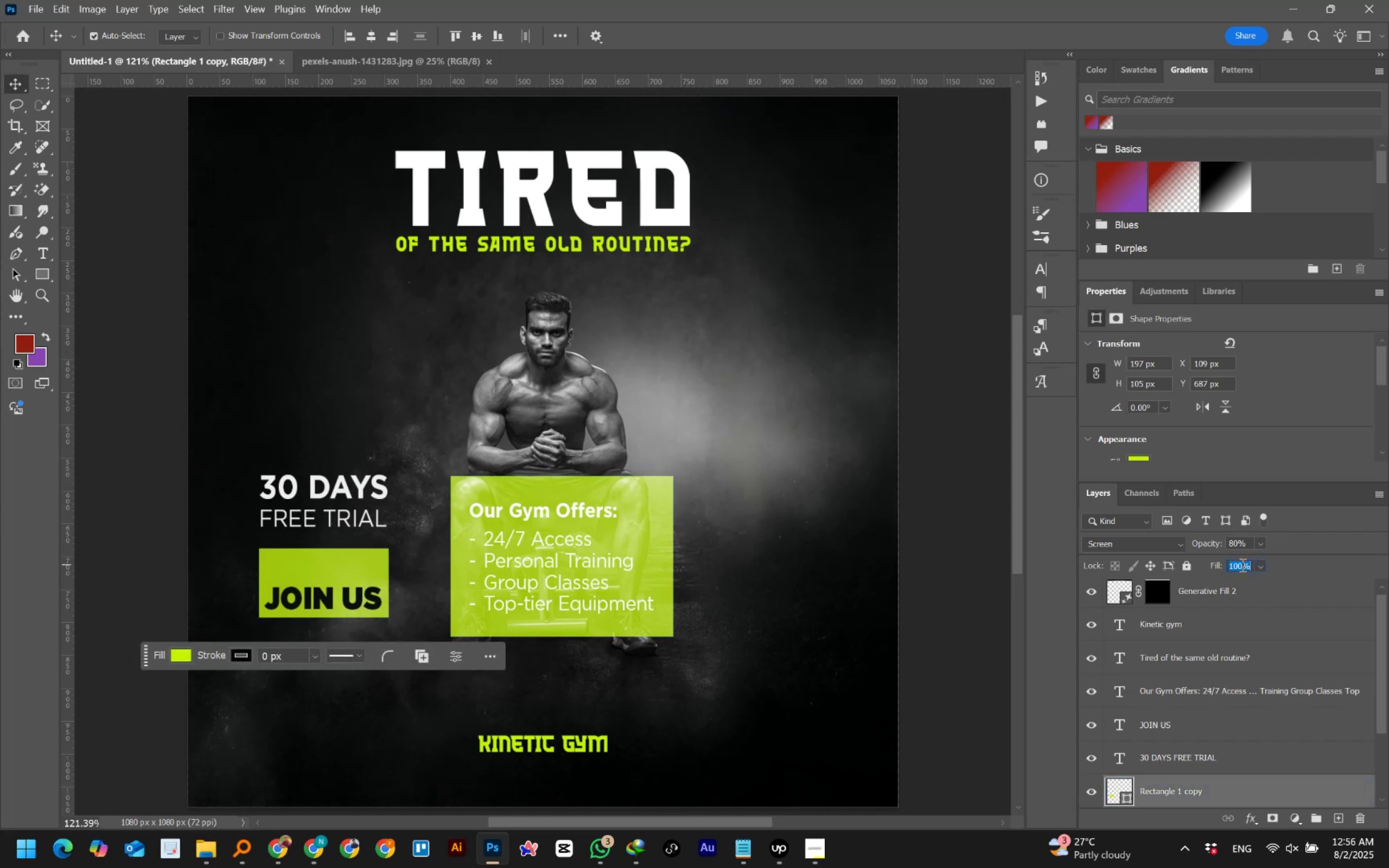 
key(Shift+ShiftLeft)
 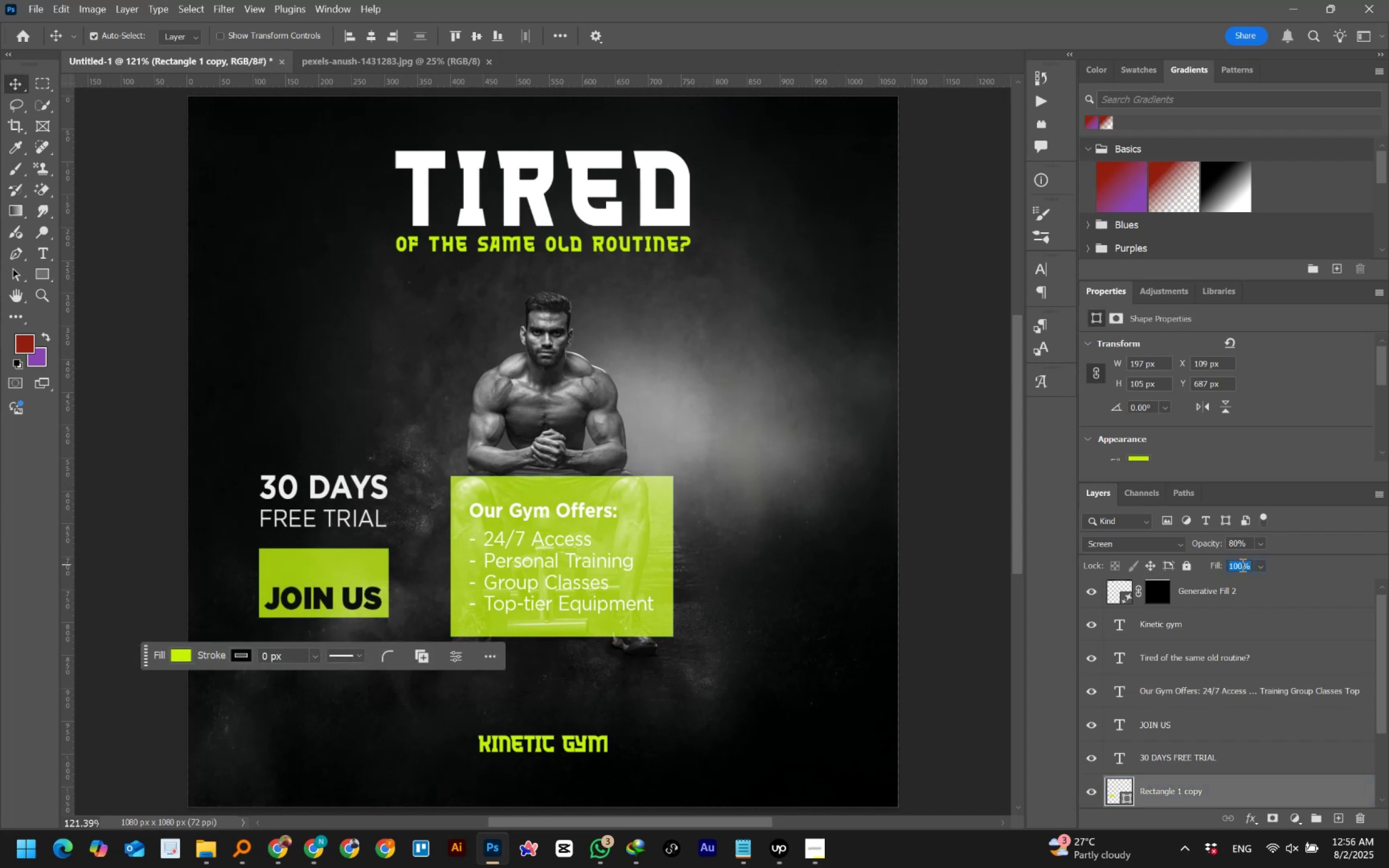 
key(Shift+ShiftLeft)
 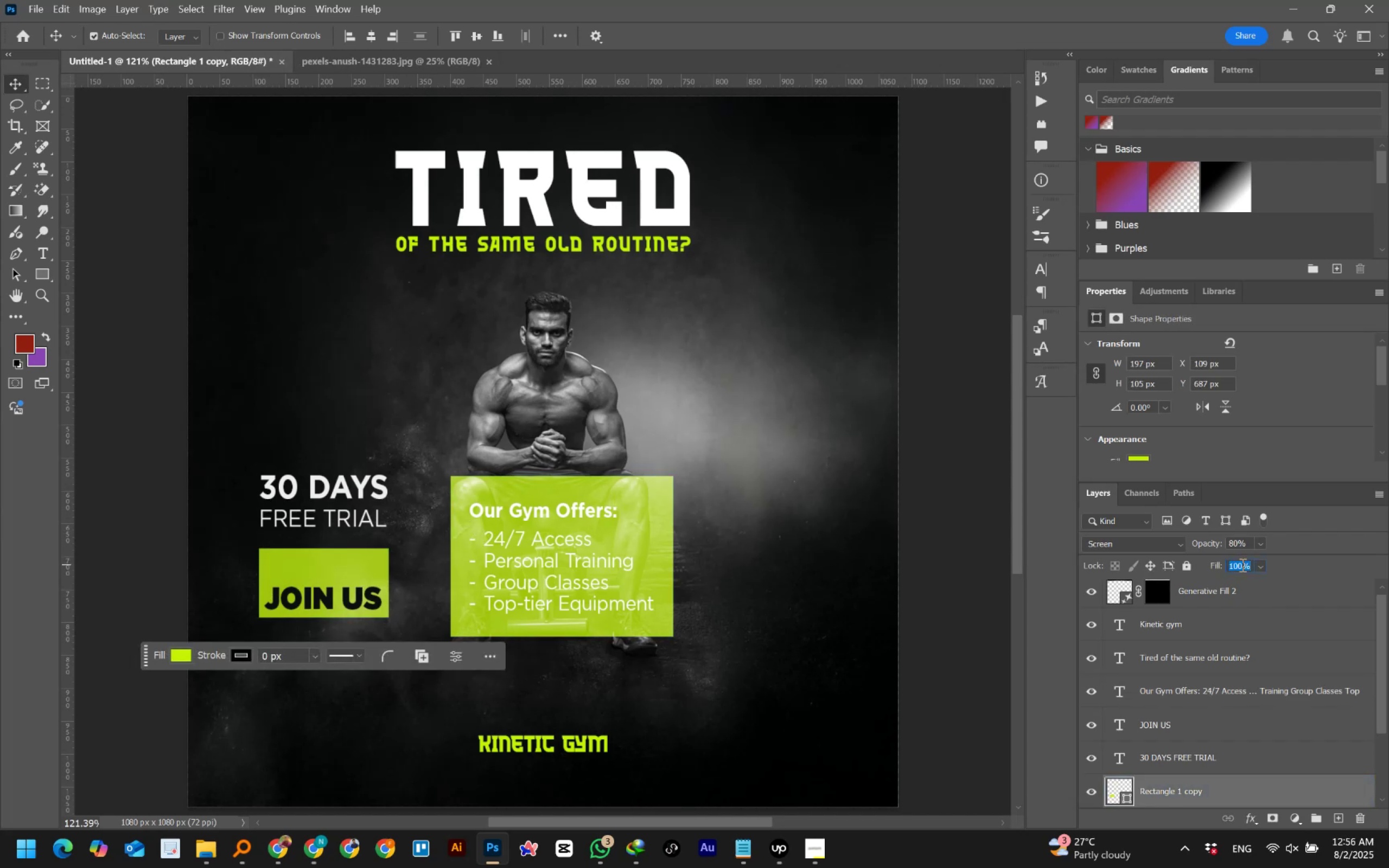 
key(Shift+ShiftLeft)
 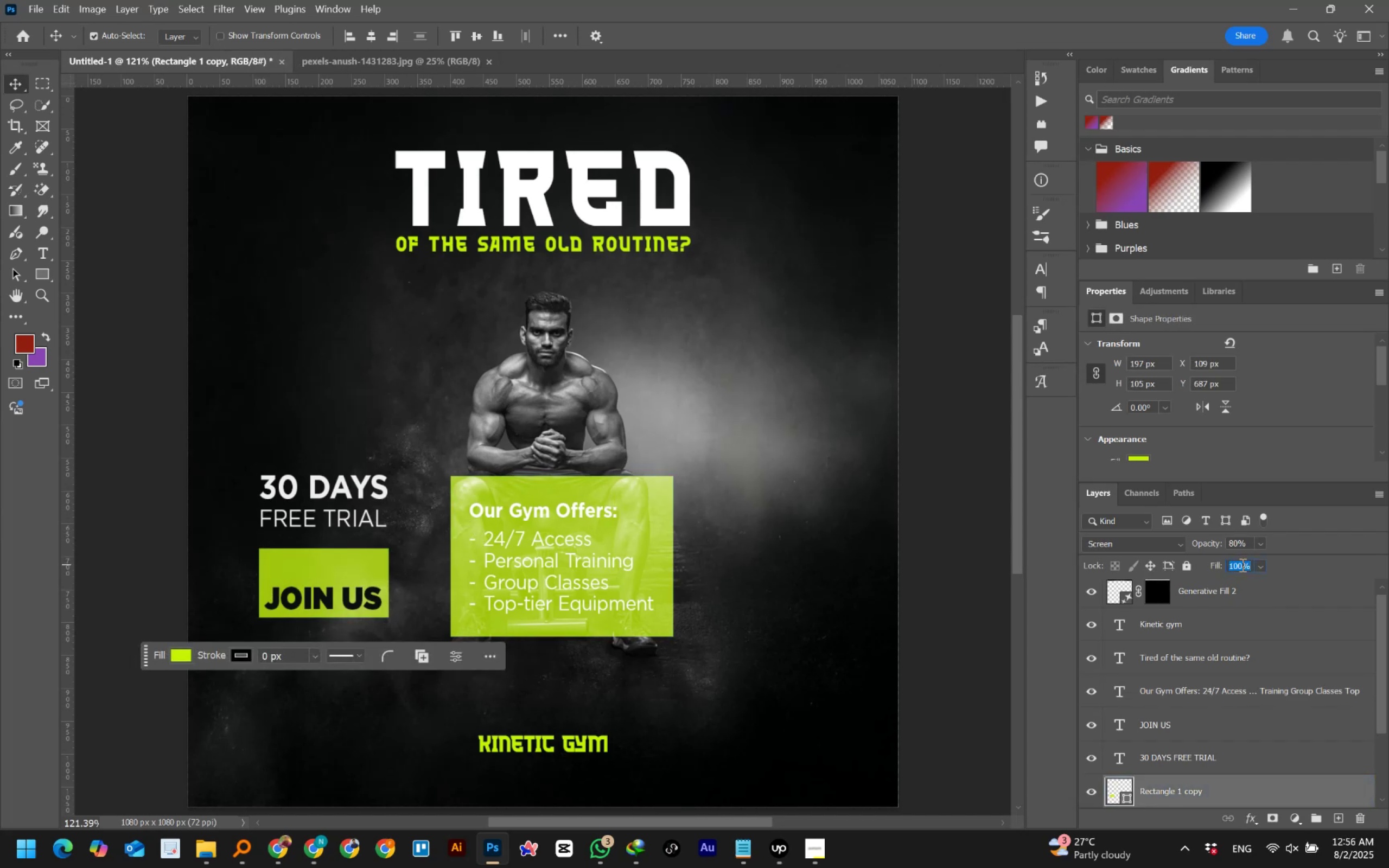 
key(Shift+ShiftLeft)
 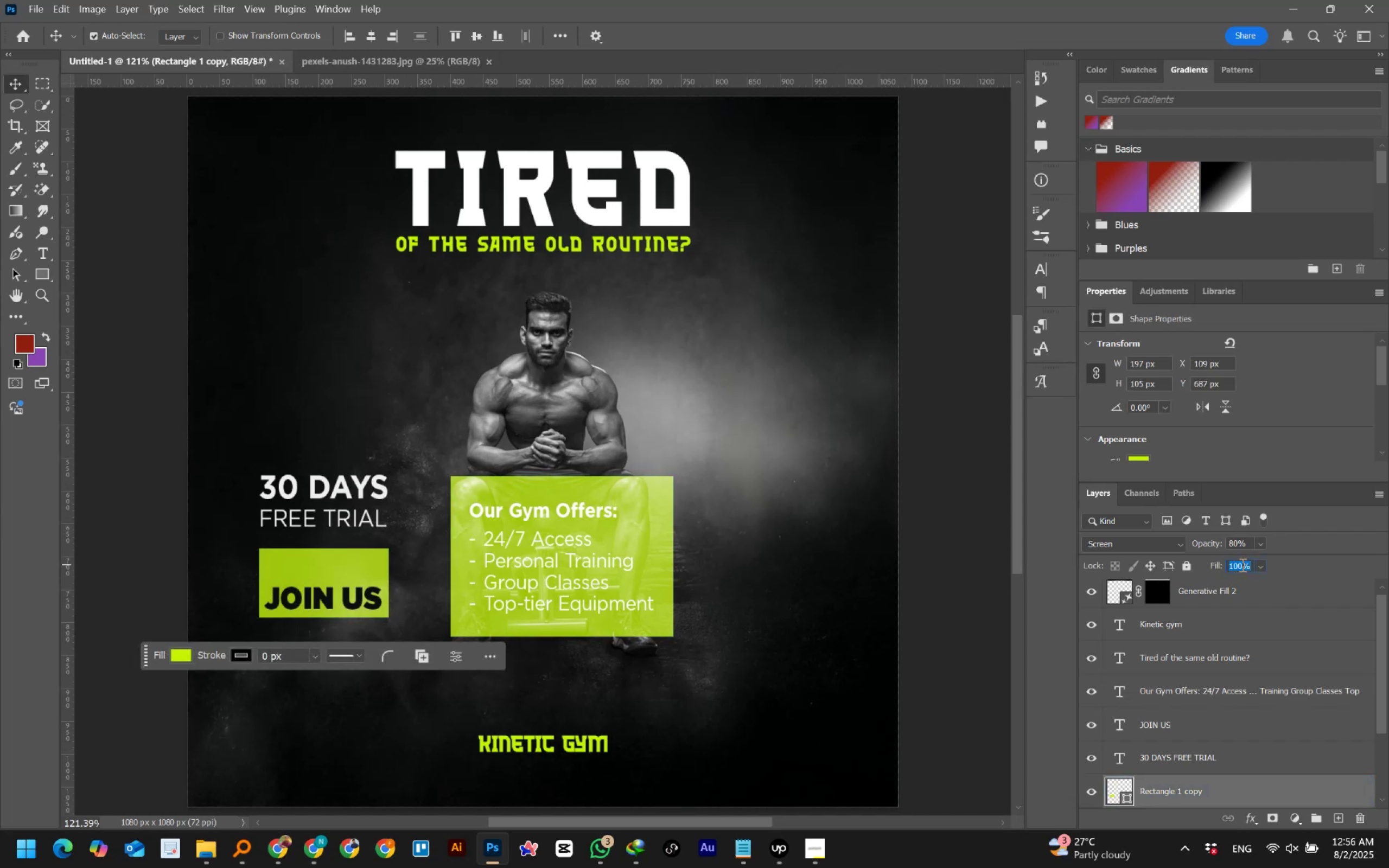 
key(Shift+ShiftLeft)
 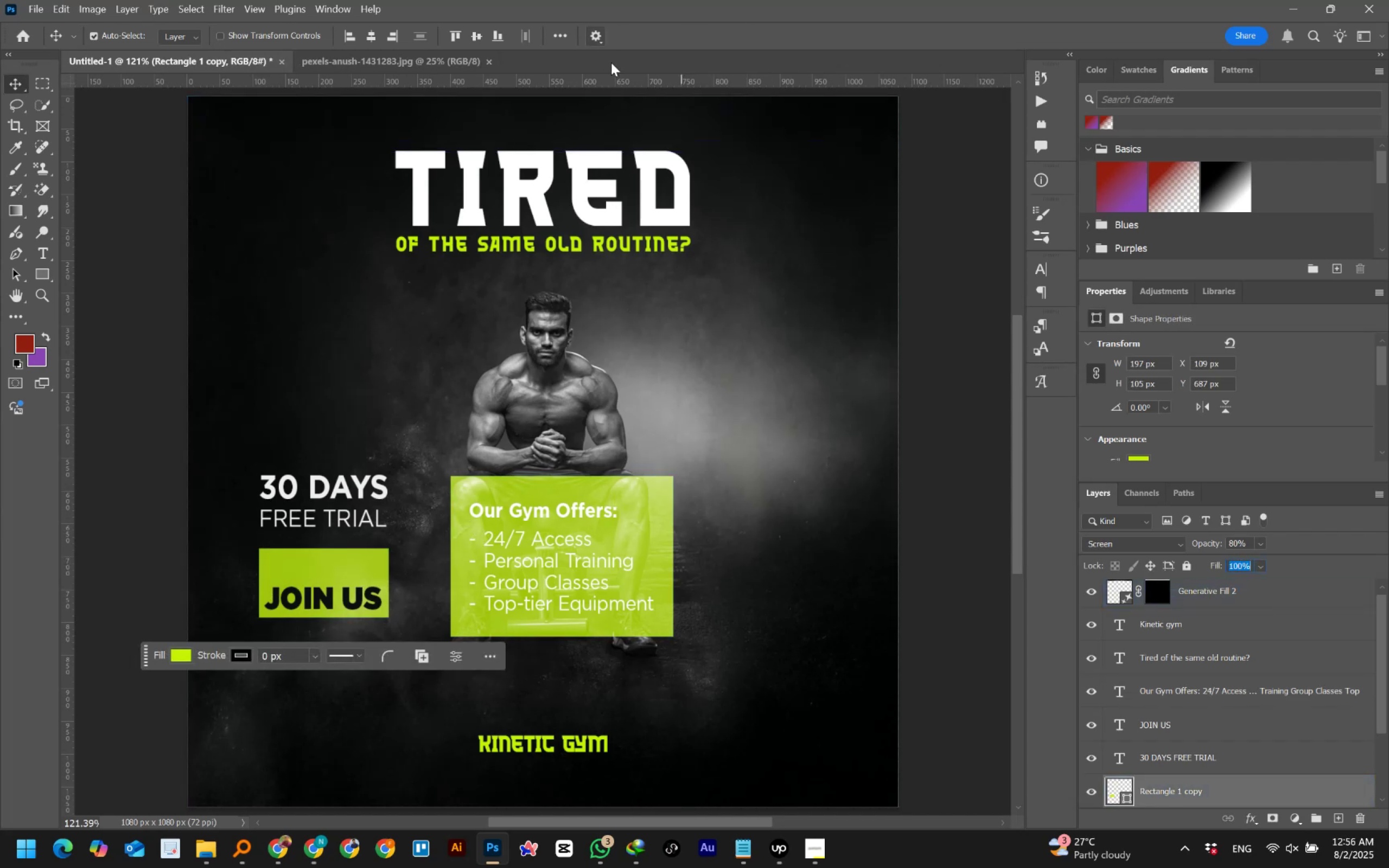 
left_click([951, 194])
 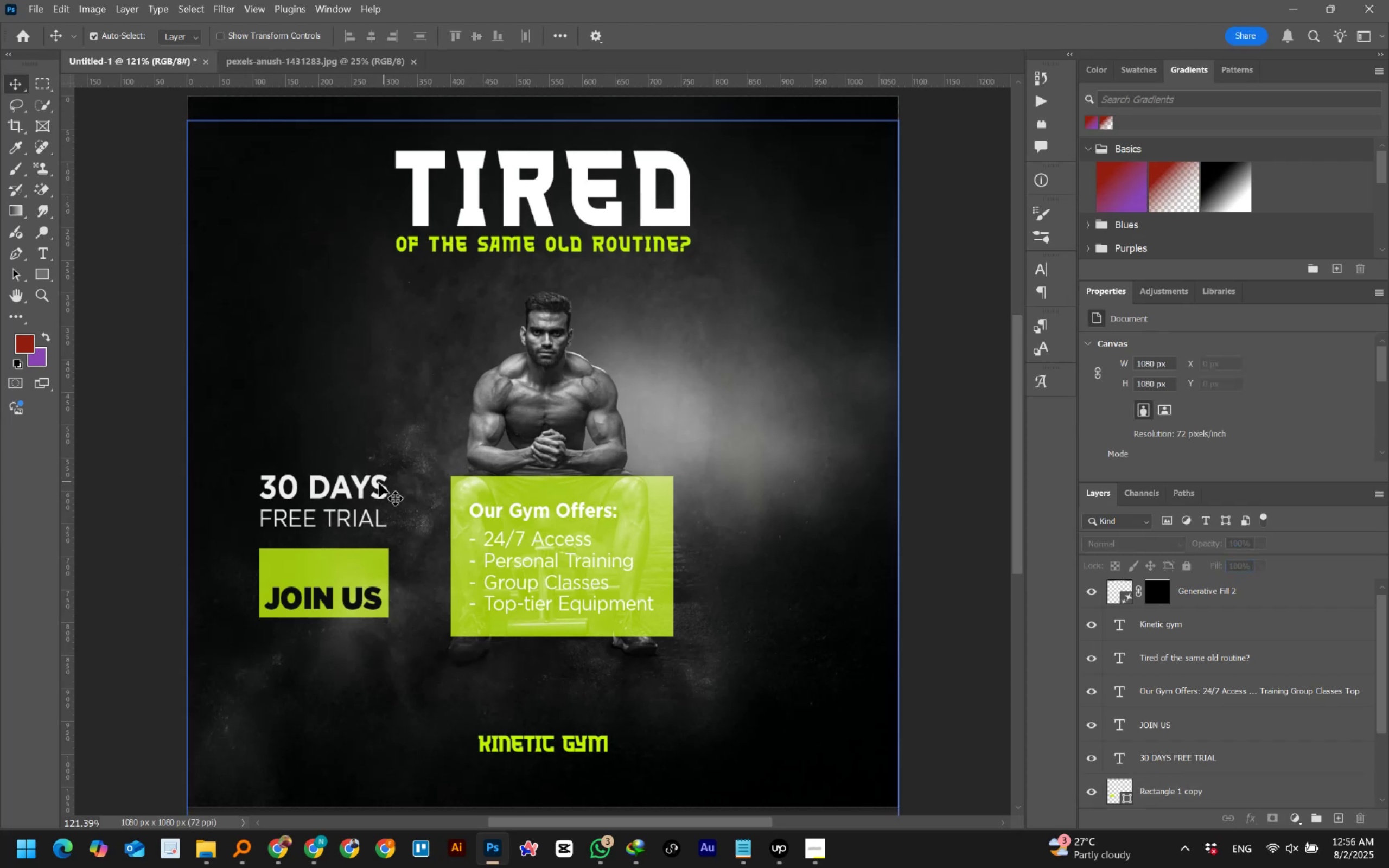 
left_click([355, 484])
 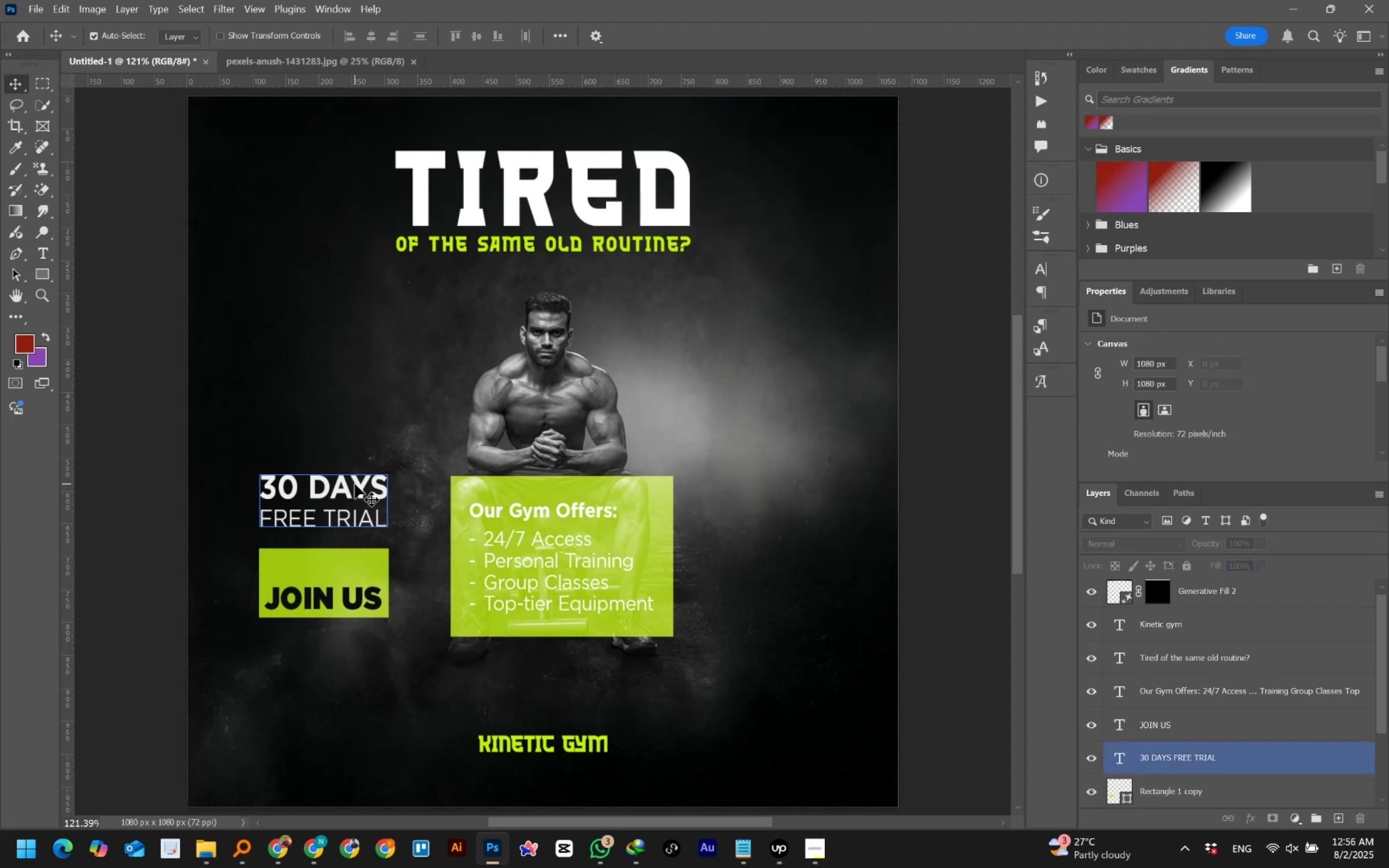 
hold_key(key=ShiftLeft, duration=1.5)
 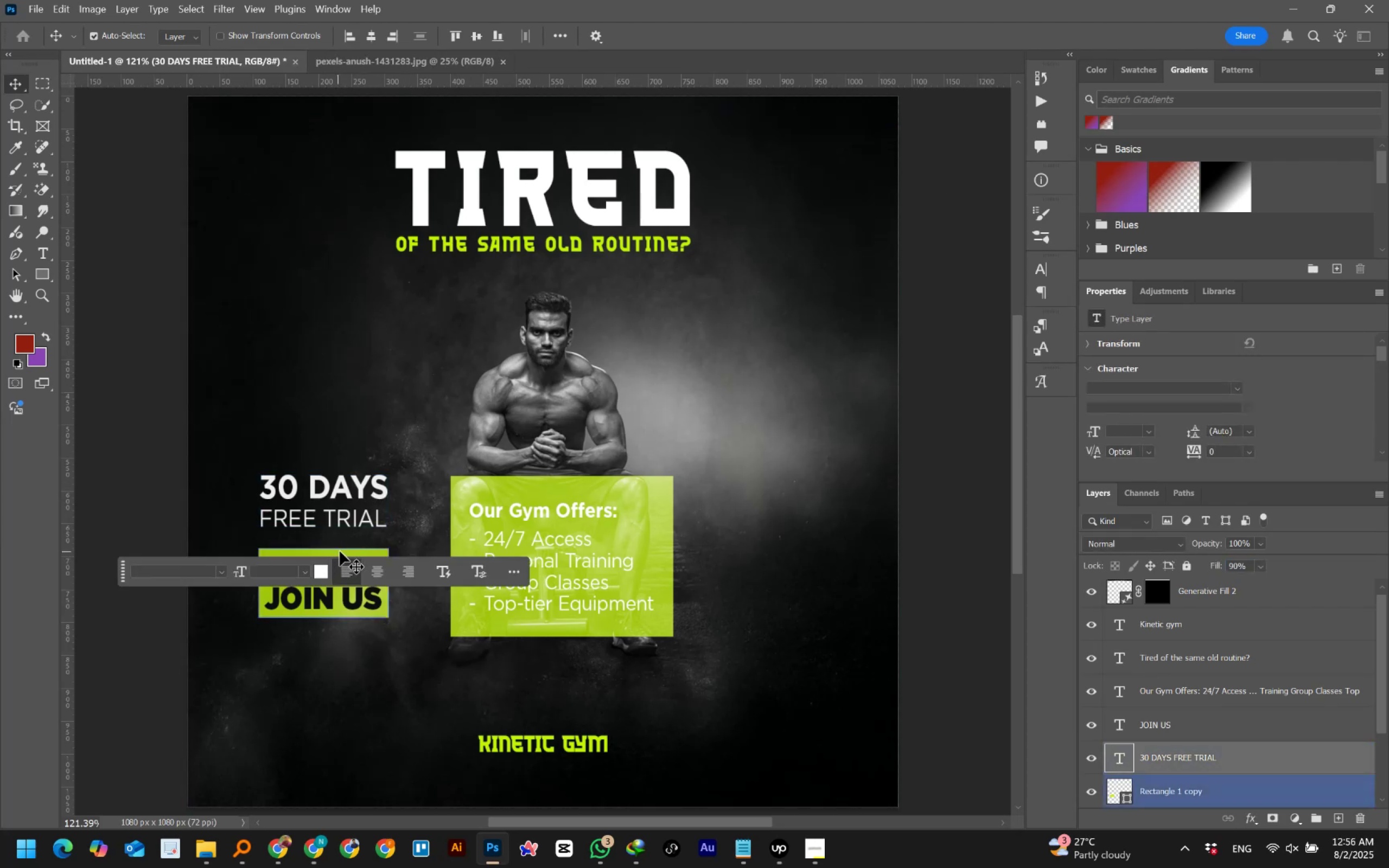 
key(Shift+ShiftLeft)
 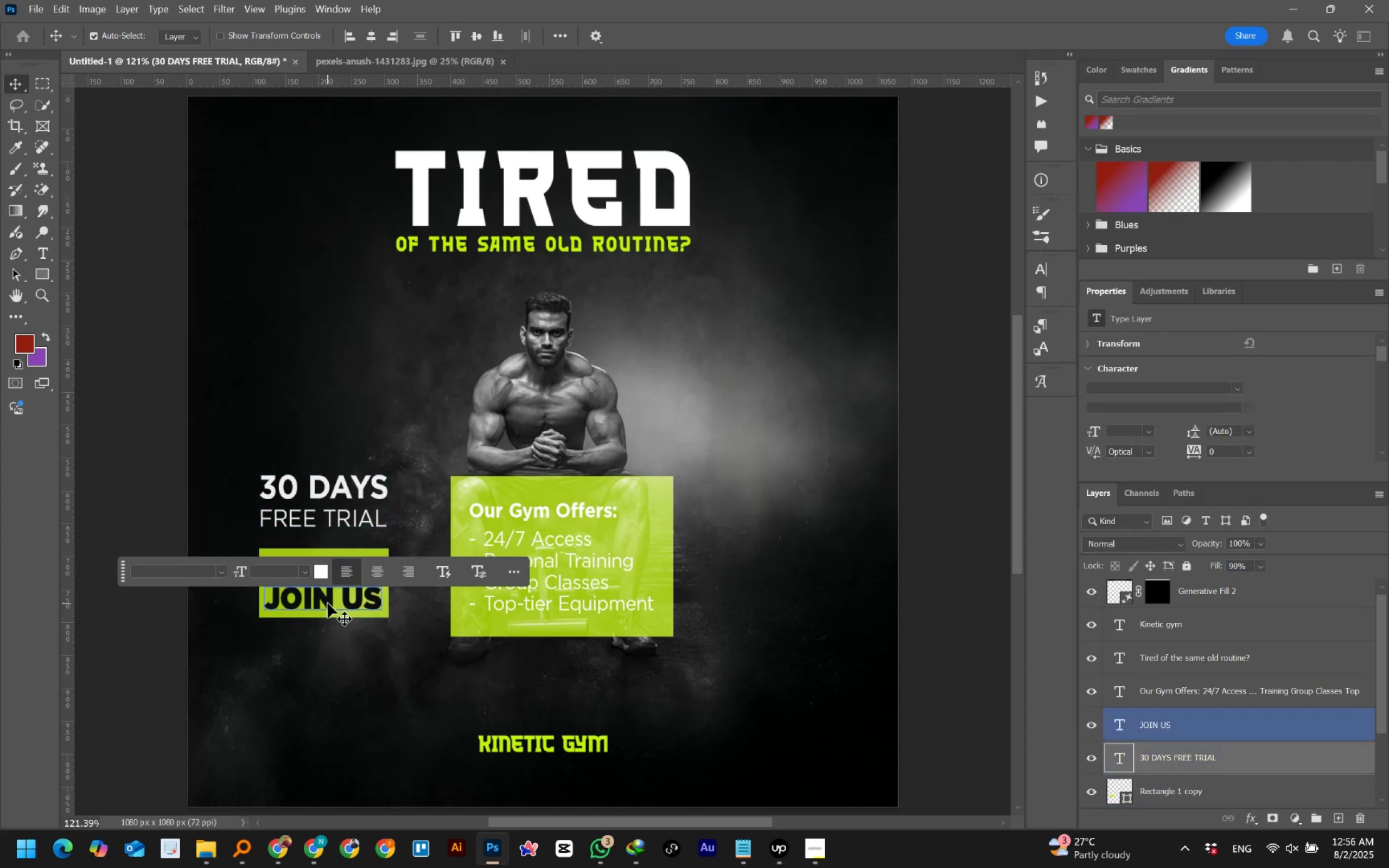 
left_click([328, 603])
 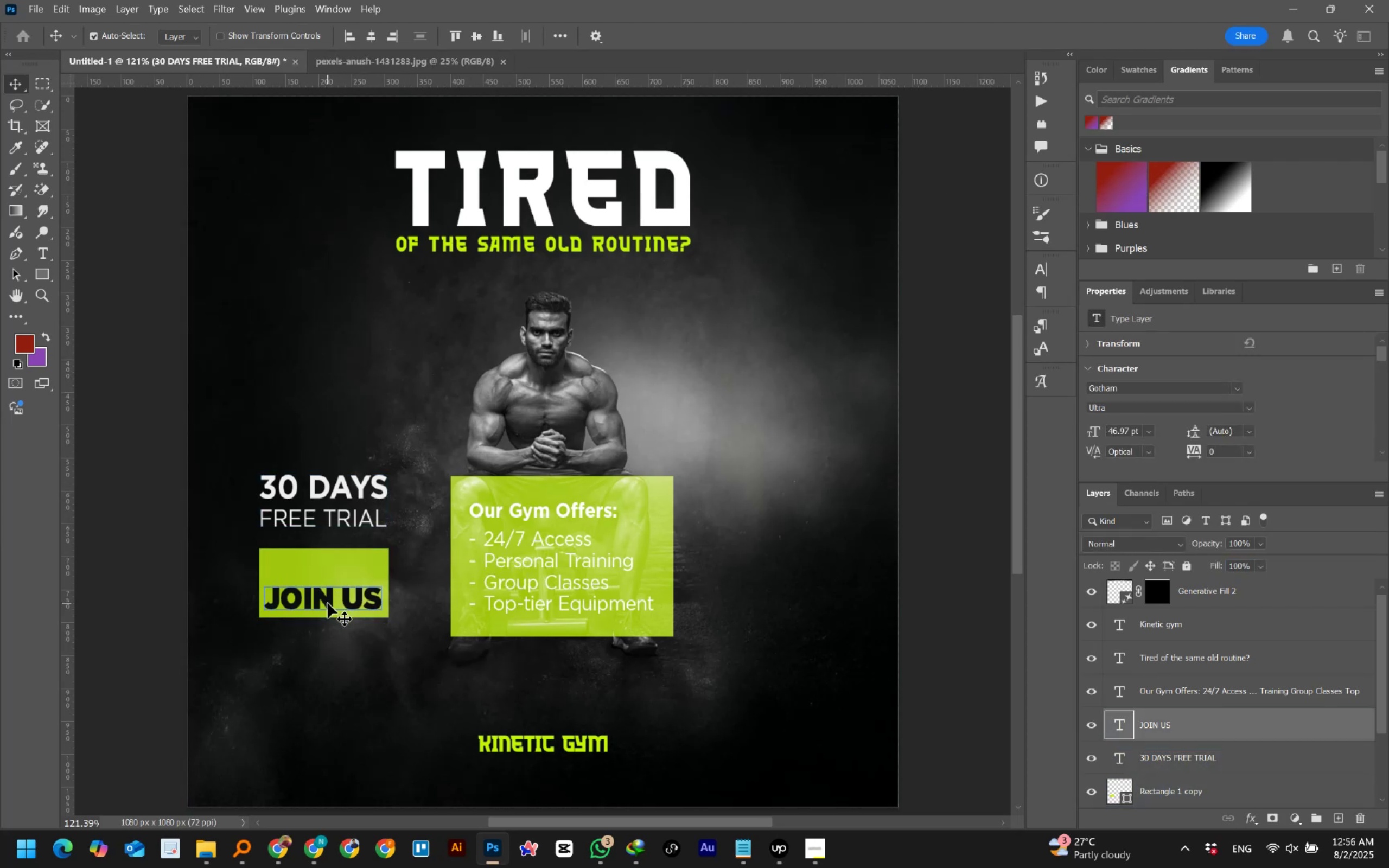 
hold_key(key=ShiftLeft, duration=0.93)
left_click([333, 564])
 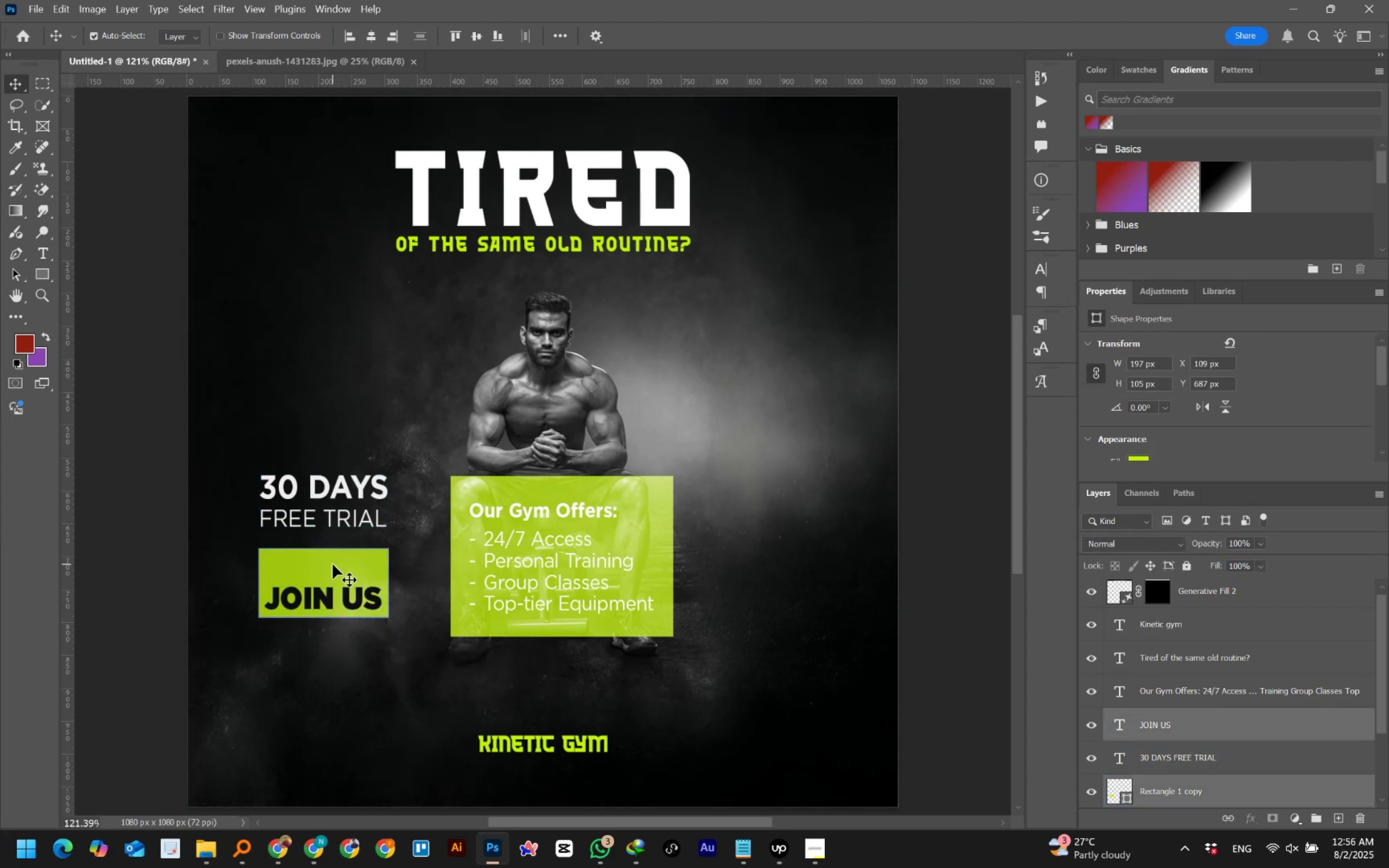 
hold_key(key=AltLeft, duration=1.51)
 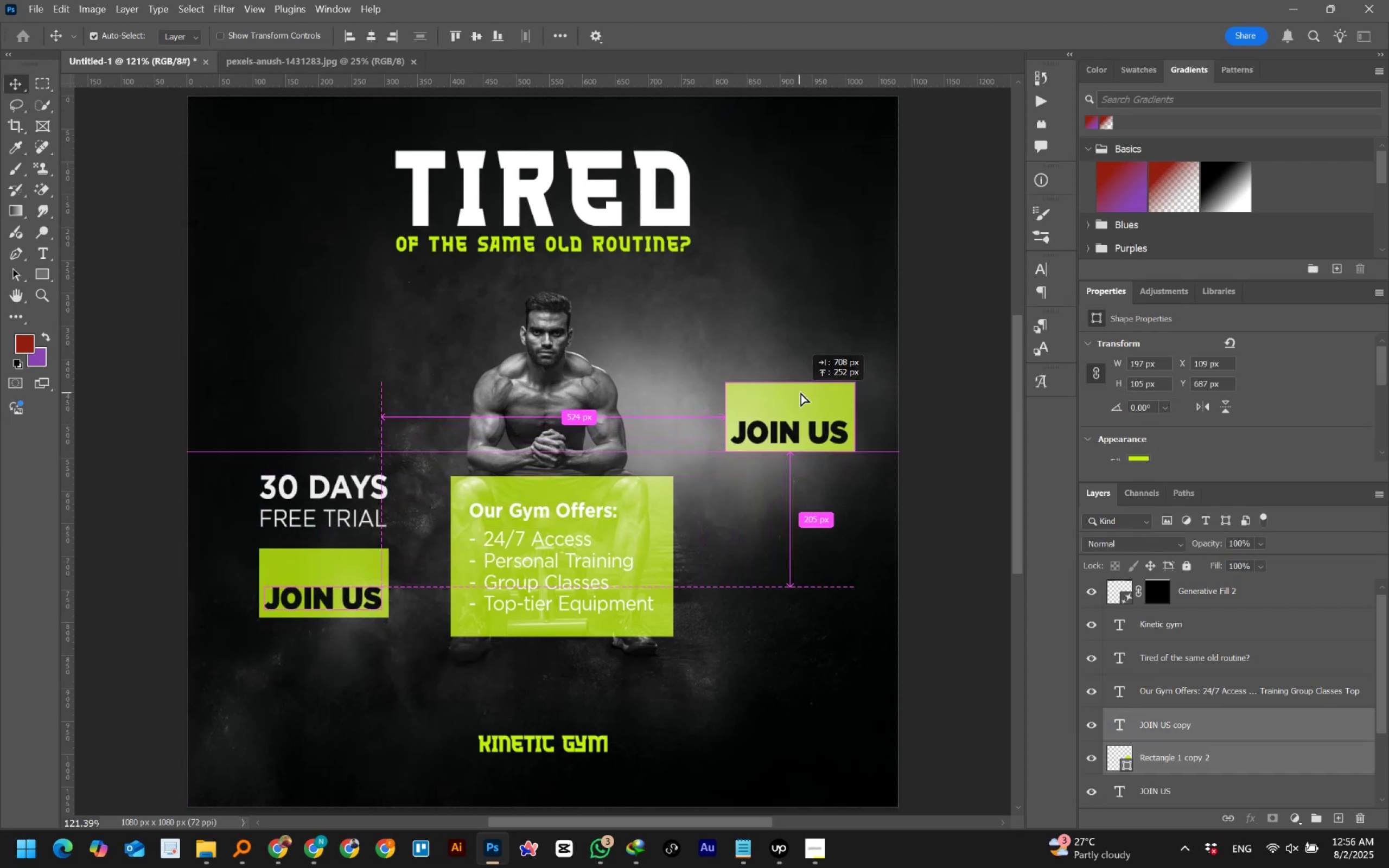 
hold_key(key=AltLeft, duration=1.51)
 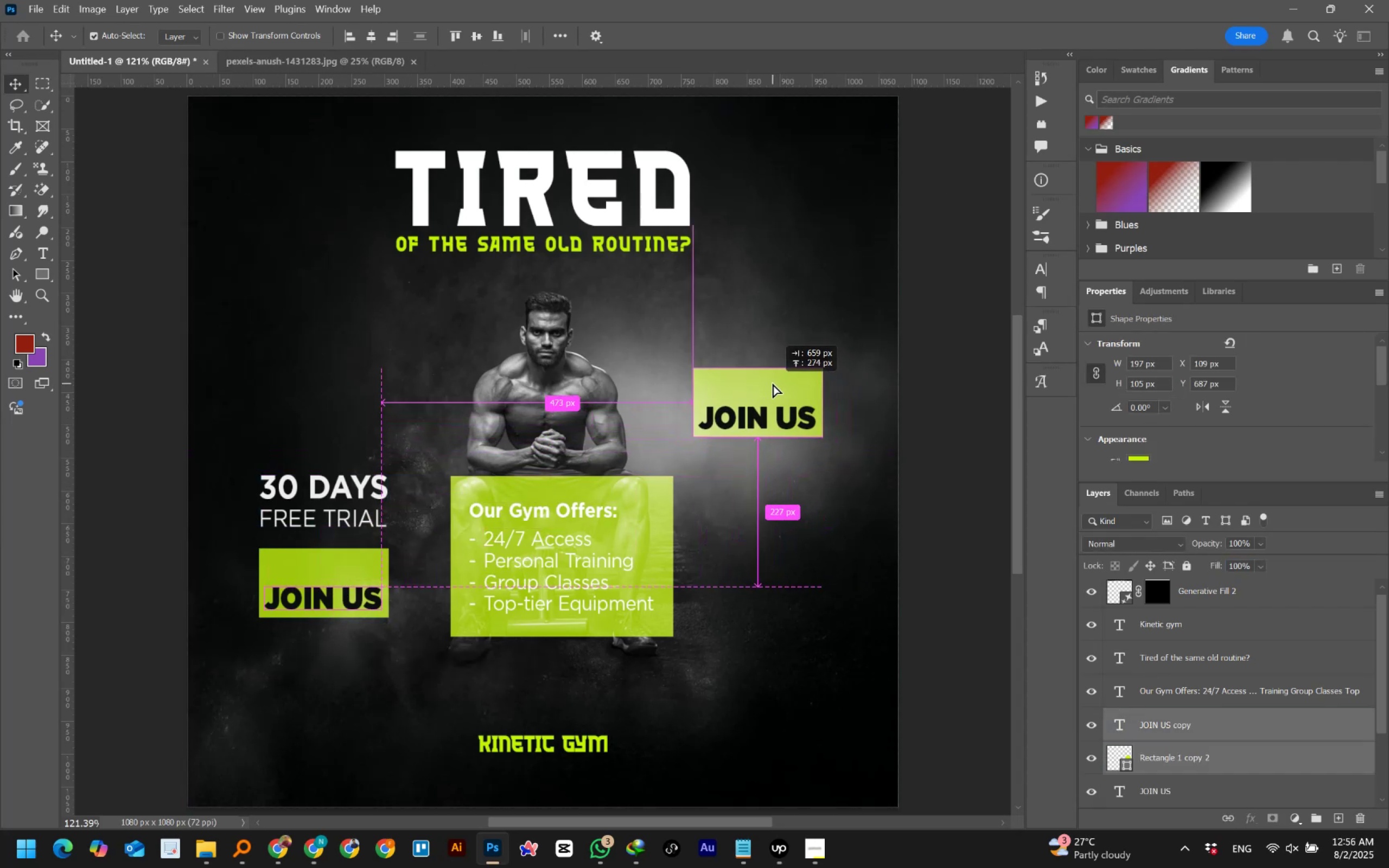 
hold_key(key=AltLeft, duration=1.52)
 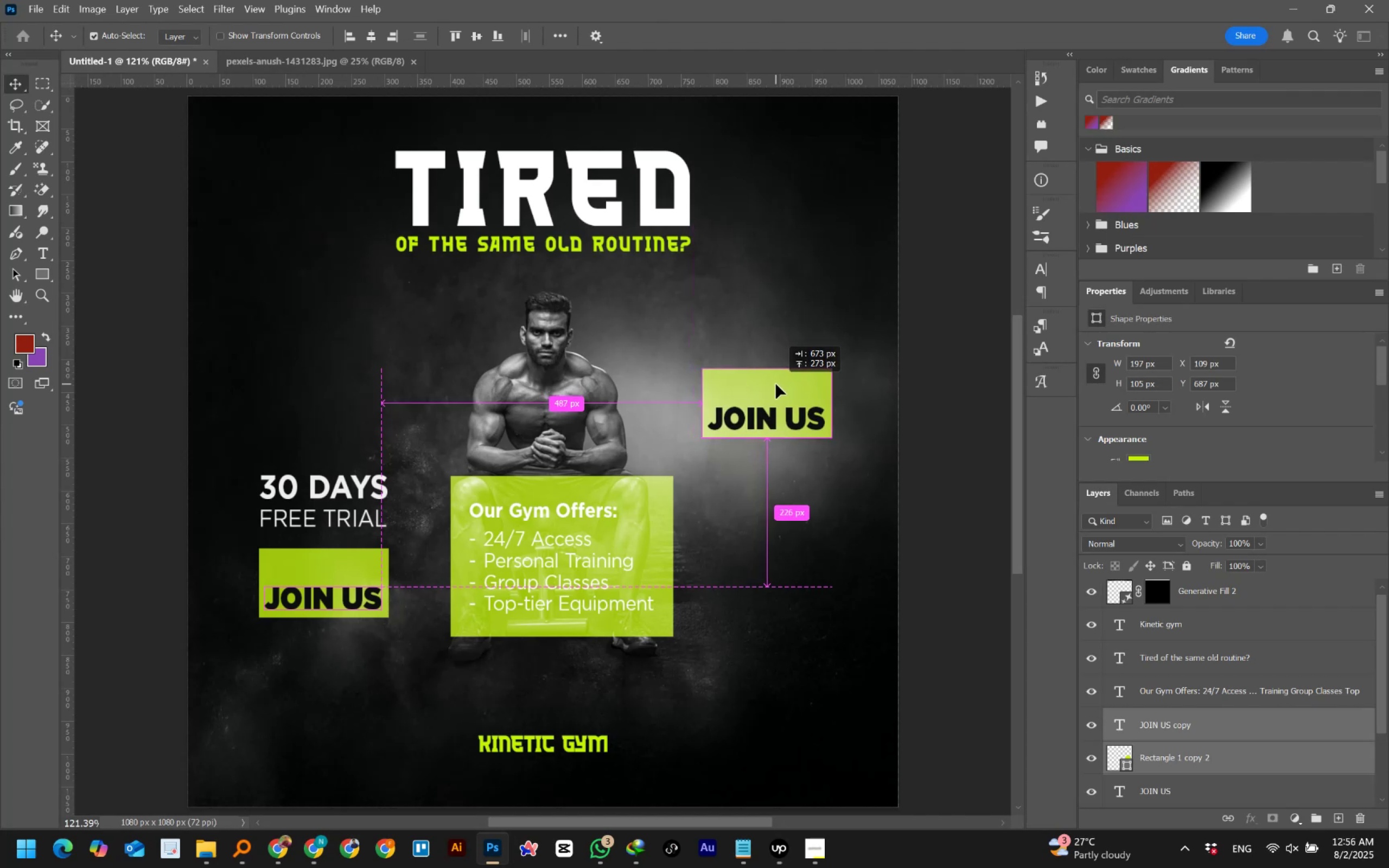 
hold_key(key=AltLeft, duration=1.51)
 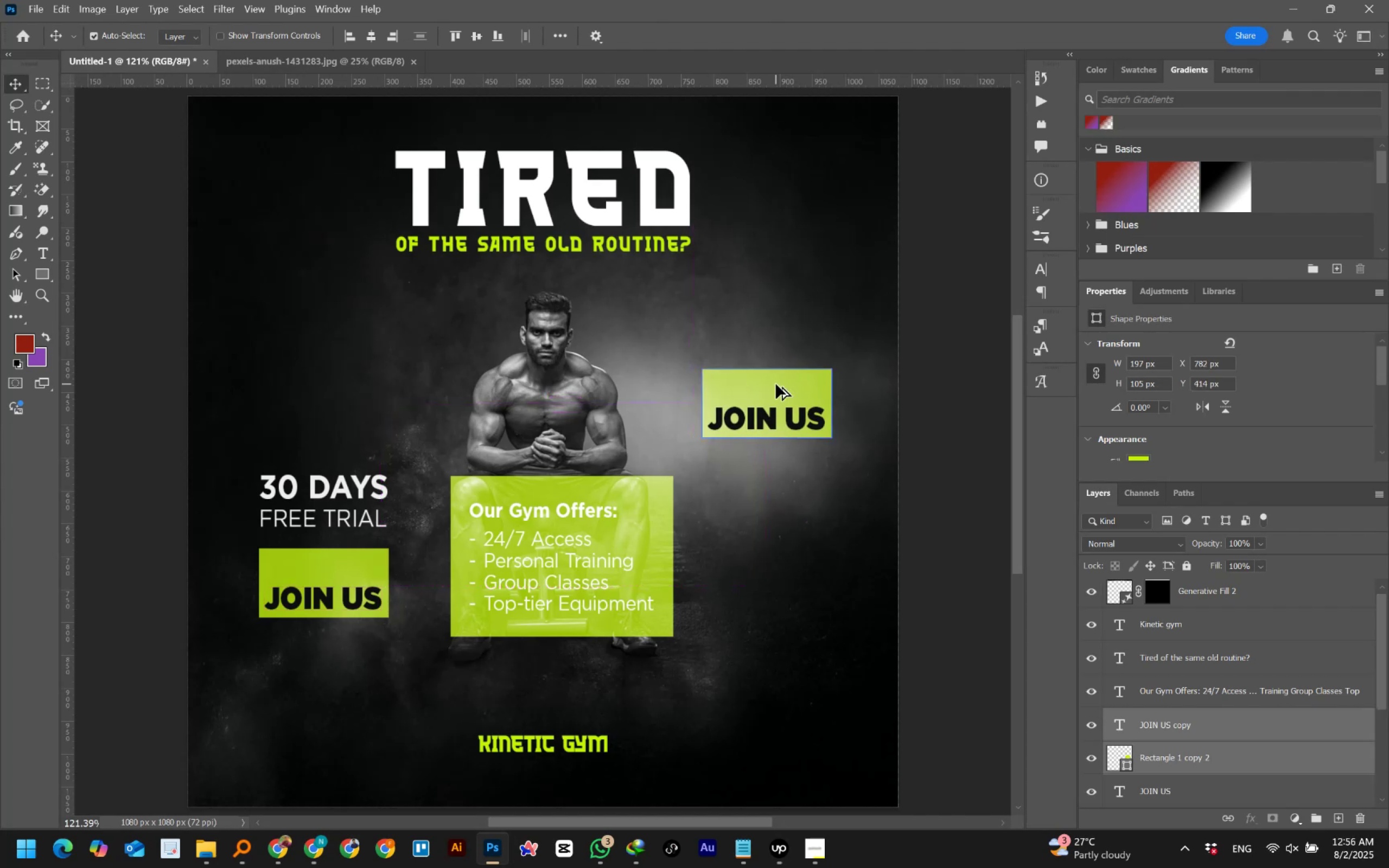 
hold_key(key=AltLeft, duration=0.73)
 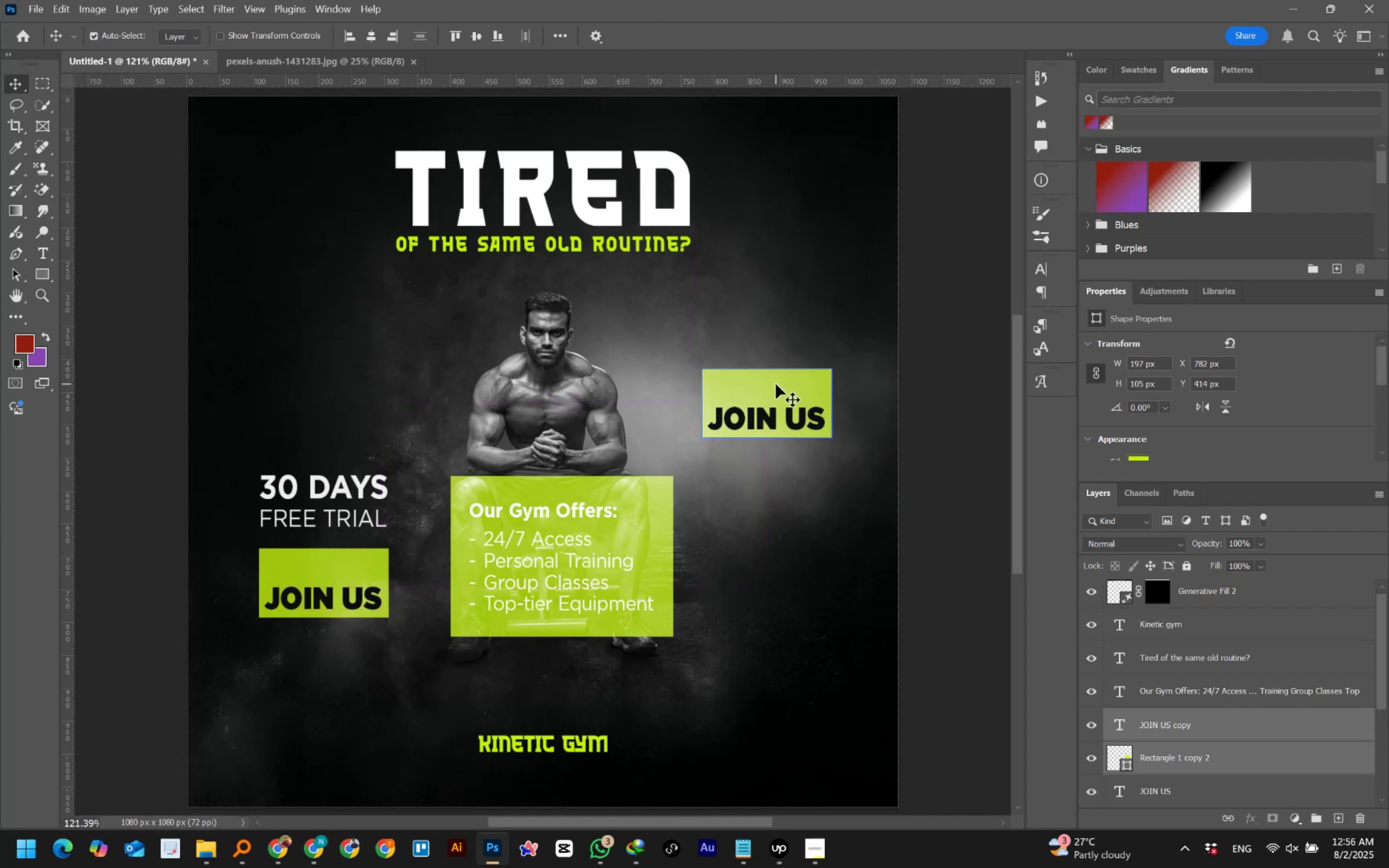 
wait(5.49)
 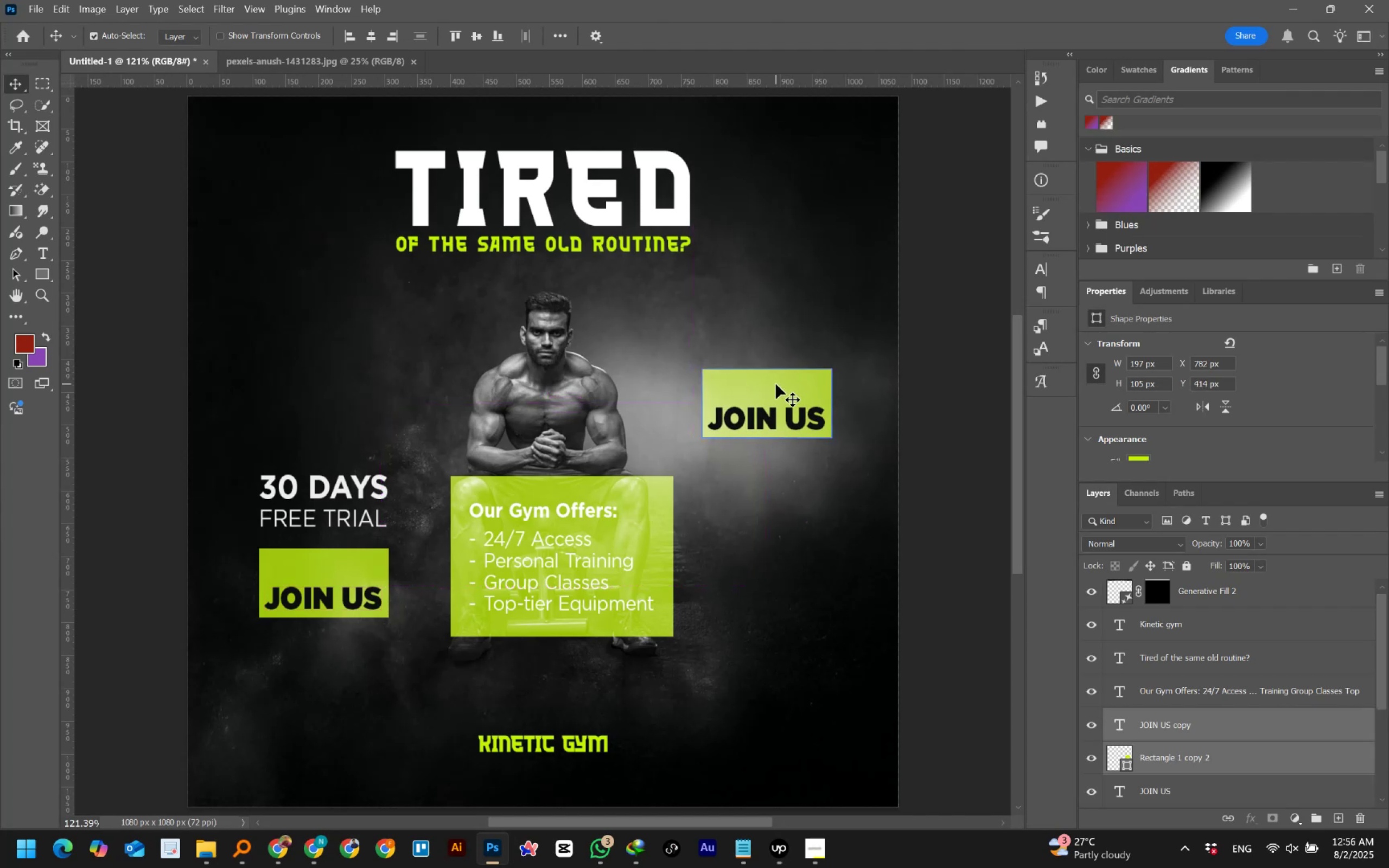 
left_click([957, 412])
 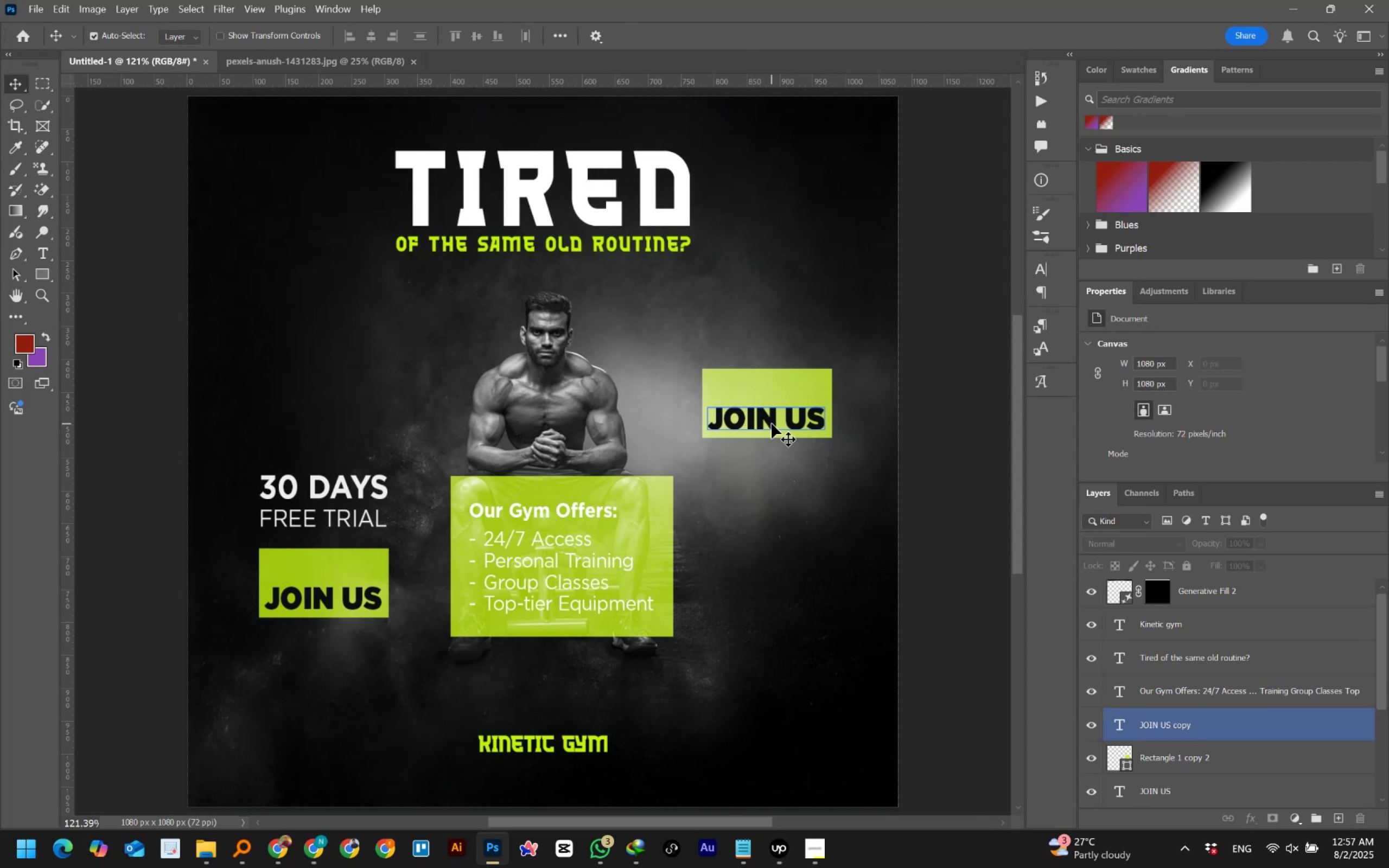 
wait(43.86)
 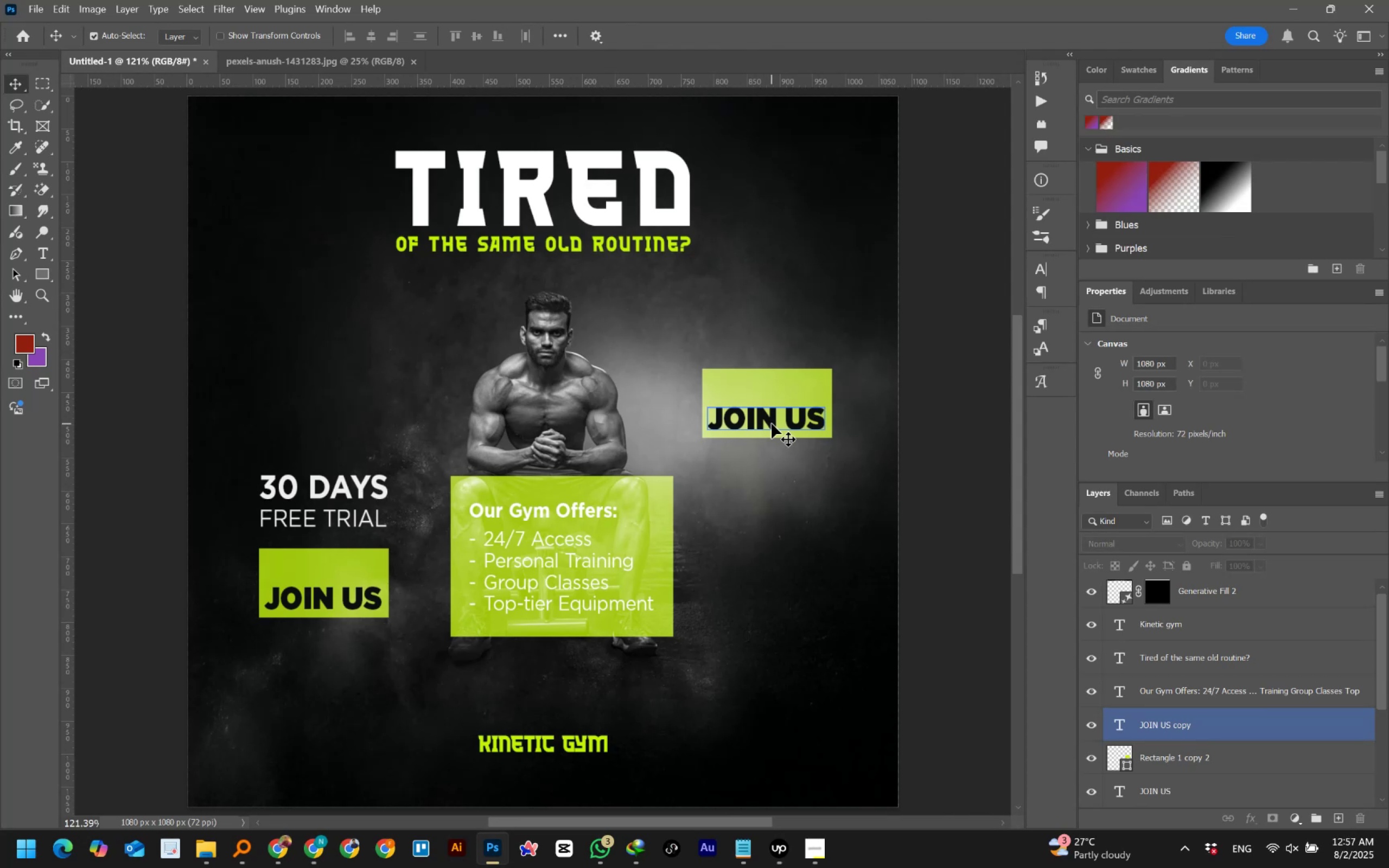 
double_click([772, 424])
 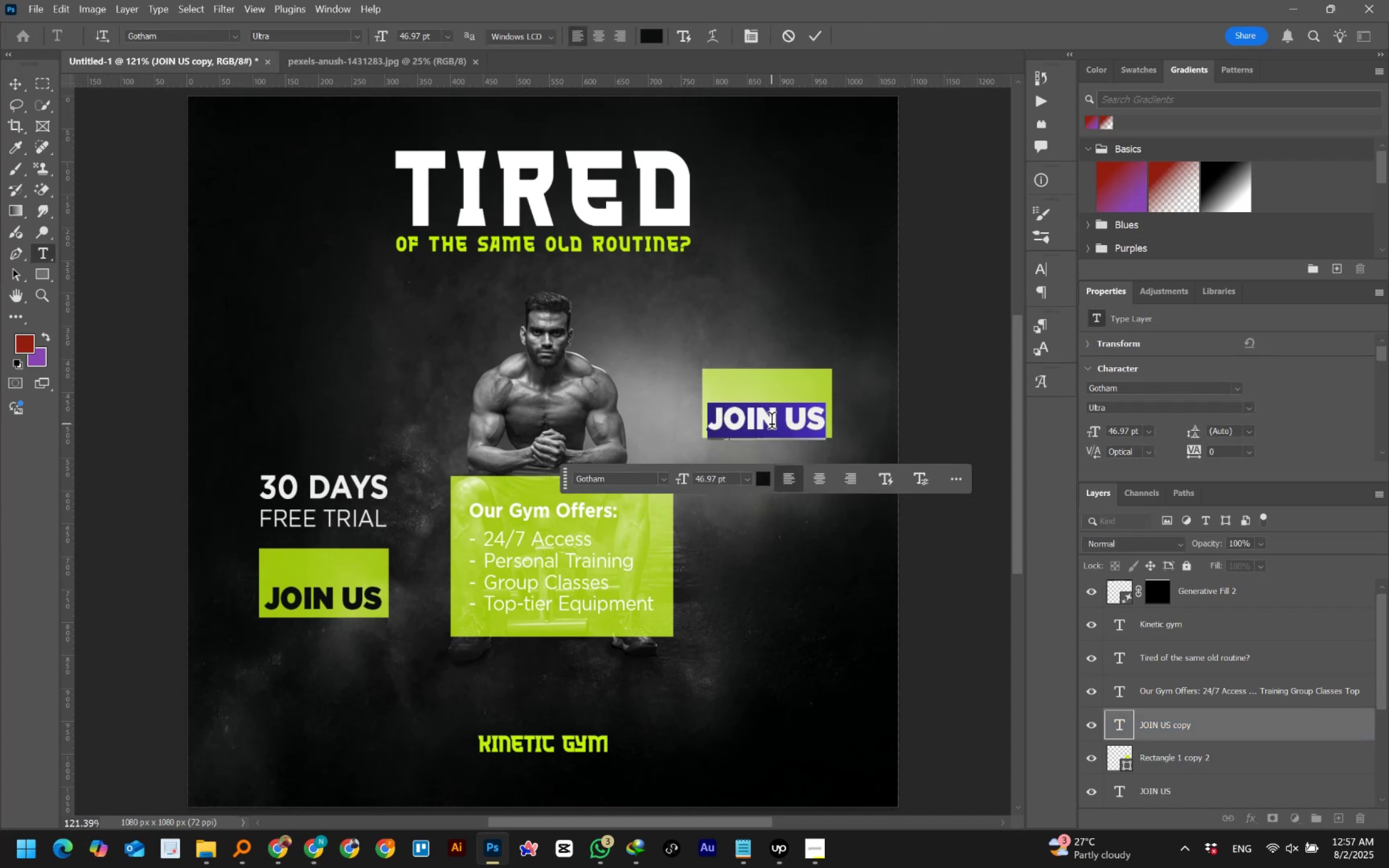 
hold_key(key=ShiftLeft, duration=1.52)
 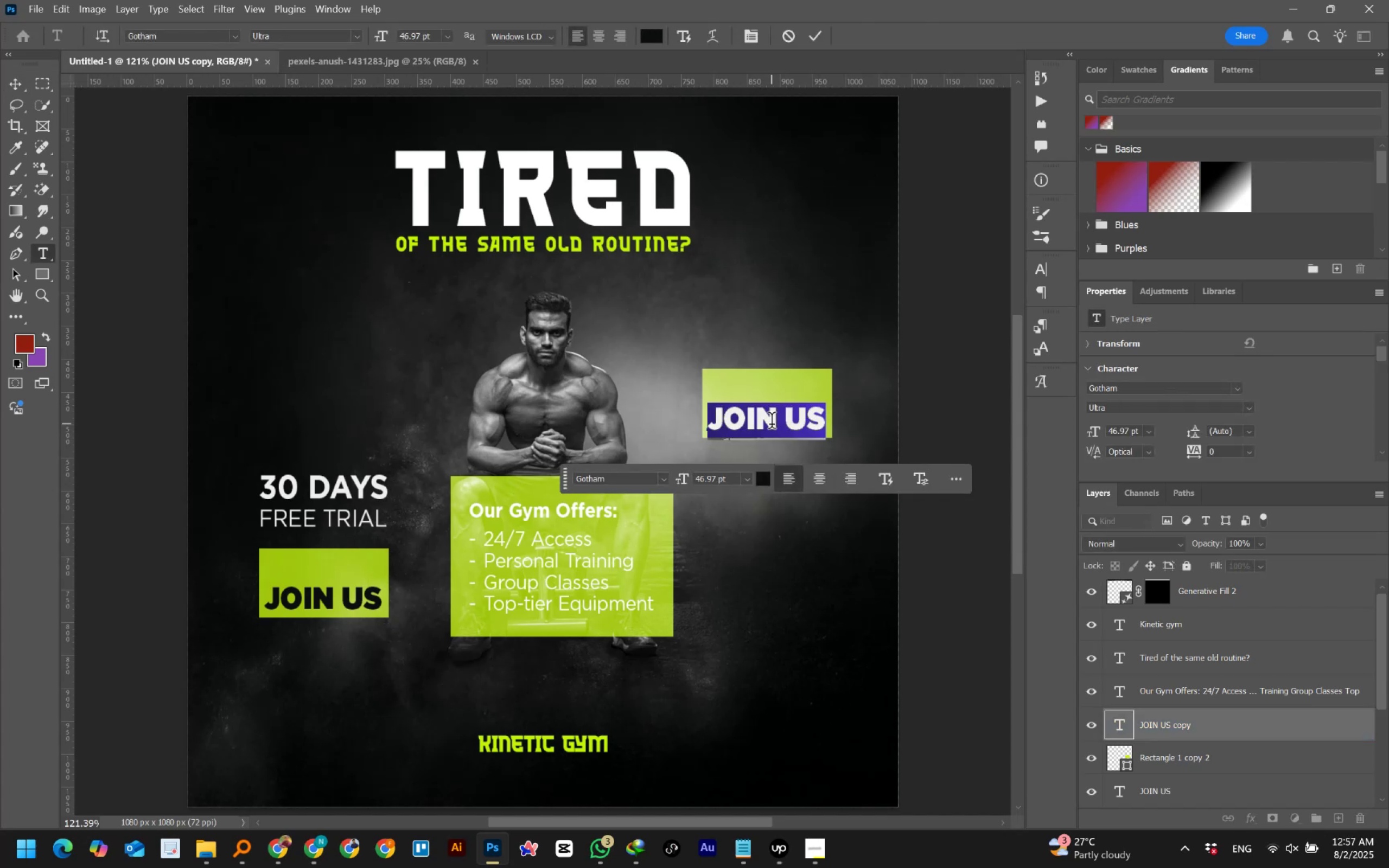 
type(OUR GYM )
 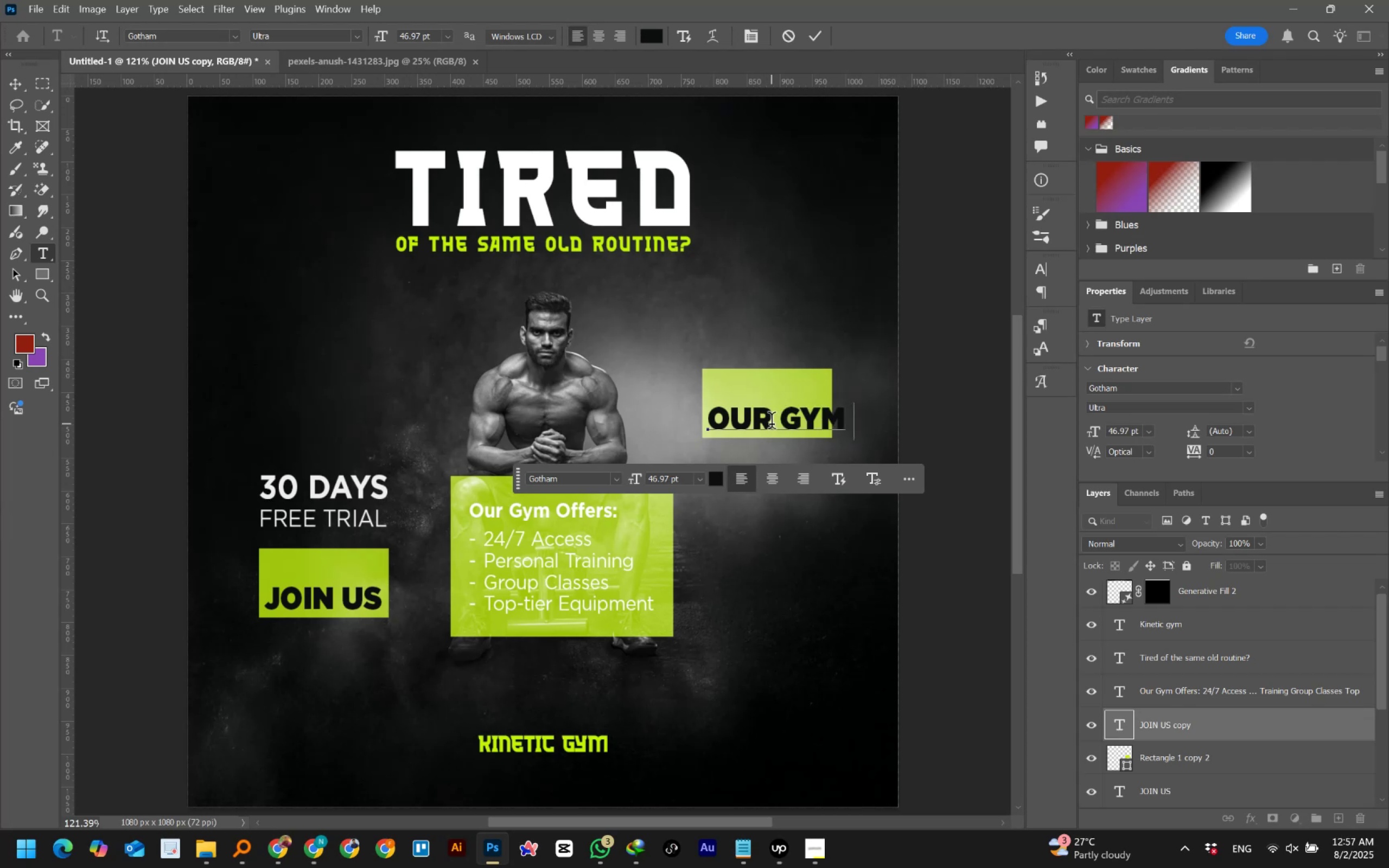 
hold_key(key=ShiftLeft, duration=1.52)
 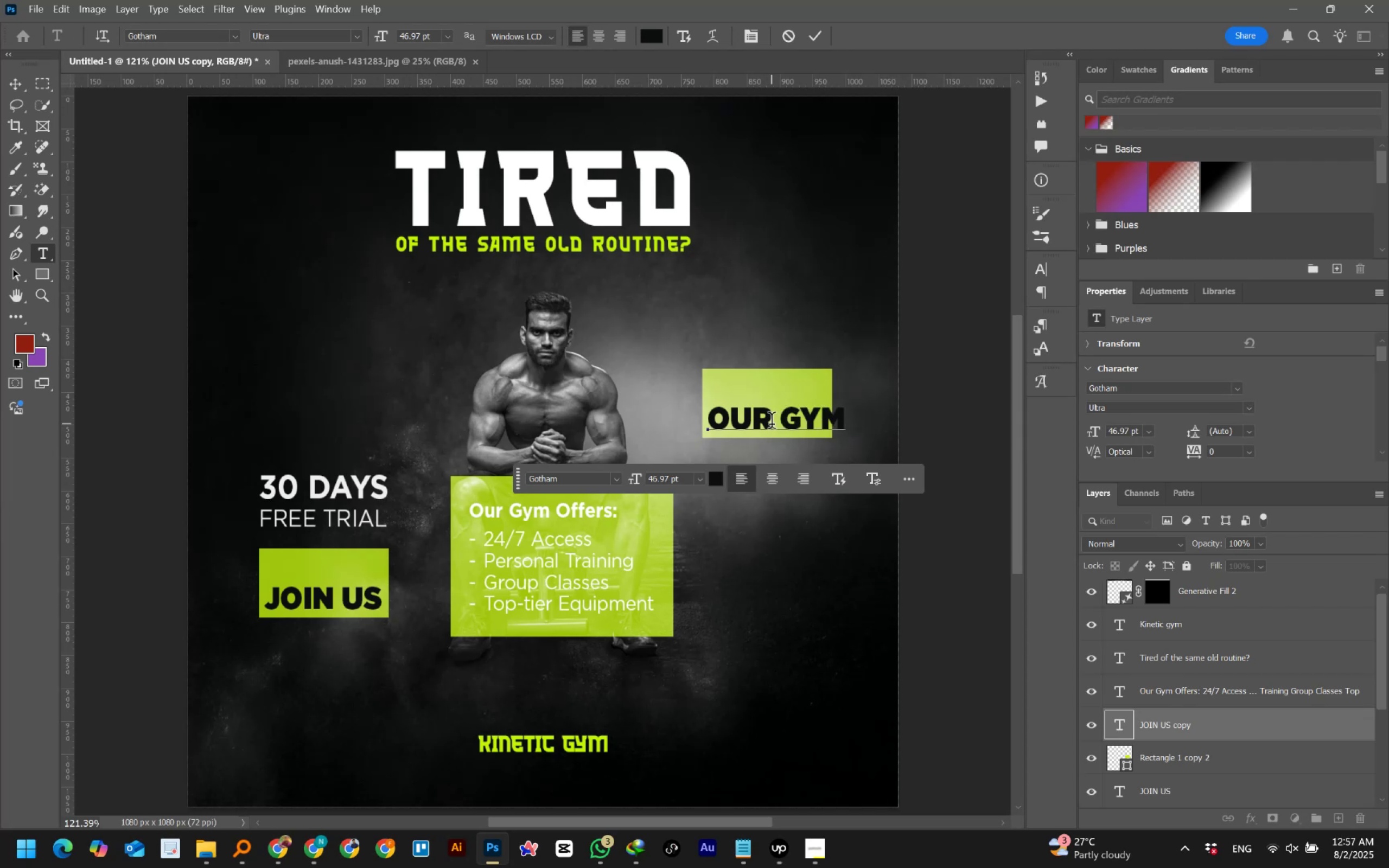 
hold_key(key=ShiftLeft, duration=0.65)
 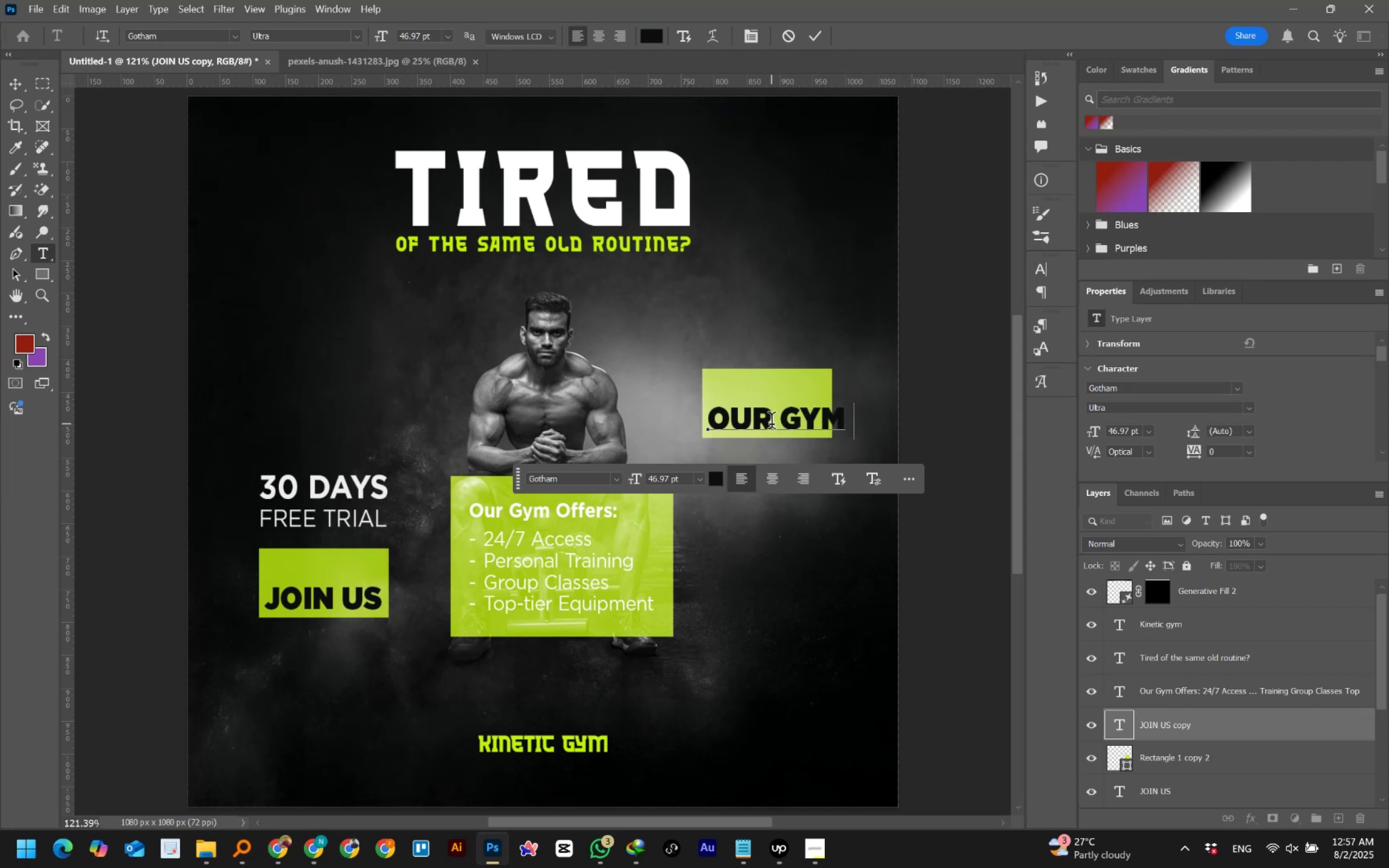 
type(OFFERS)
 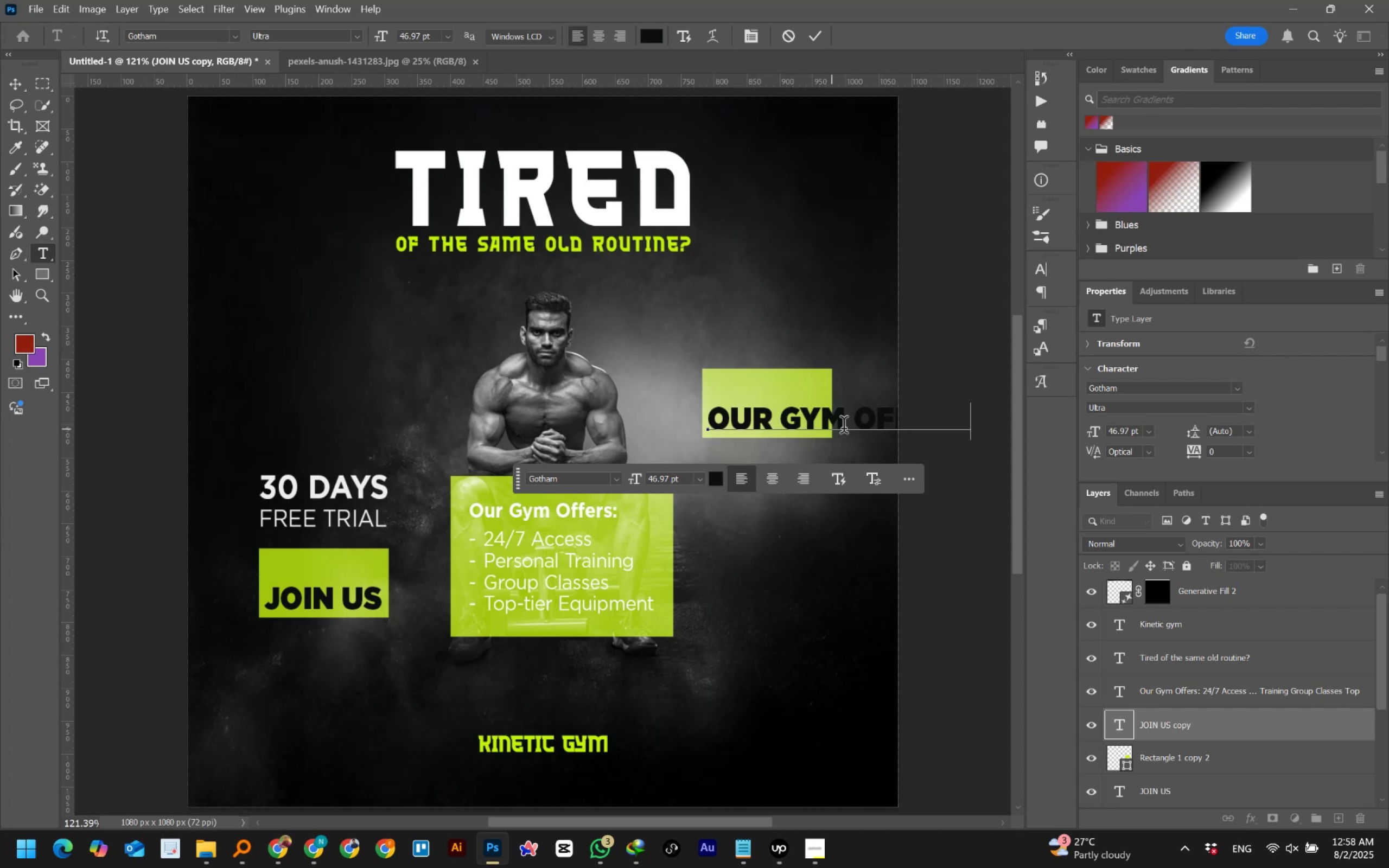 
left_click([858, 419])
 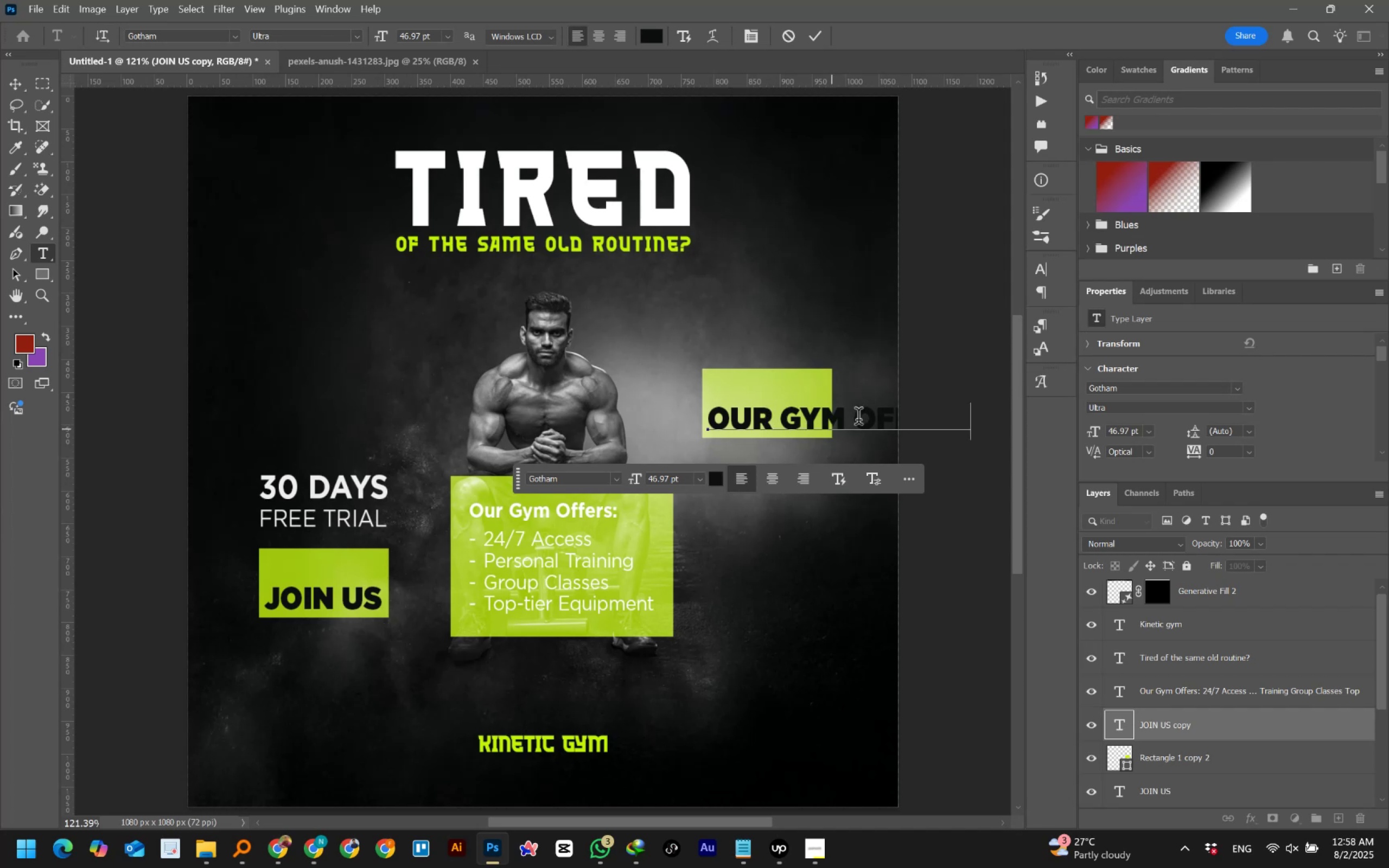 
key(Enter)
 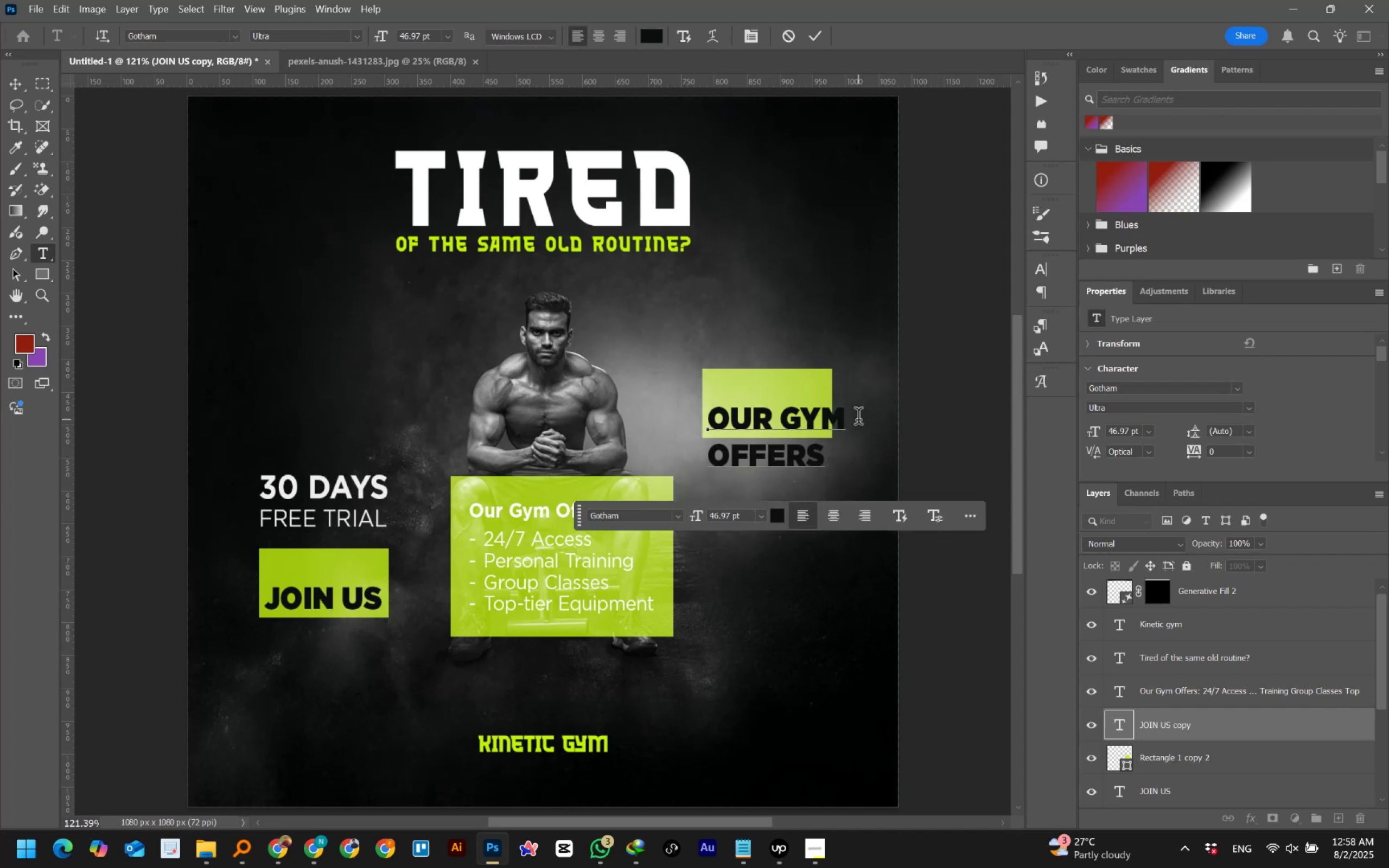 
wait(5.69)
 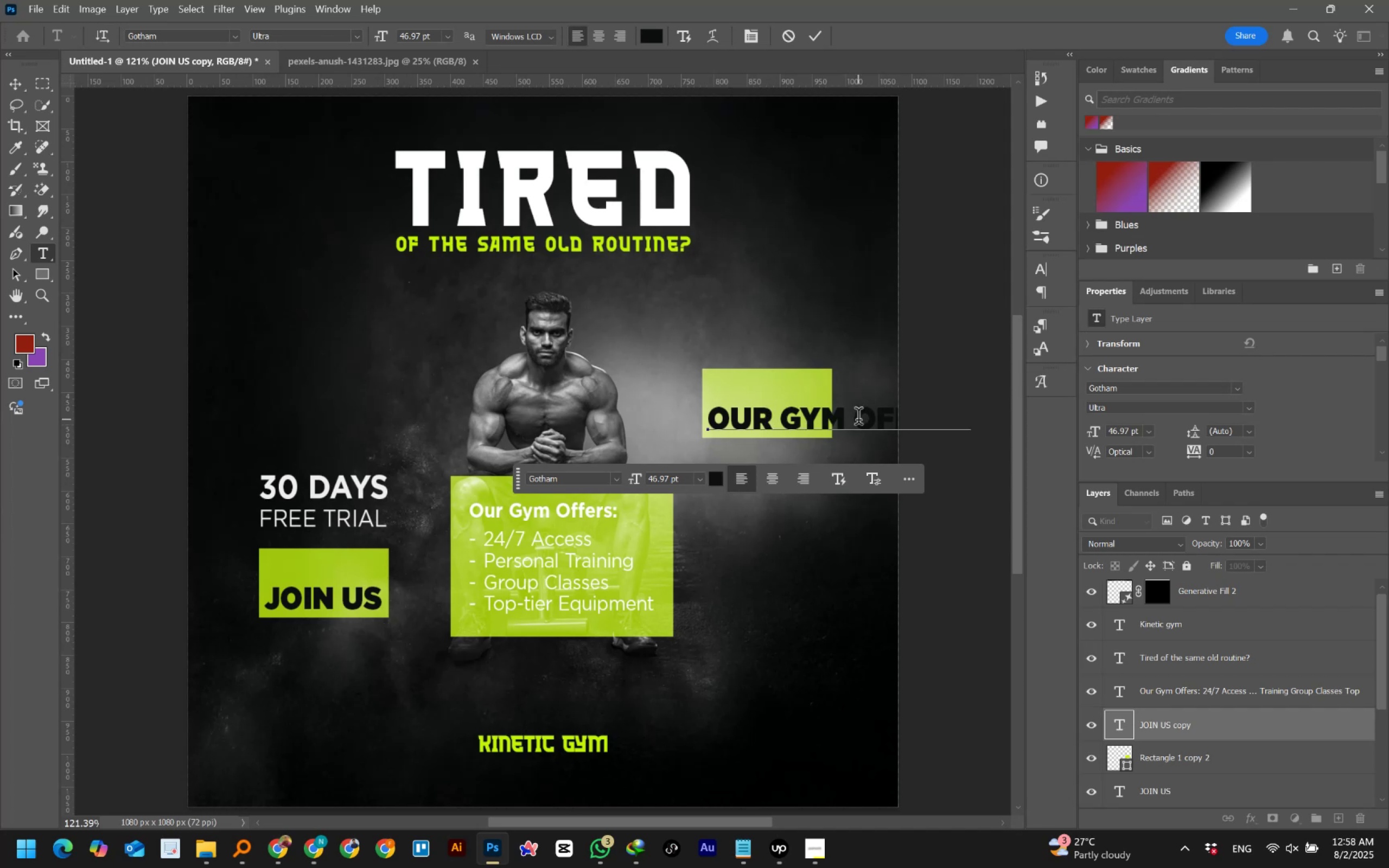 
left_click_drag(start_coordinate=[713, 455], to_coordinate=[843, 463])
 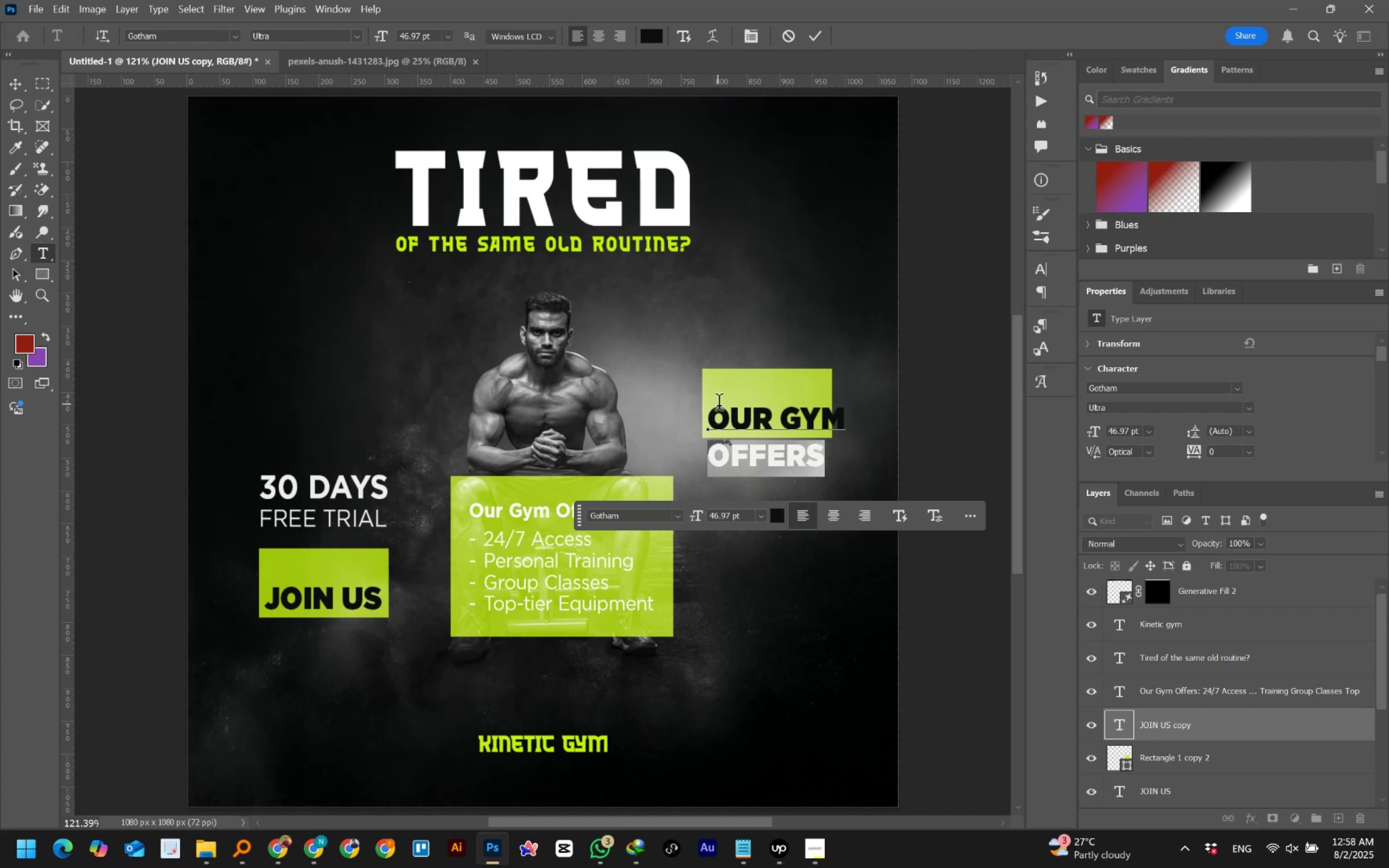 
left_click_drag(start_coordinate=[714, 414], to_coordinate=[866, 417])
 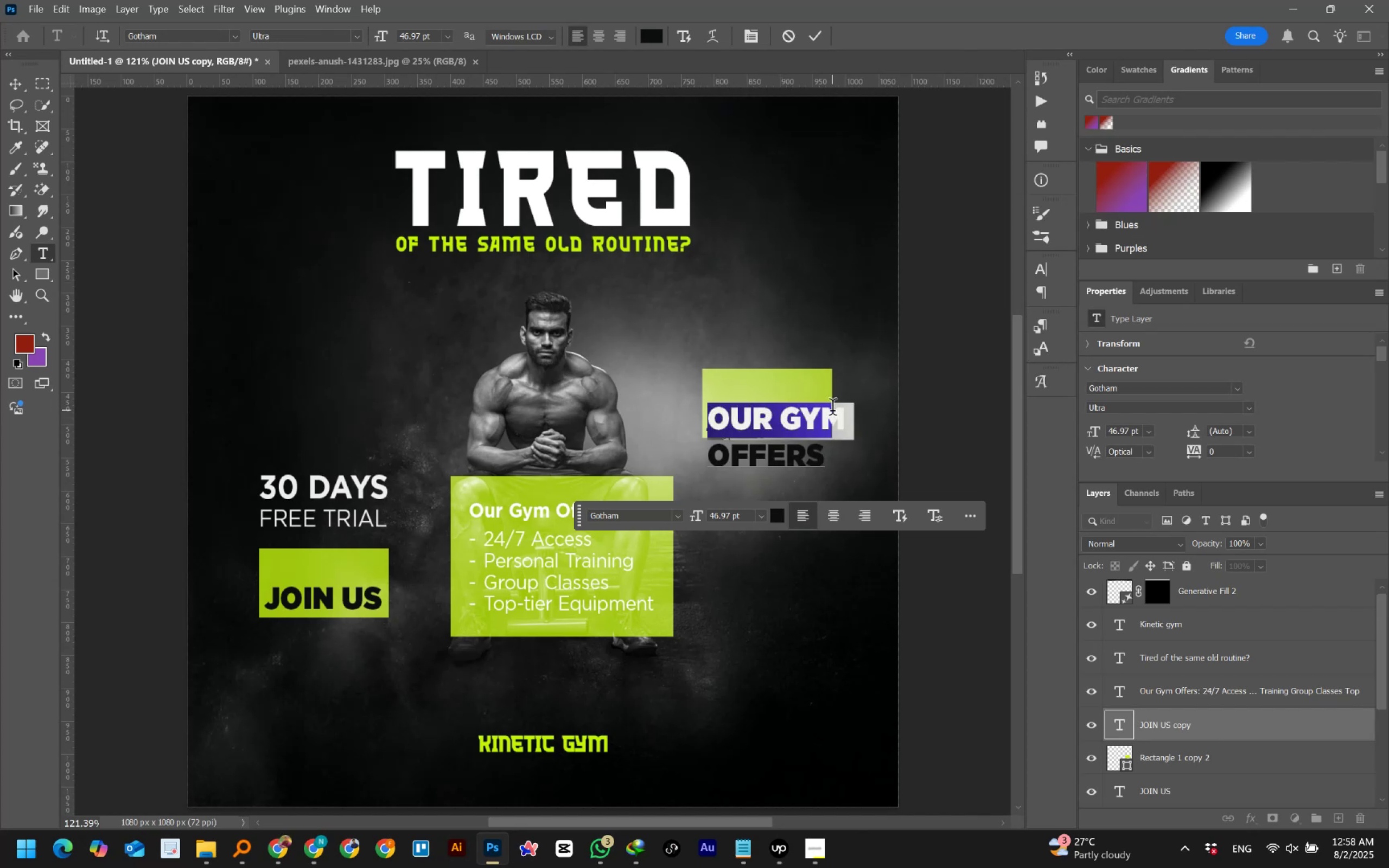 
left_click_drag(start_coordinate=[843, 414], to_coordinate=[859, 417])
 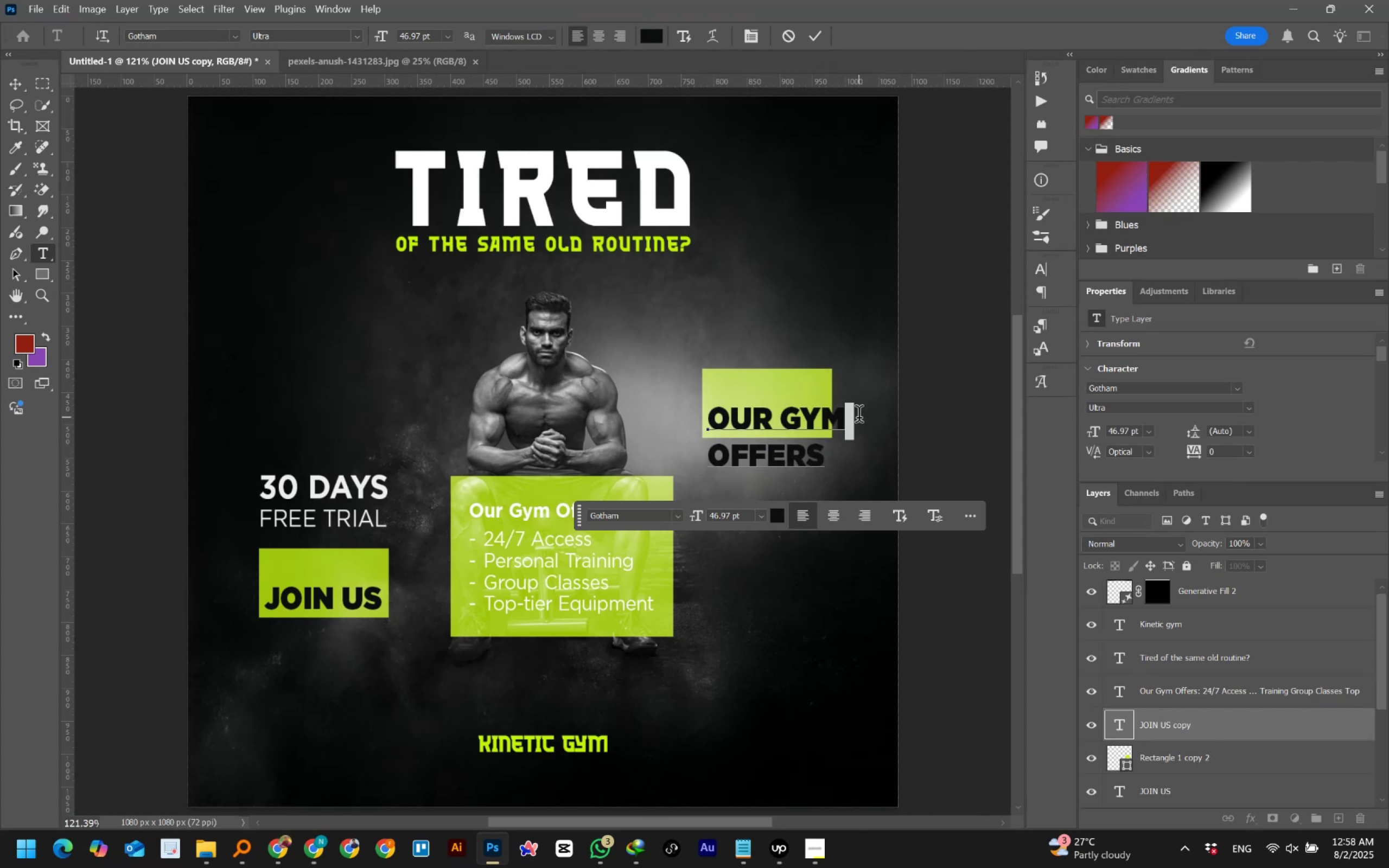 
key(Backspace)
 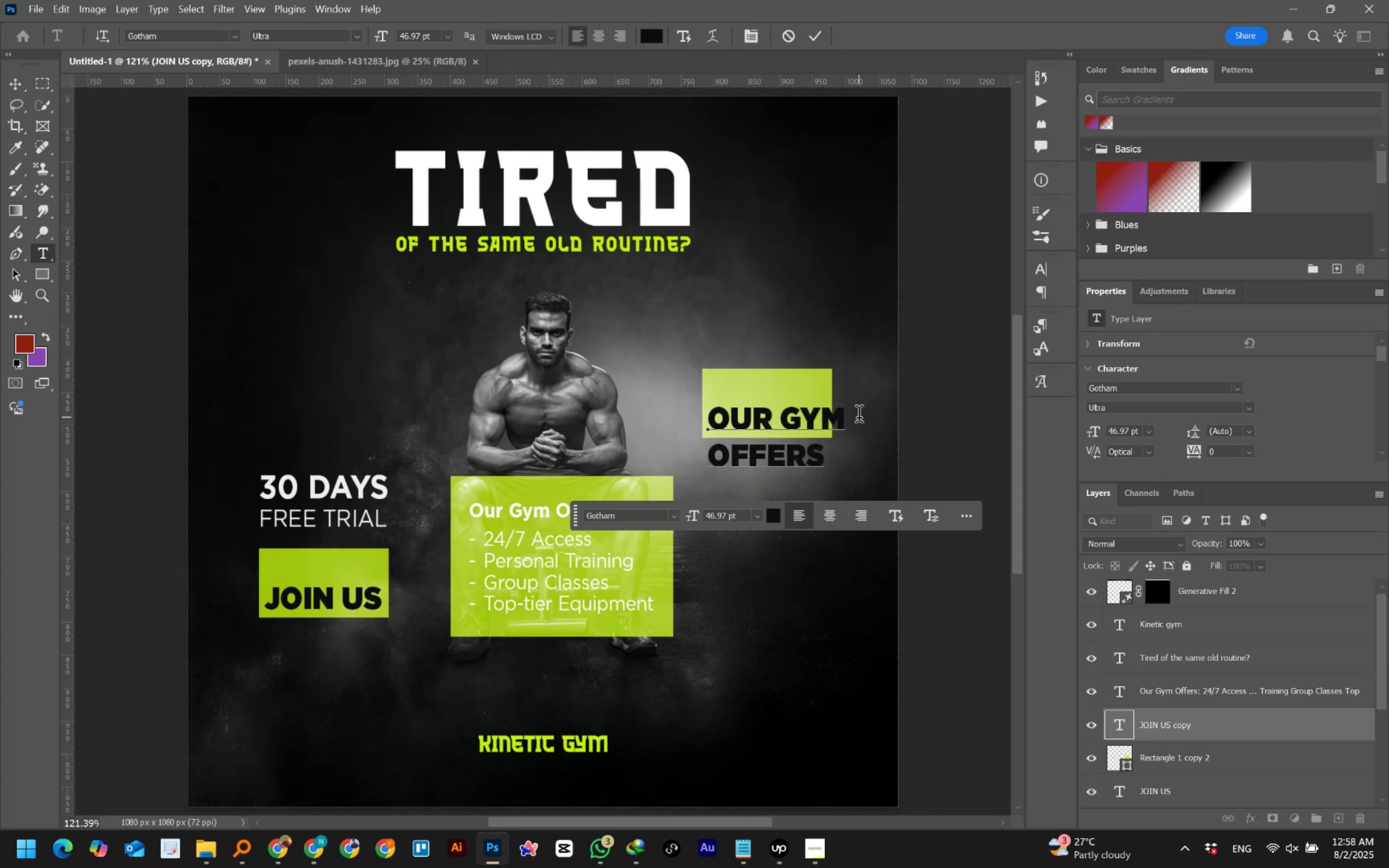 
key(Shift+ArrowRight)
 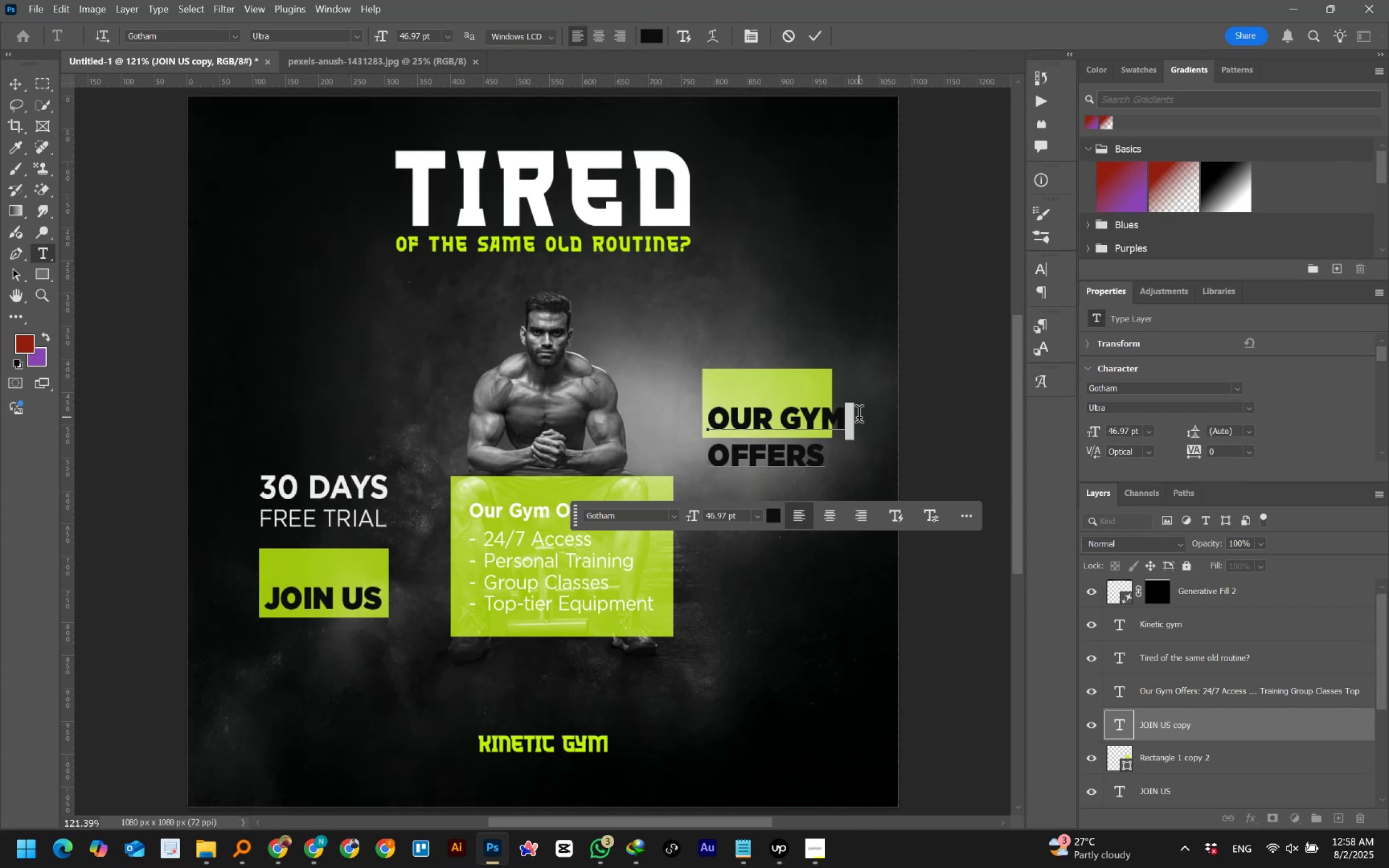 
key(Backspace)
 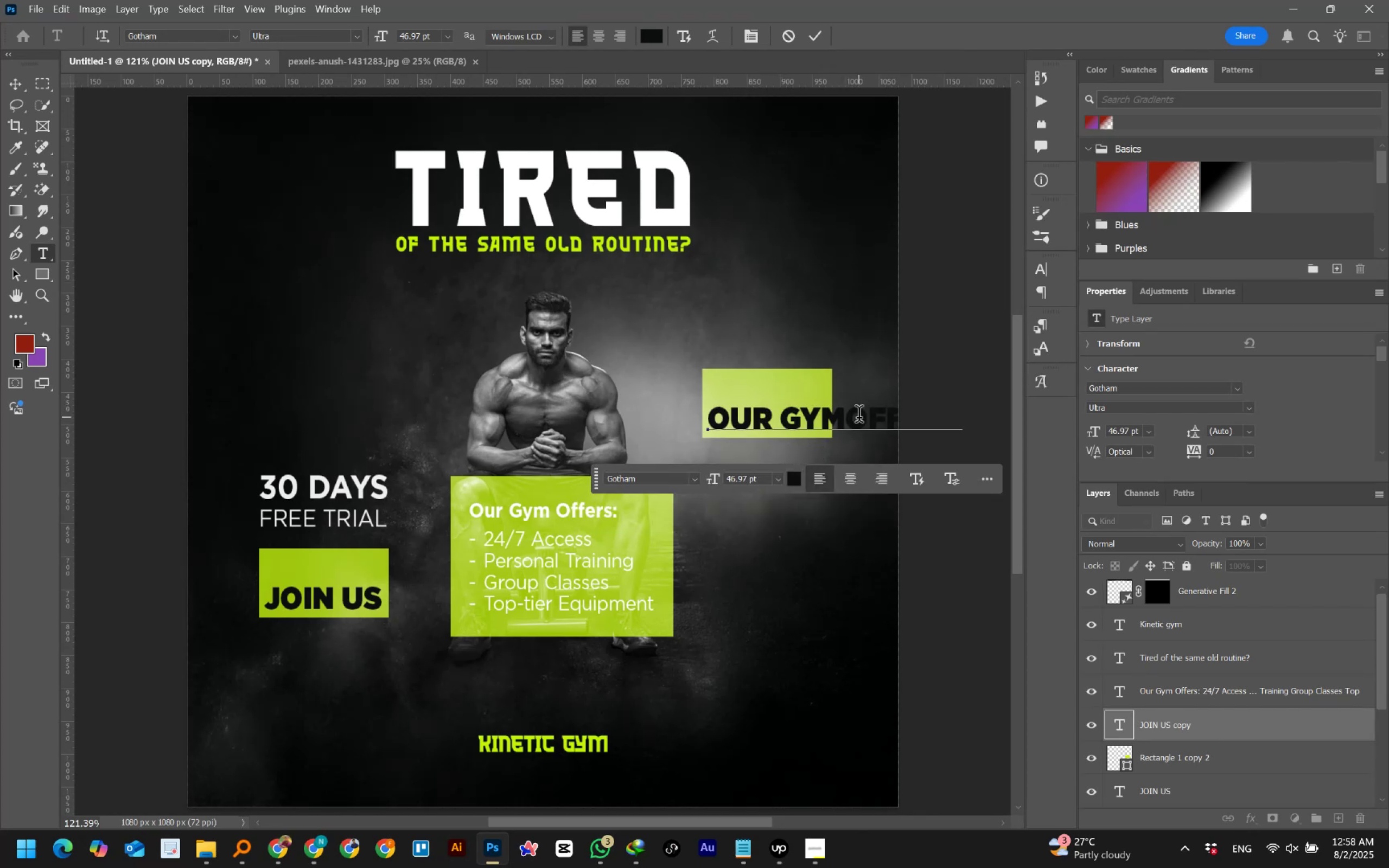 
key(Enter)
 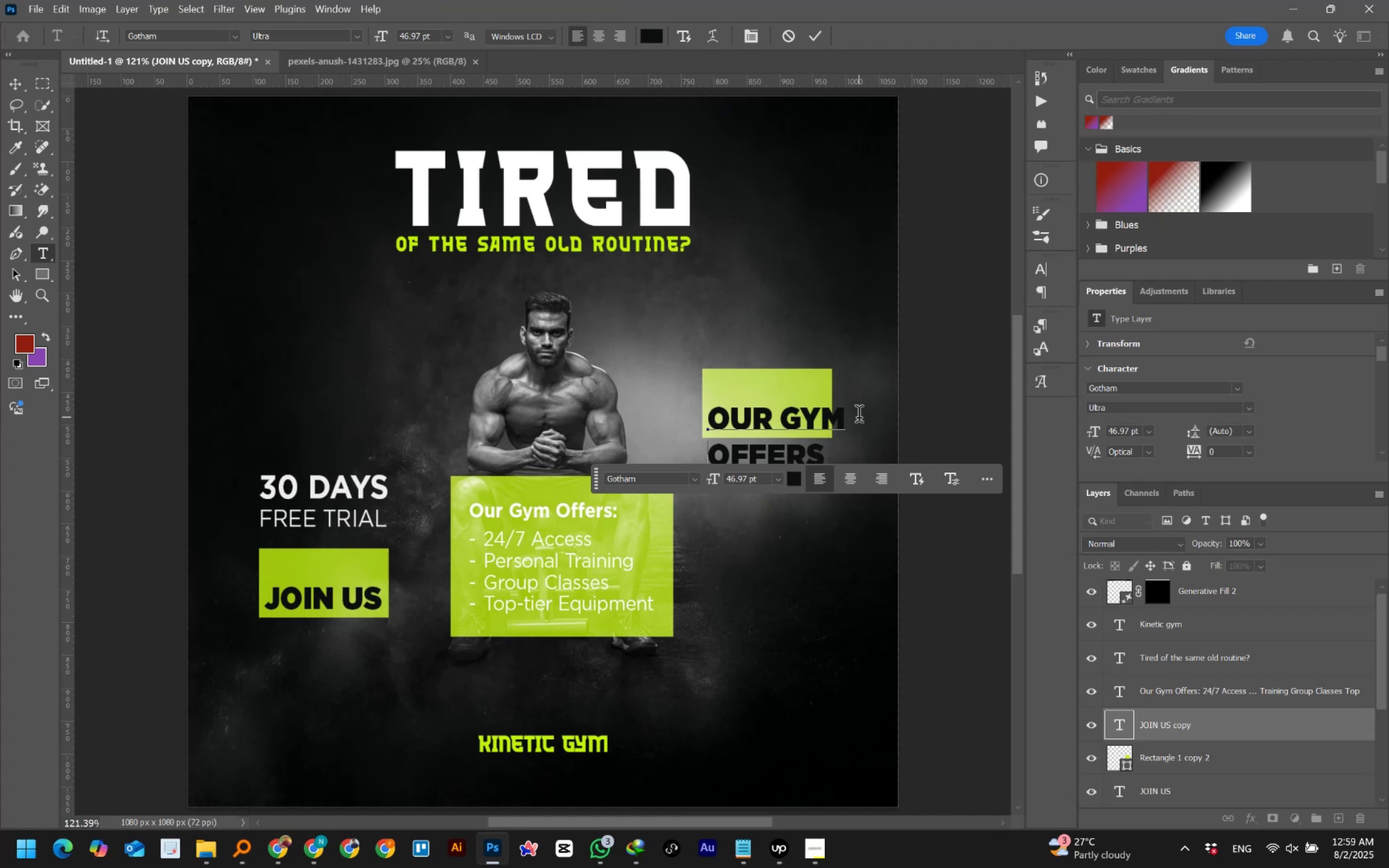 
wait(68.56)
 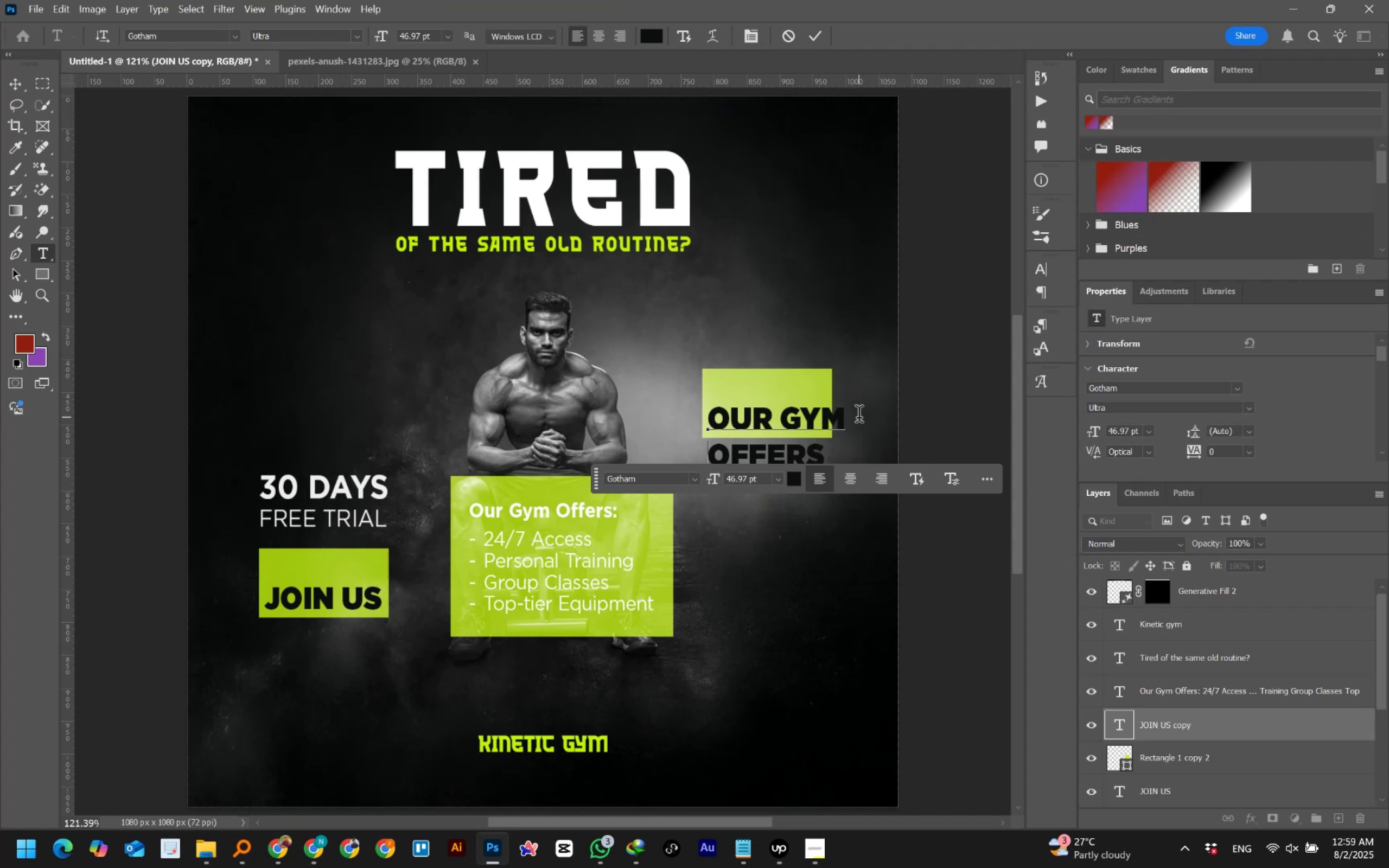 
left_click_drag(start_coordinate=[836, 420], to_coordinate=[706, 411])
 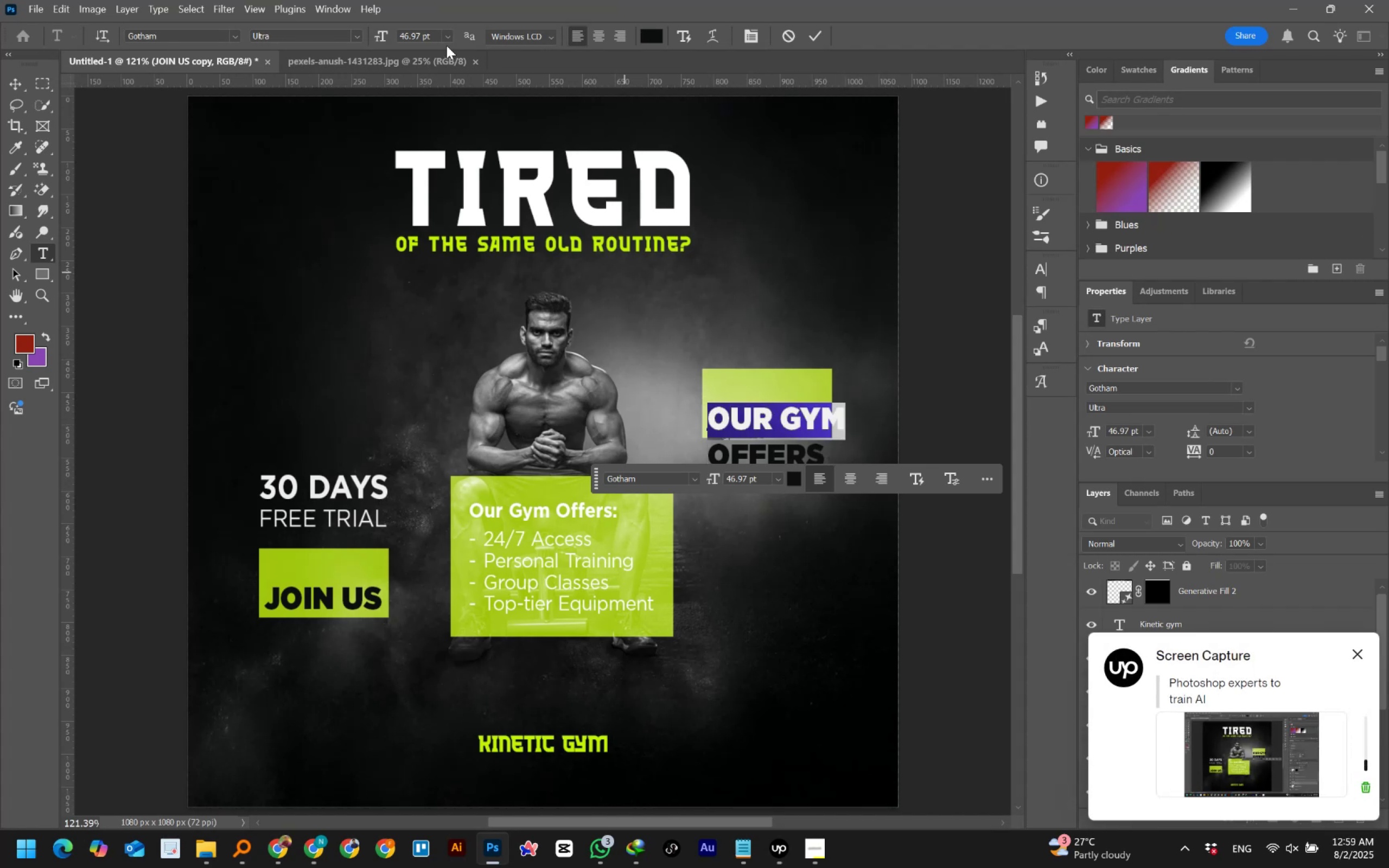 
left_click([431, 35])
 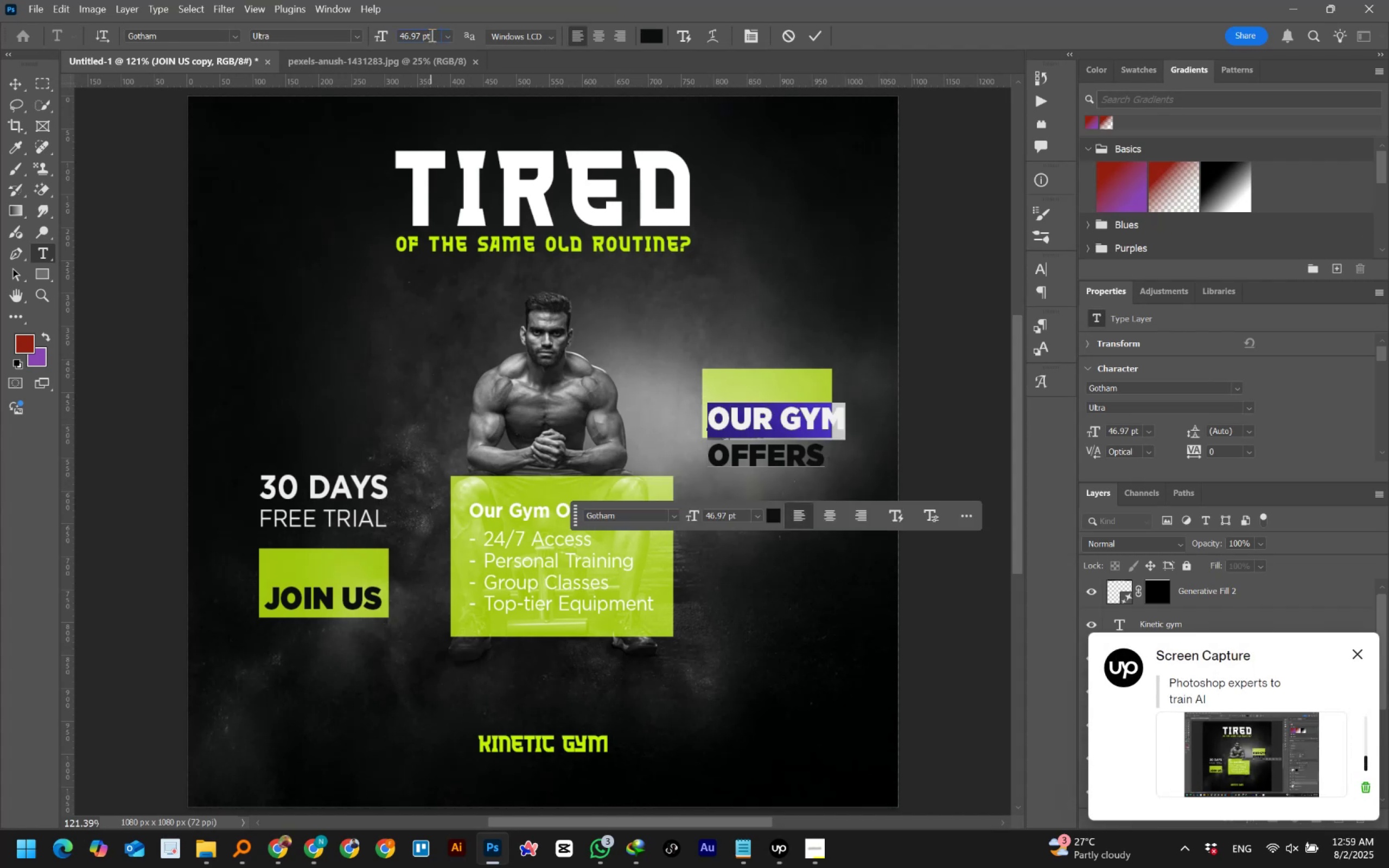 
scroll: coordinate [431, 35], scroll_direction: down, amount: 4.0
 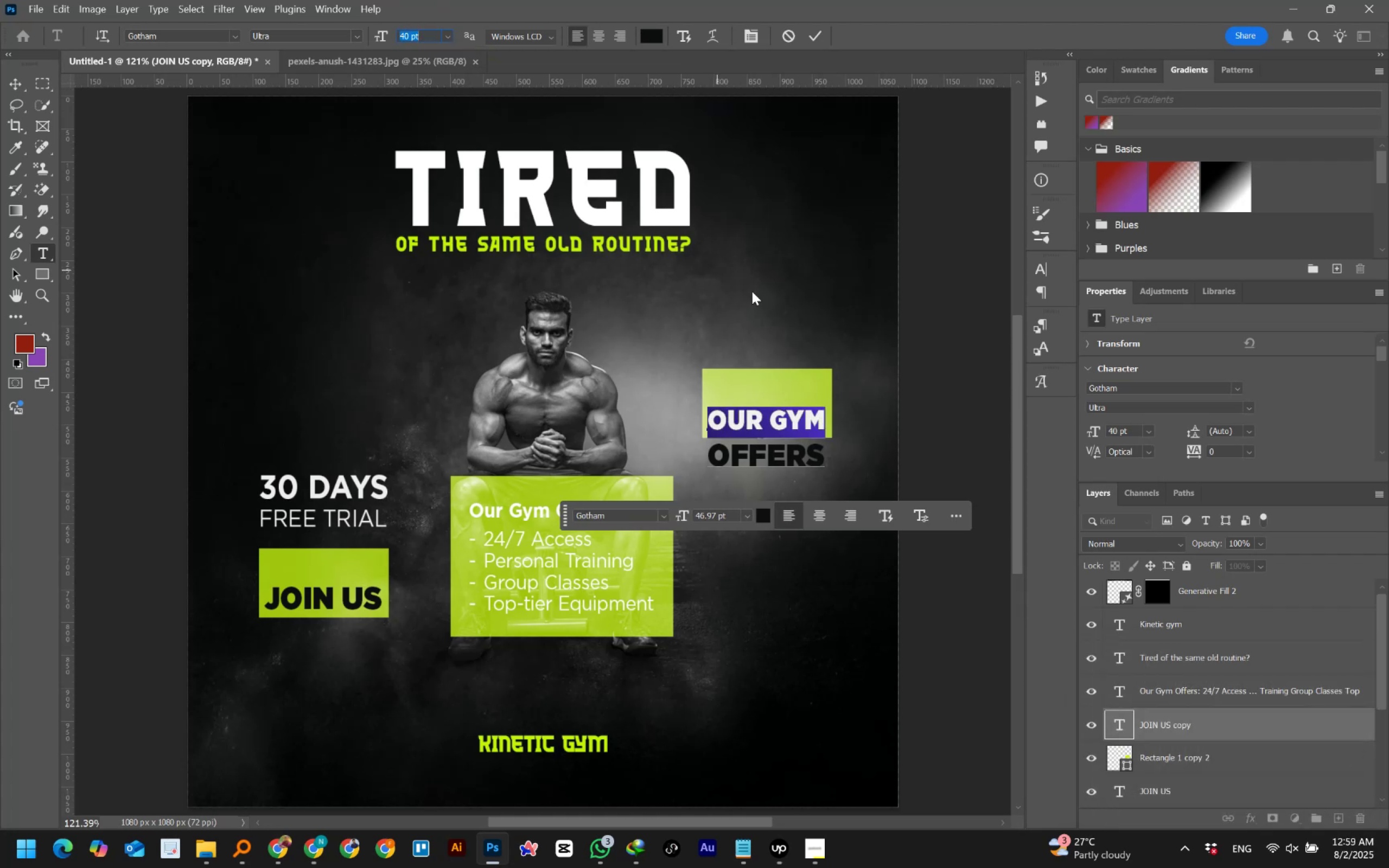 
left_click([784, 451])
 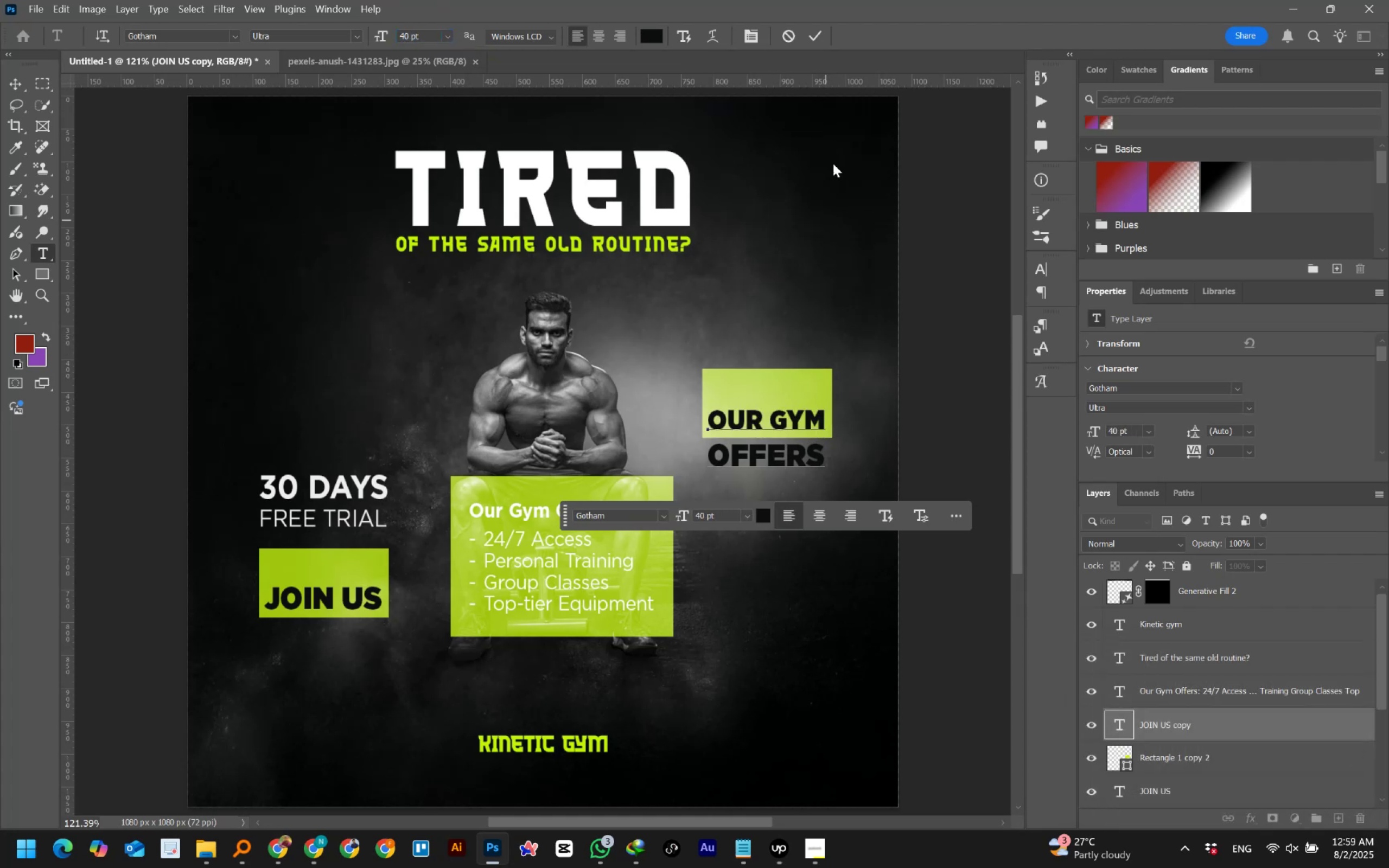 
left_click([809, 33])
 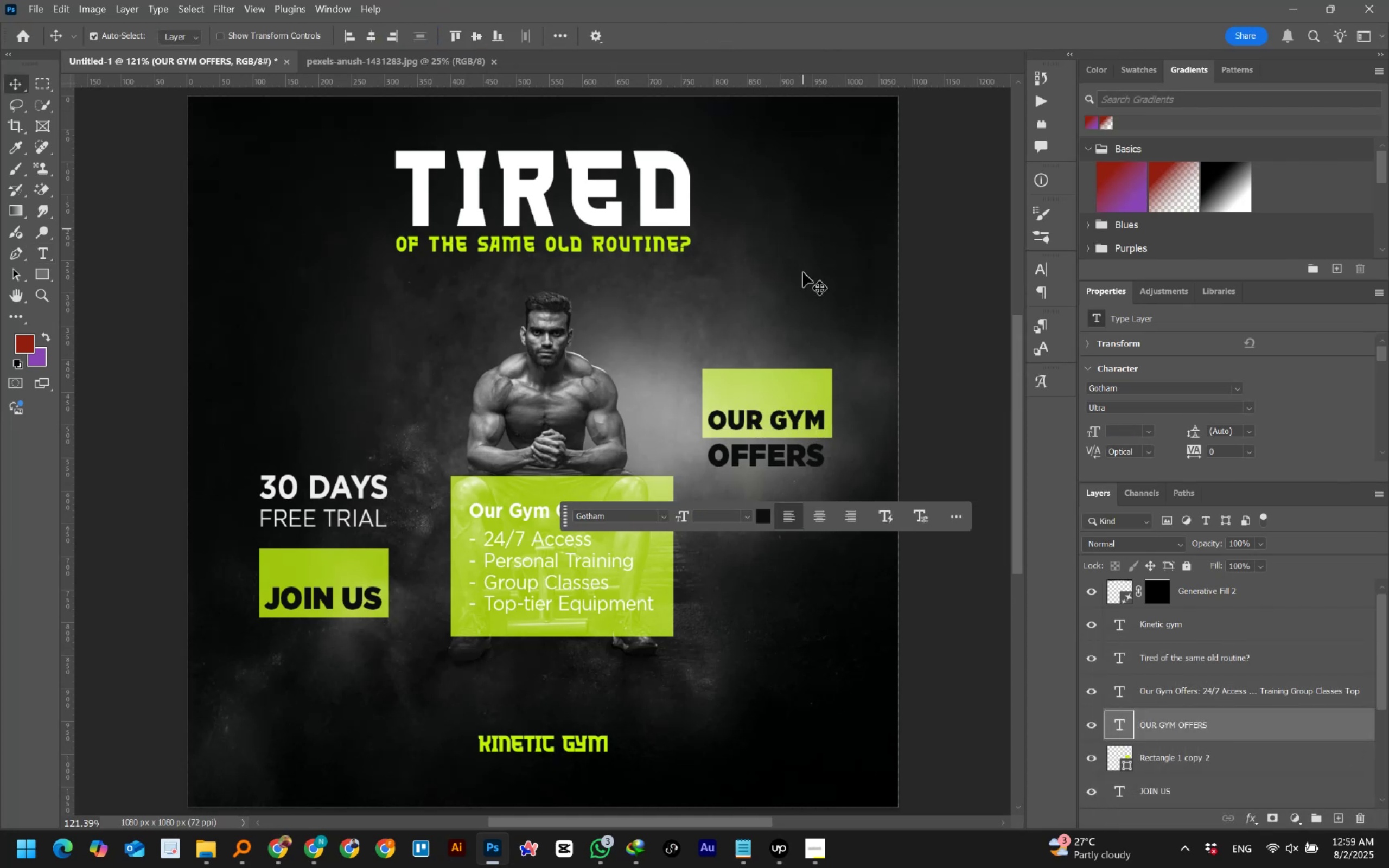 
double_click([781, 414])
 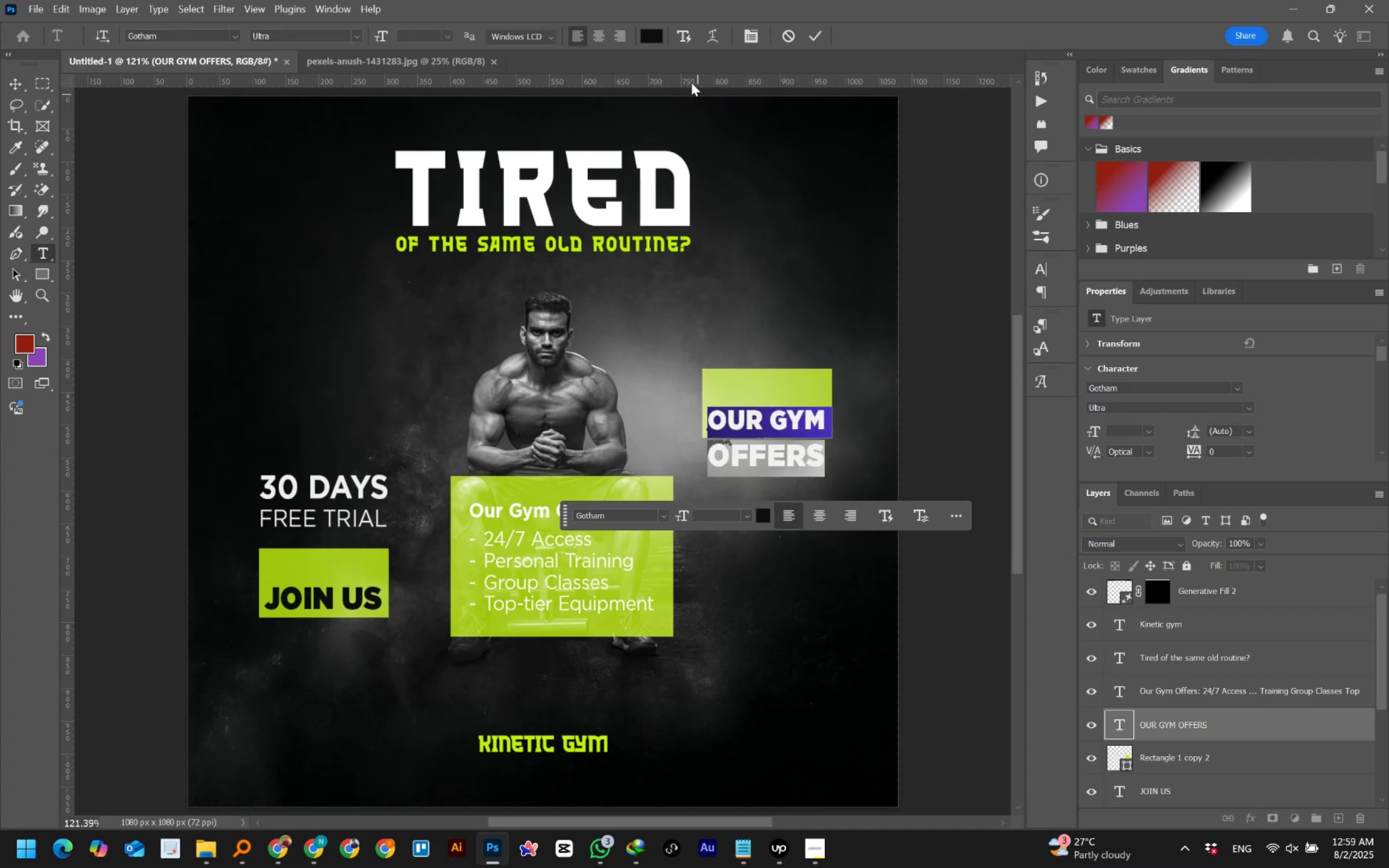 
left_click([747, 37])
 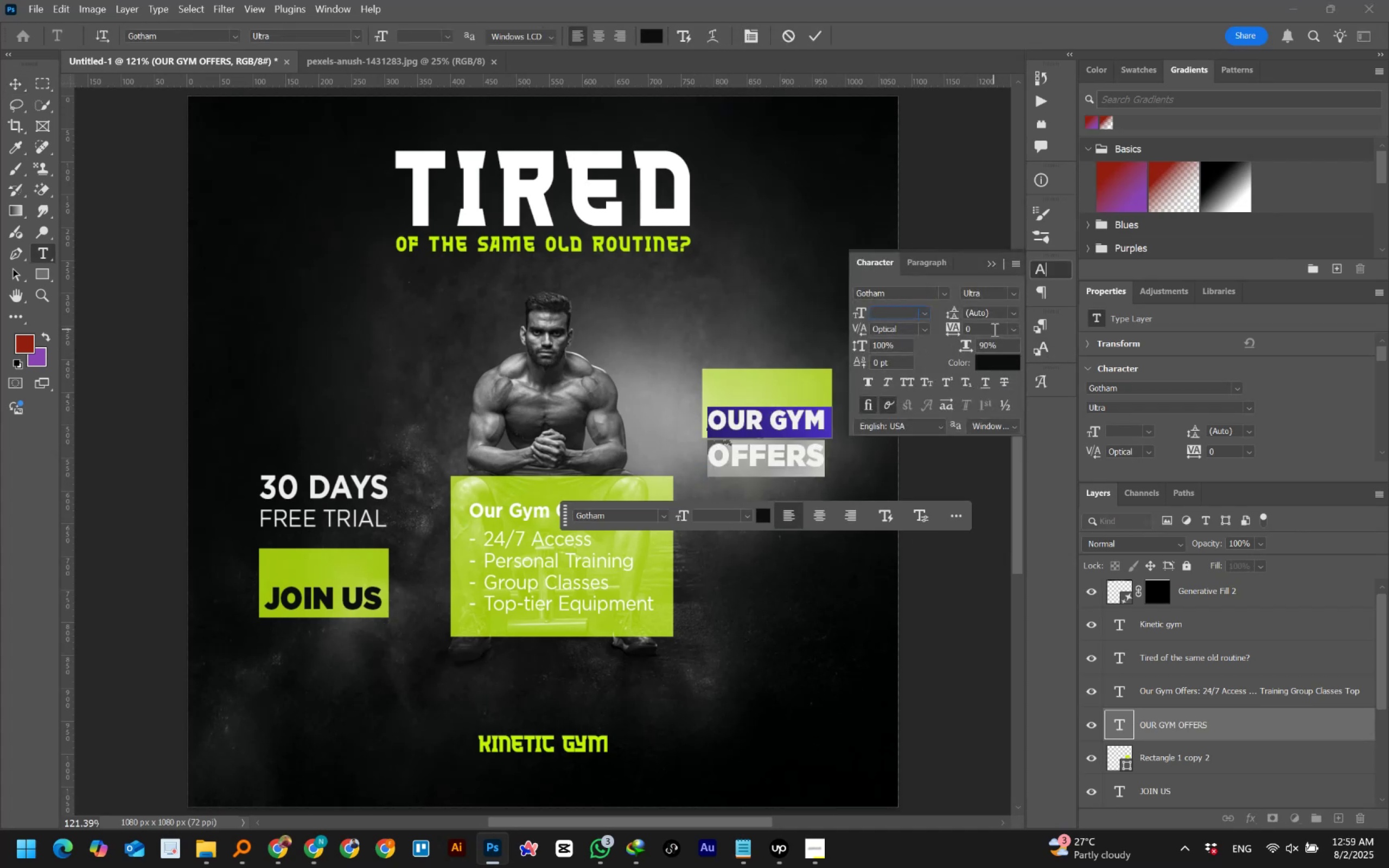 
left_click([995, 310])
 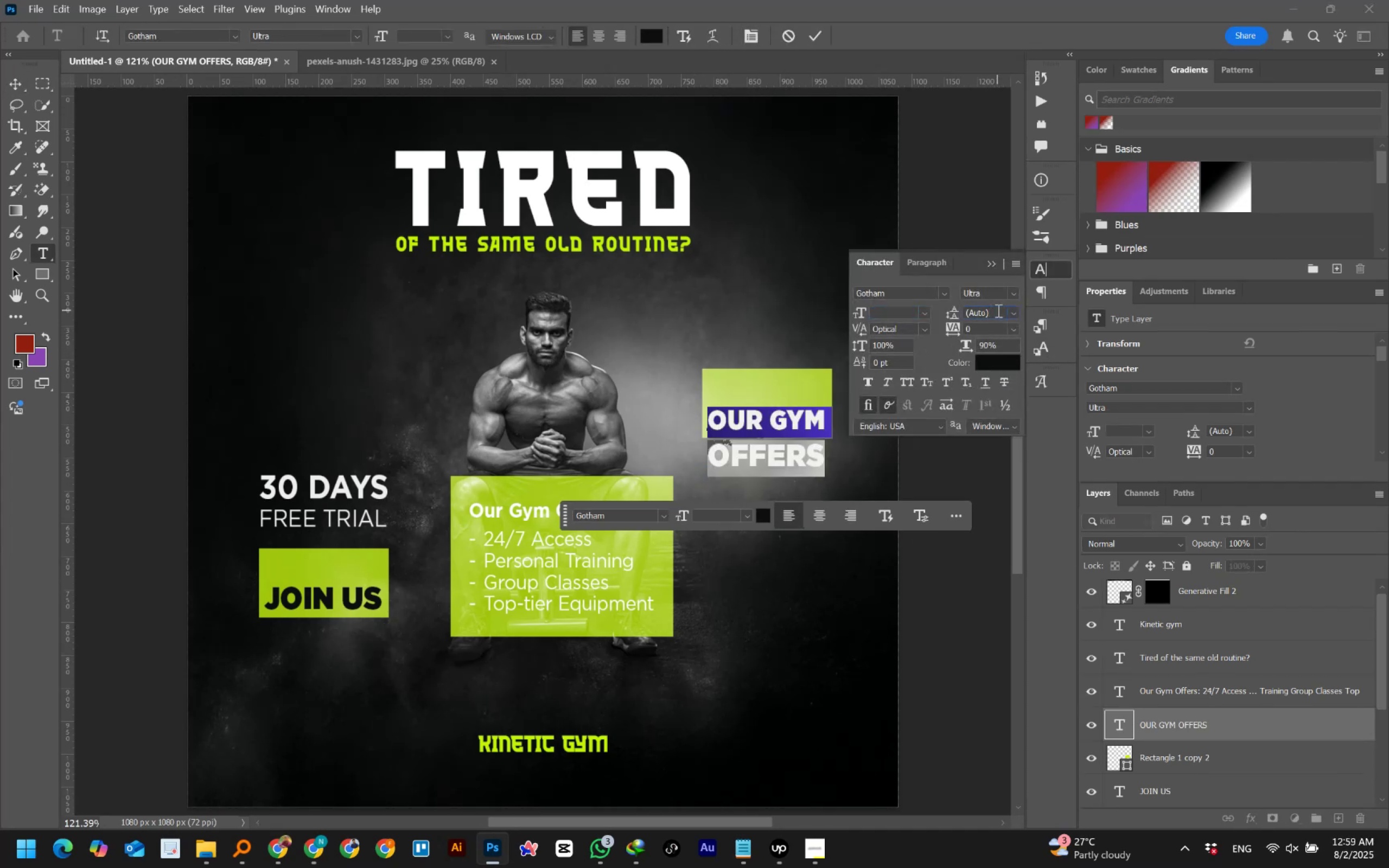 
scroll: coordinate [997, 310], scroll_direction: down, amount: 4.0
 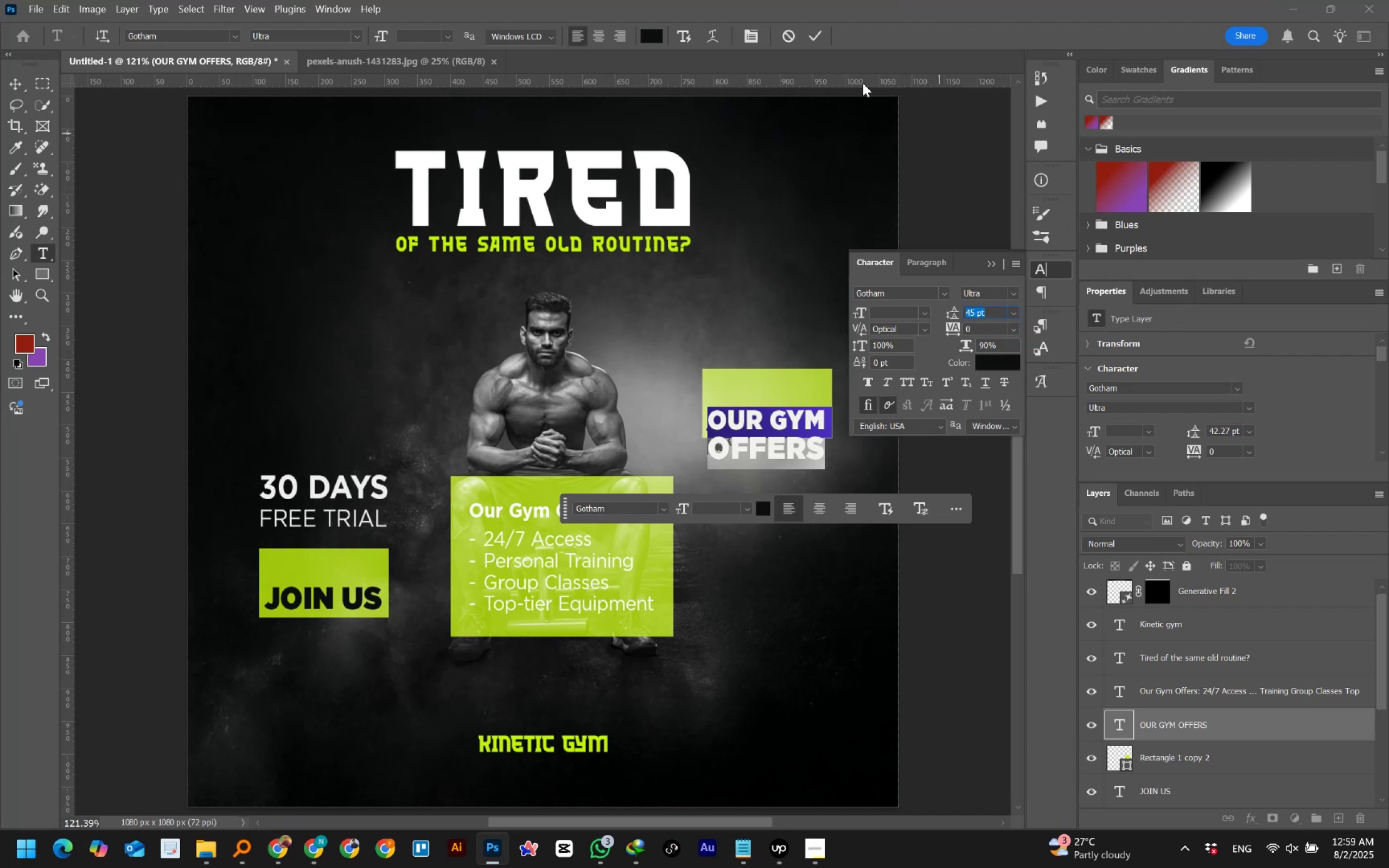 
left_click([819, 31])
 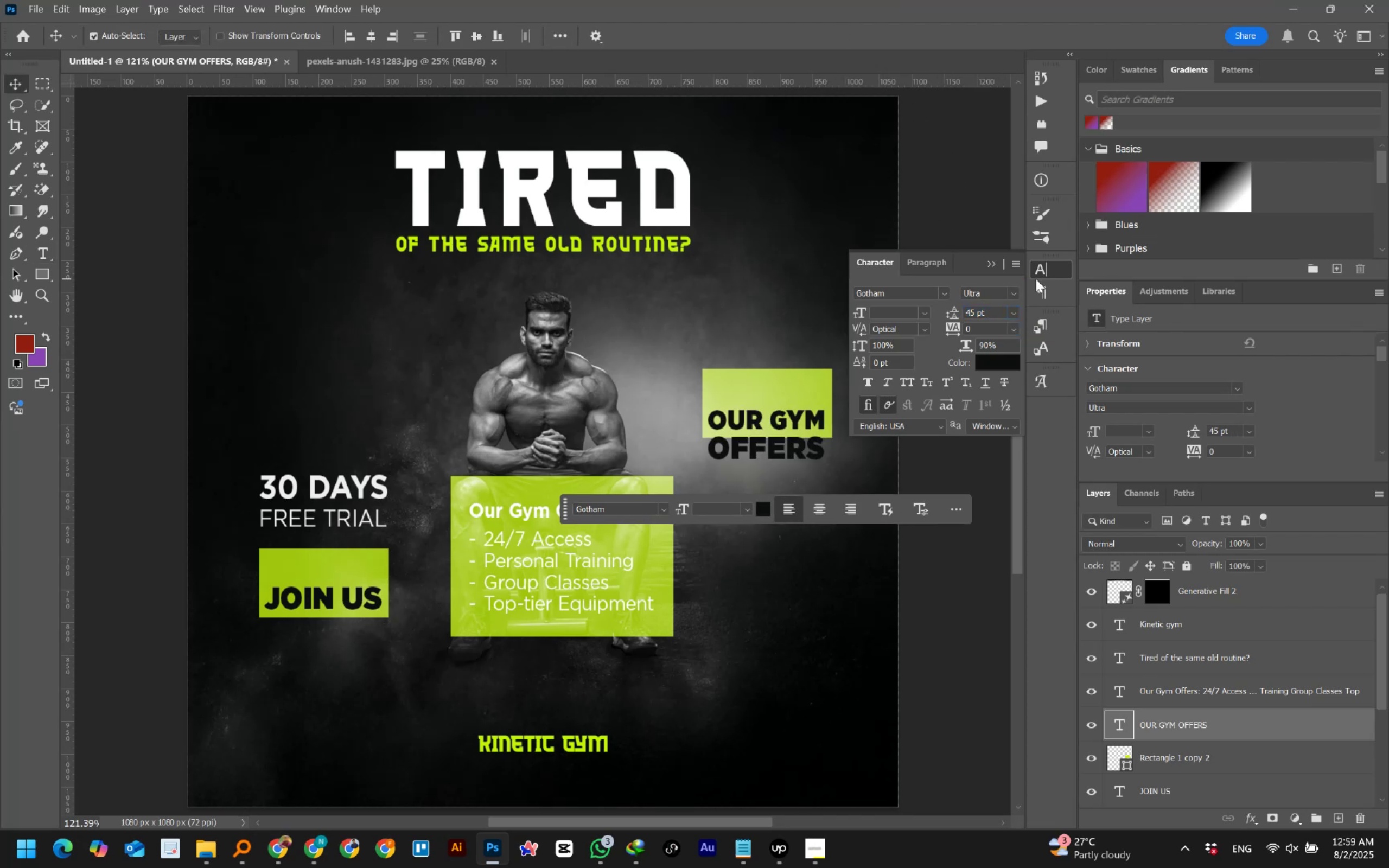 
left_click([1048, 271])
 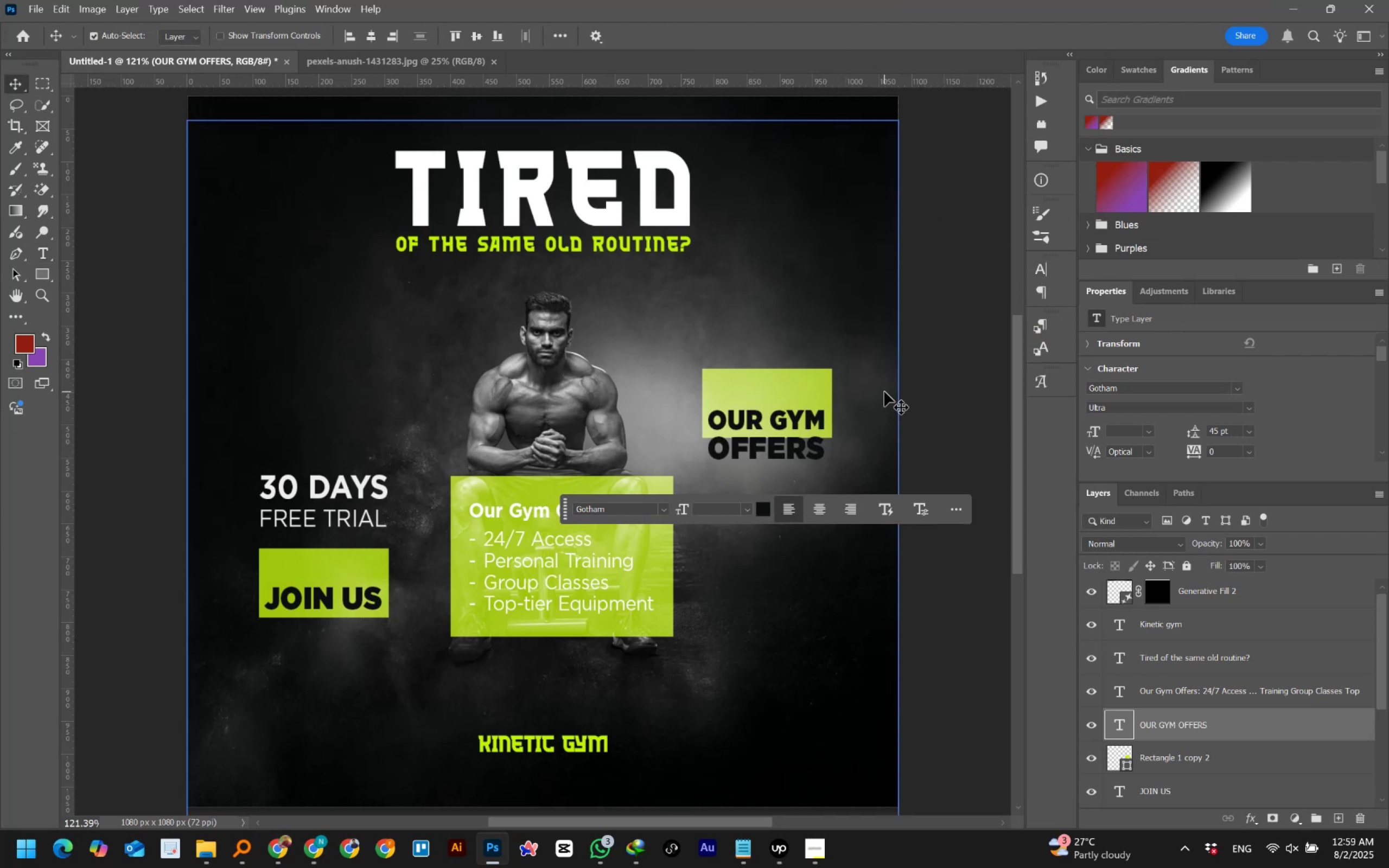 
double_click([811, 415])
 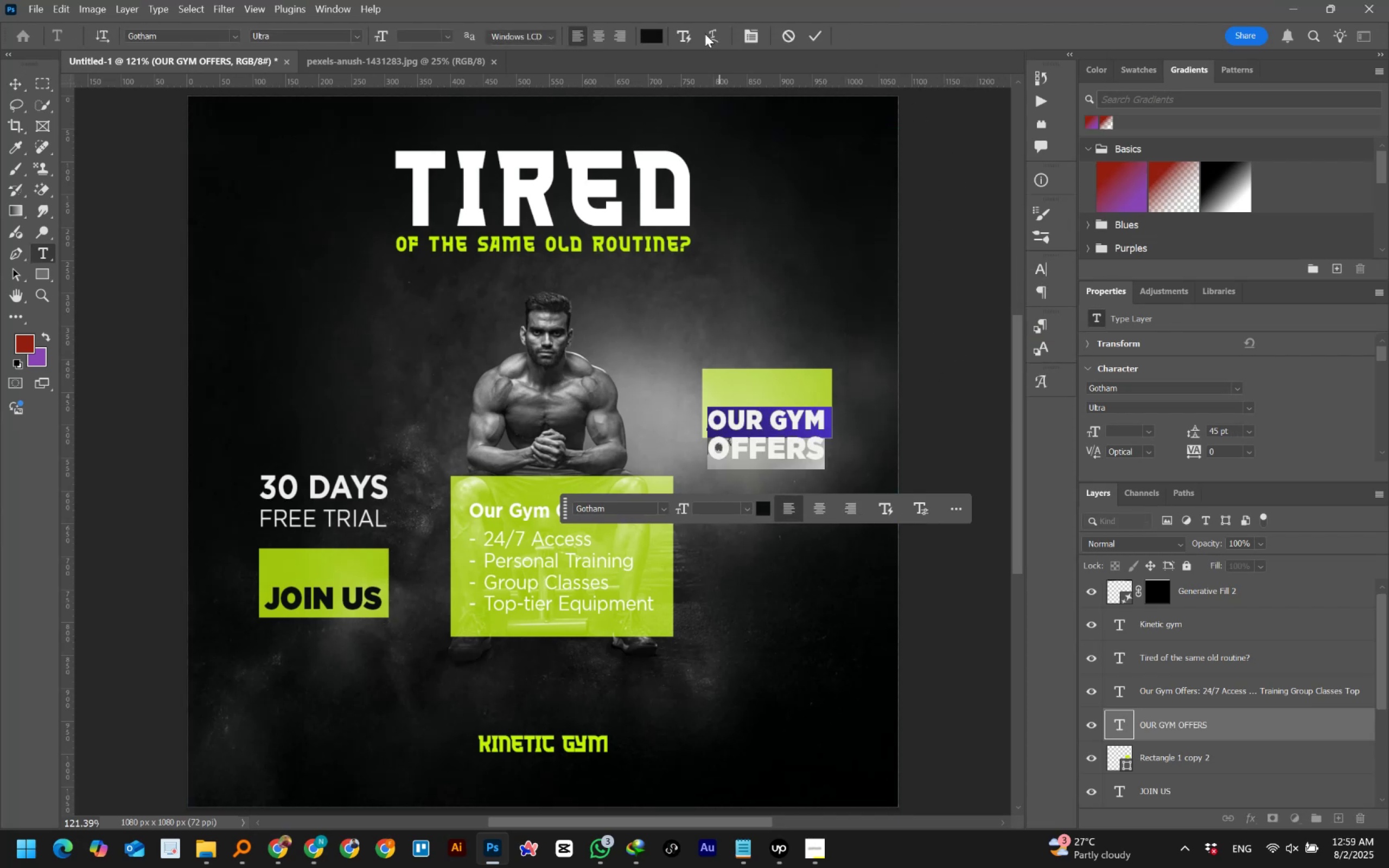 
left_click([746, 34])
 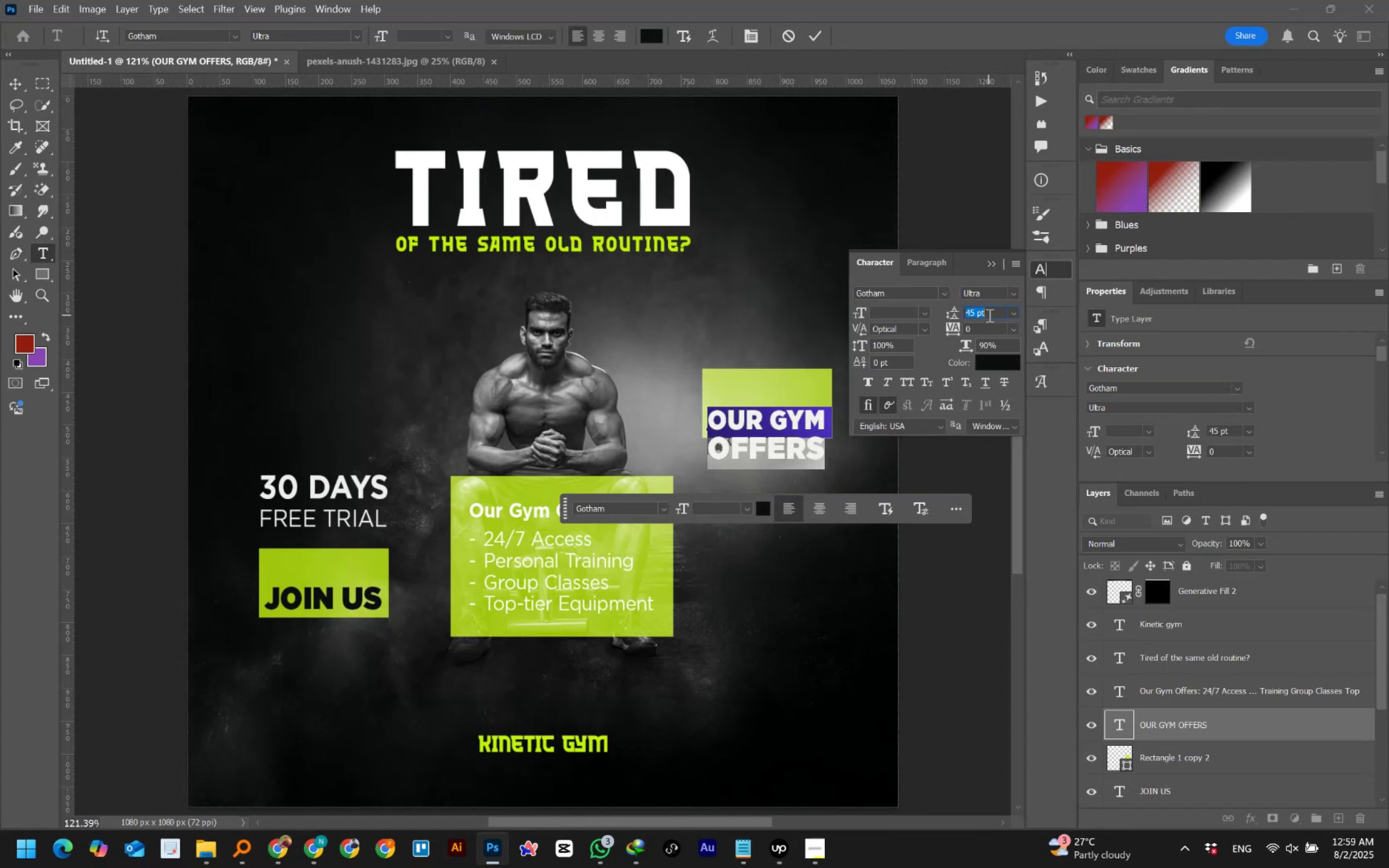 
scroll: coordinate [991, 312], scroll_direction: down, amount: 3.0
 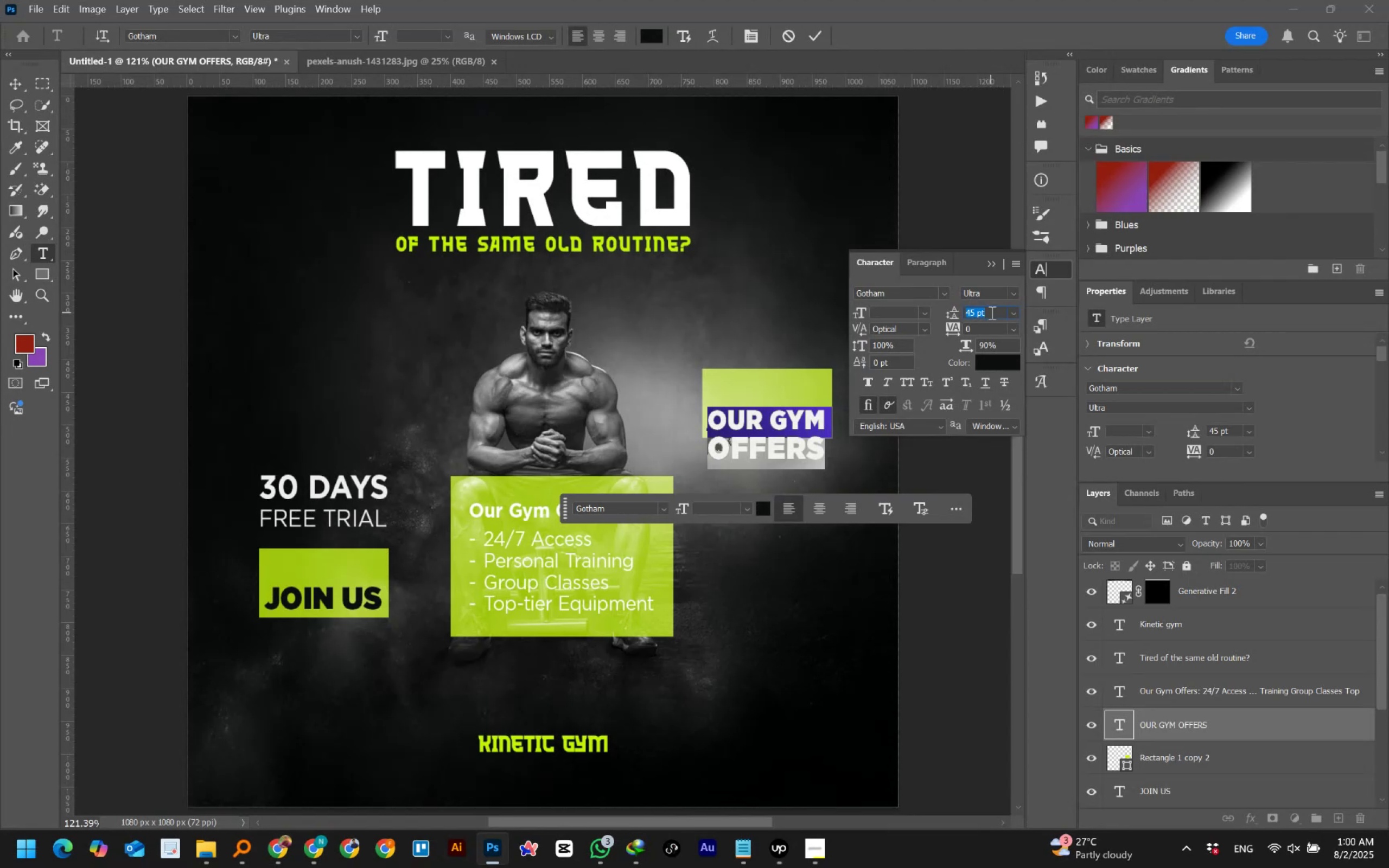 
left_click([991, 312])
 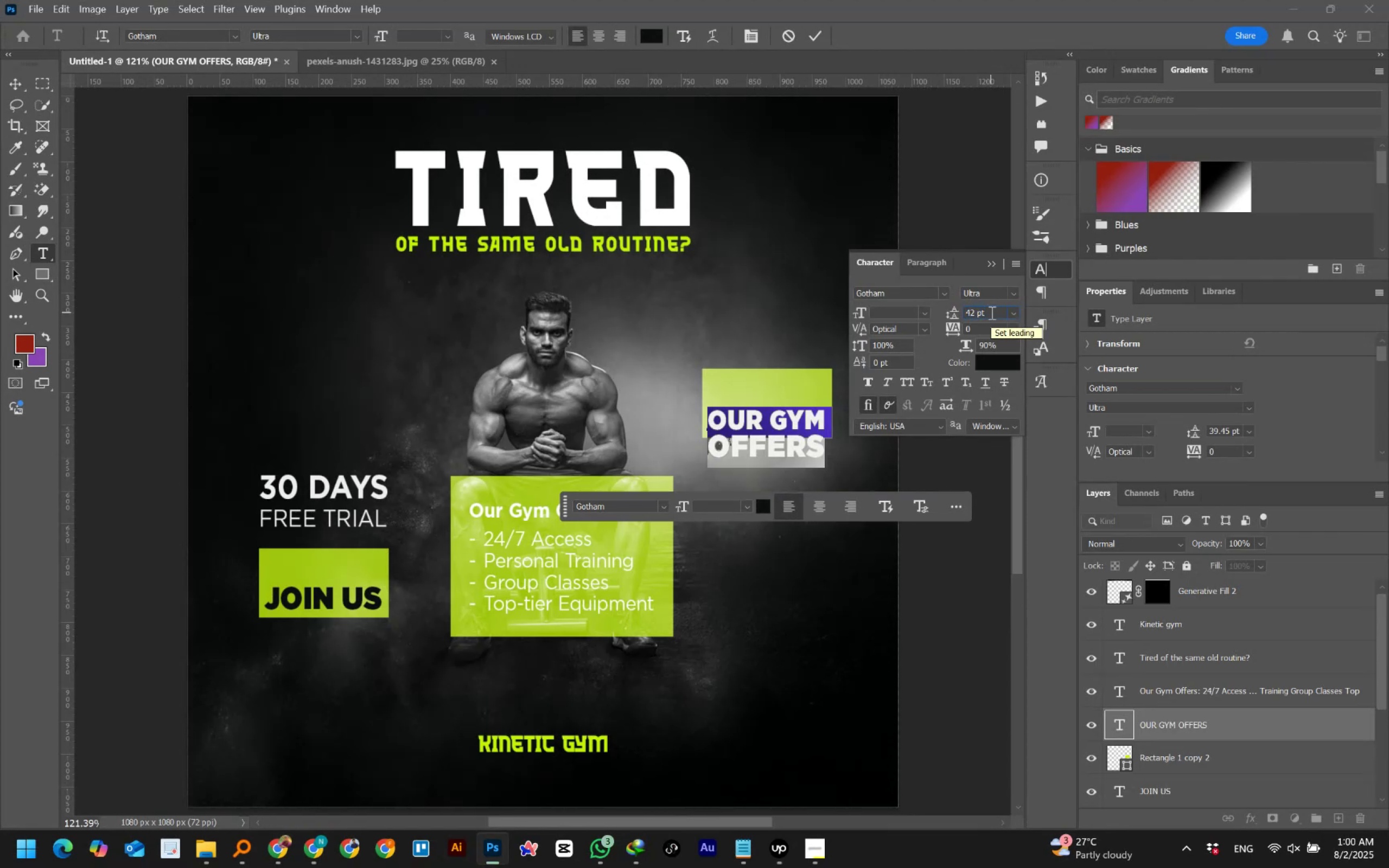 
wait(7.05)
 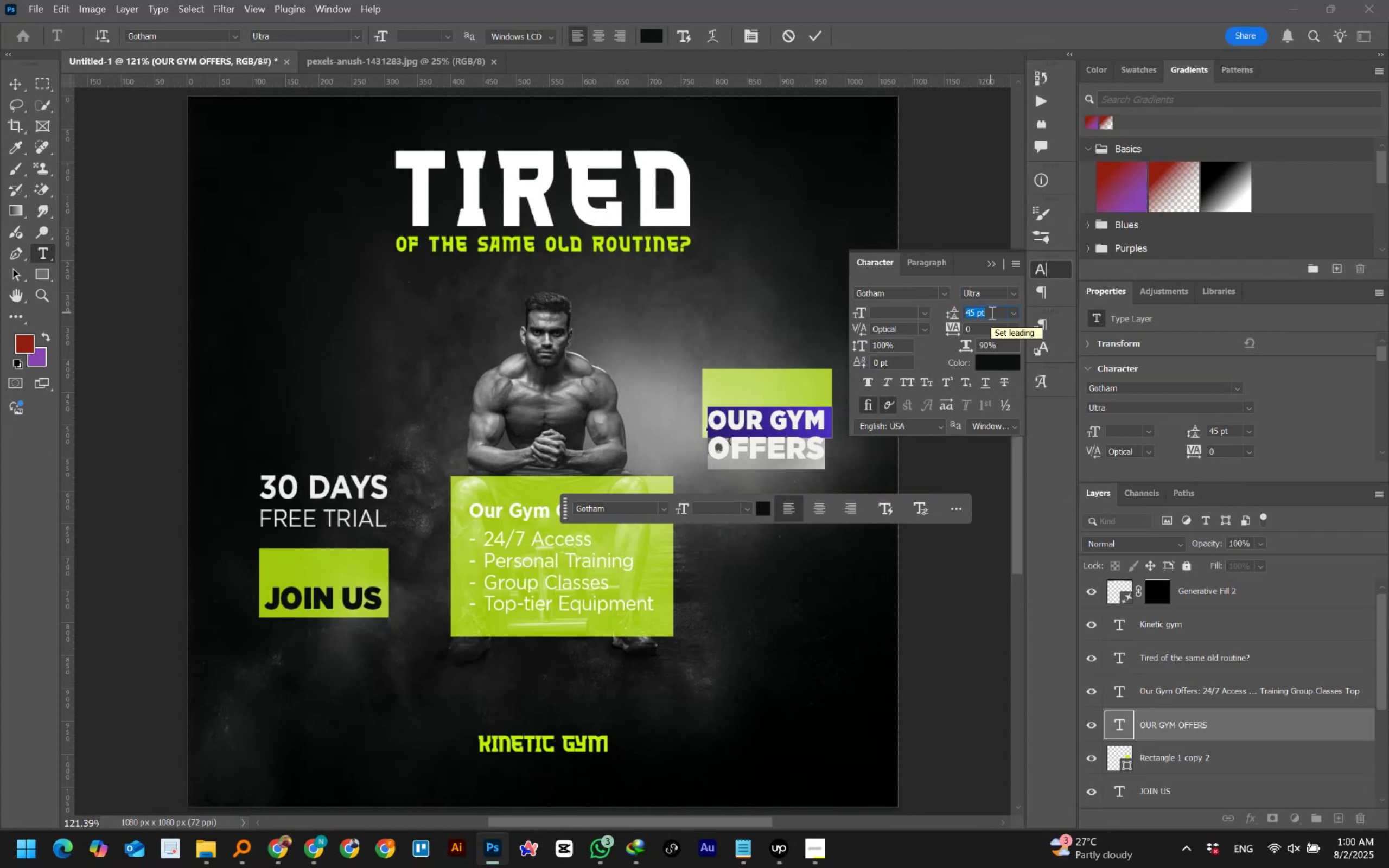 
left_click([808, 34])
 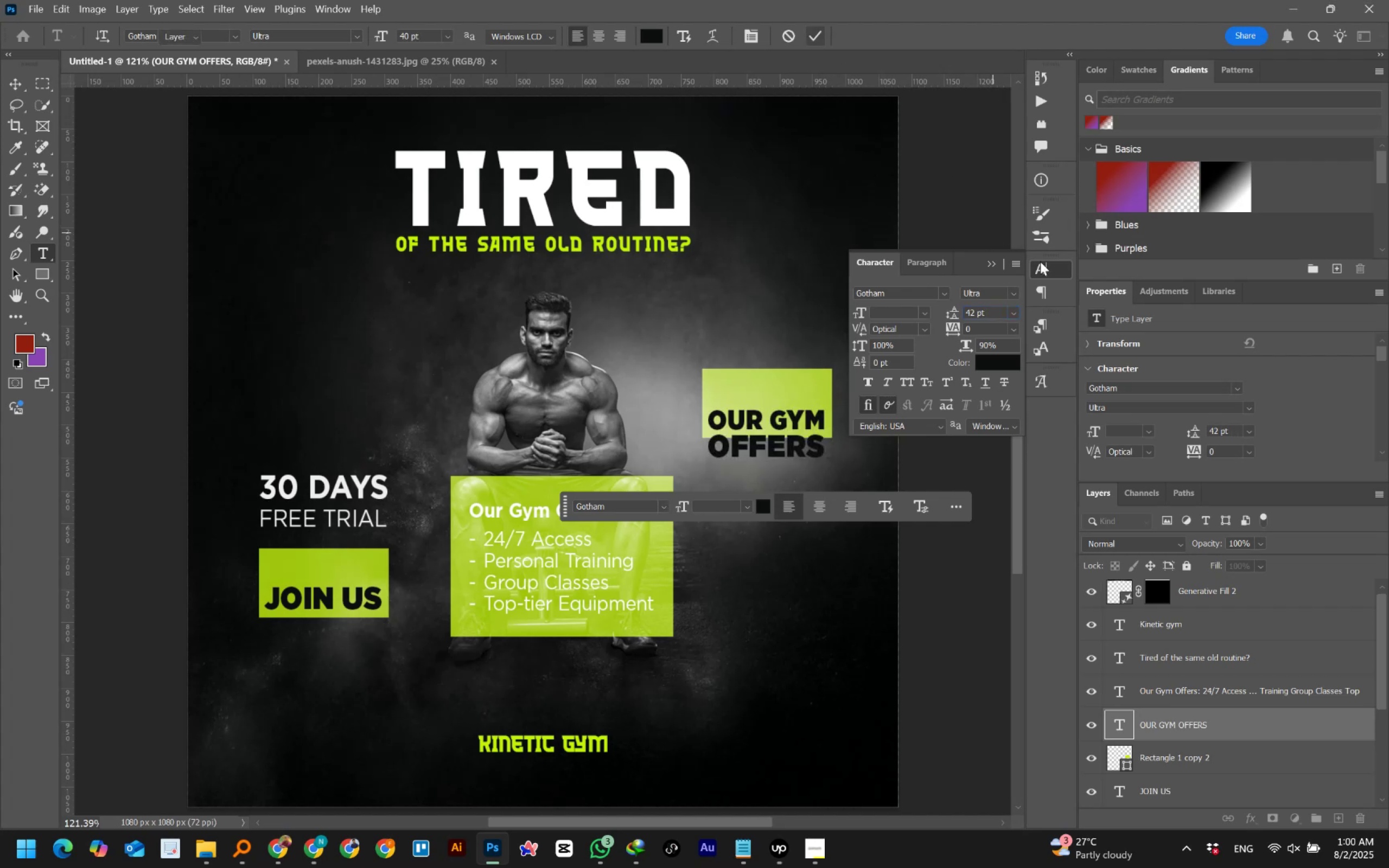 
left_click([1041, 267])
 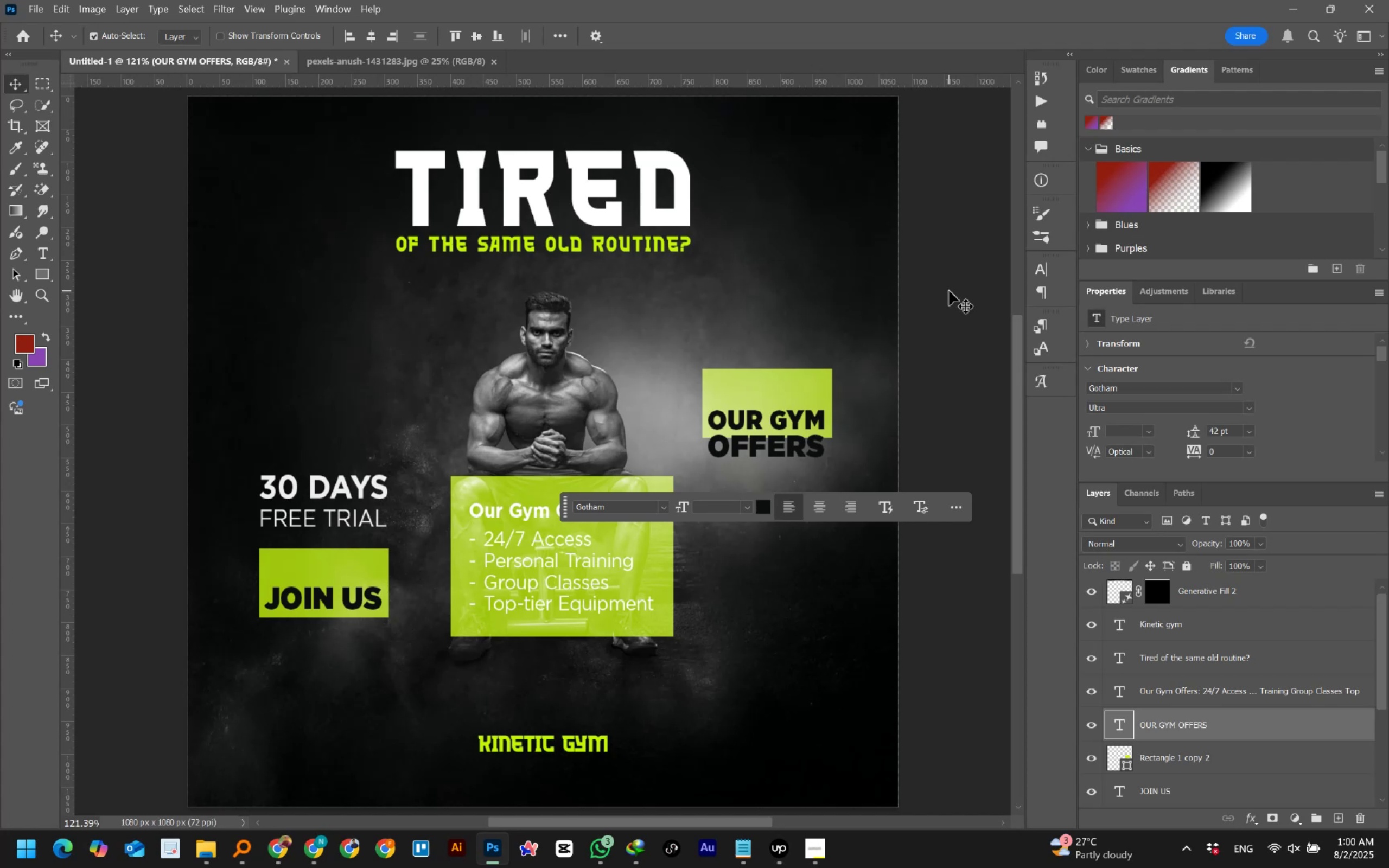 
wait(32.18)
 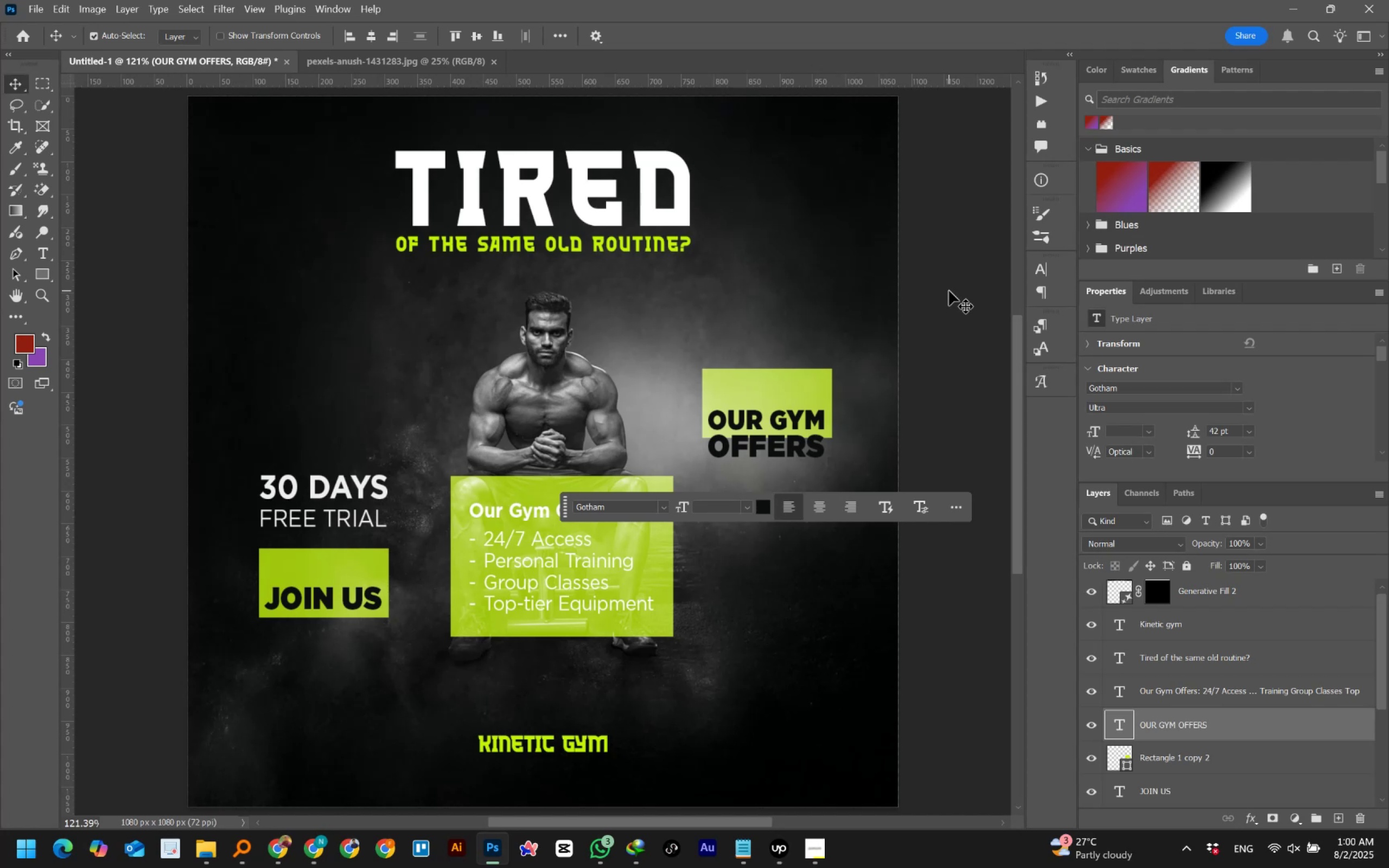 
left_click([785, 376])
 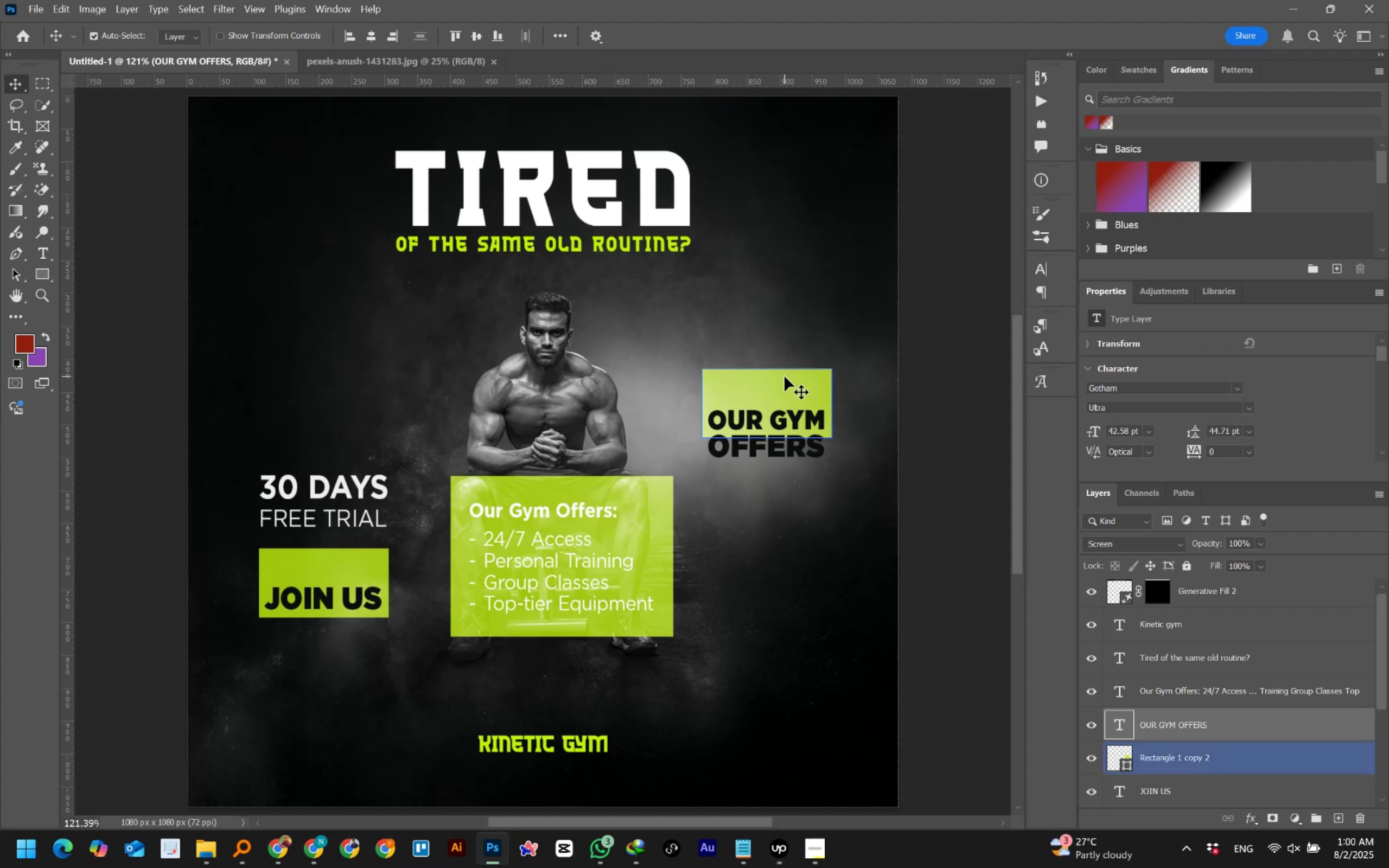 
key(Control+T)
 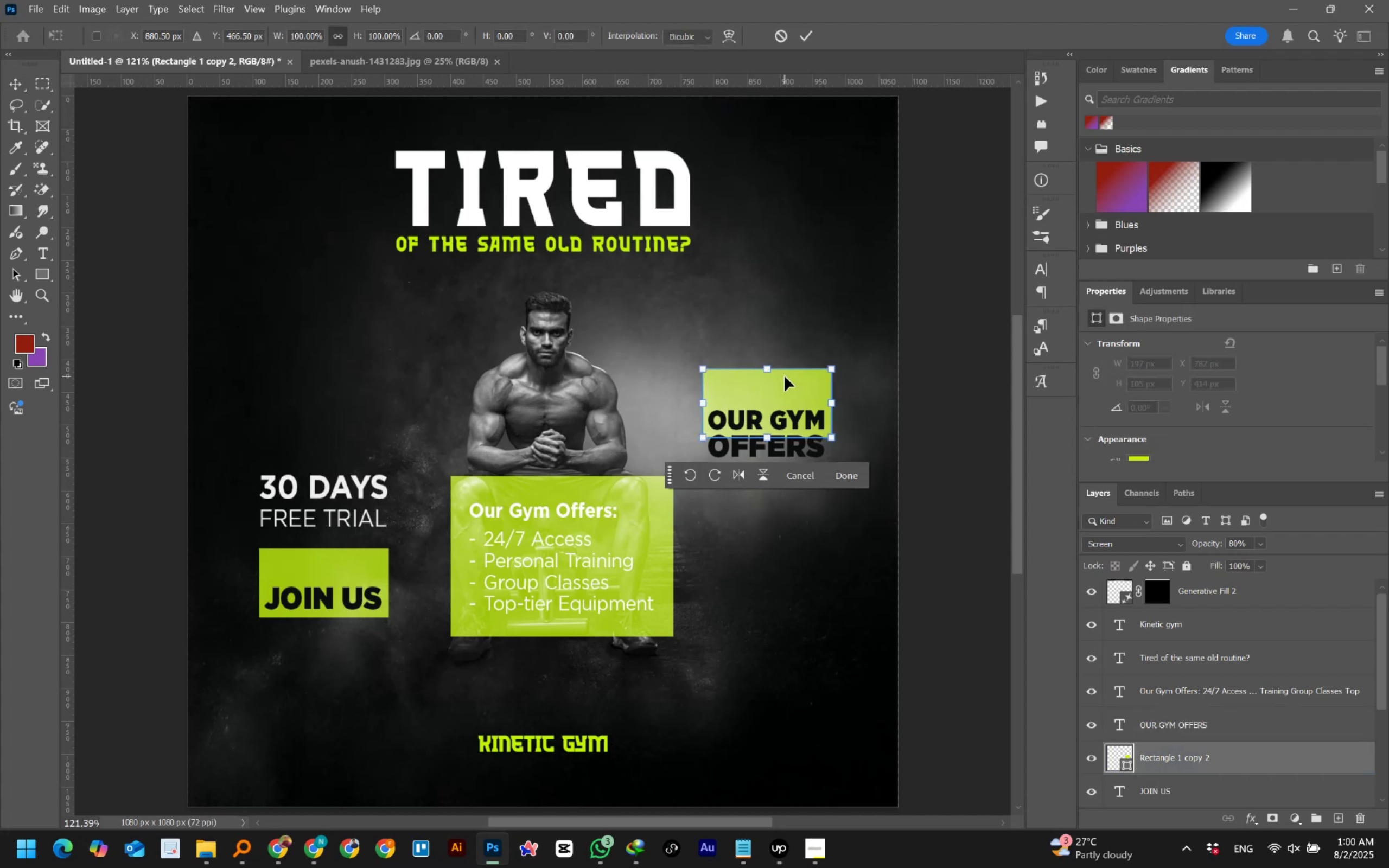 
hold_key(key=ShiftLeft, duration=1.5)
left_click_drag(start_coordinate=[770, 440], to_coordinate=[768, 467])
 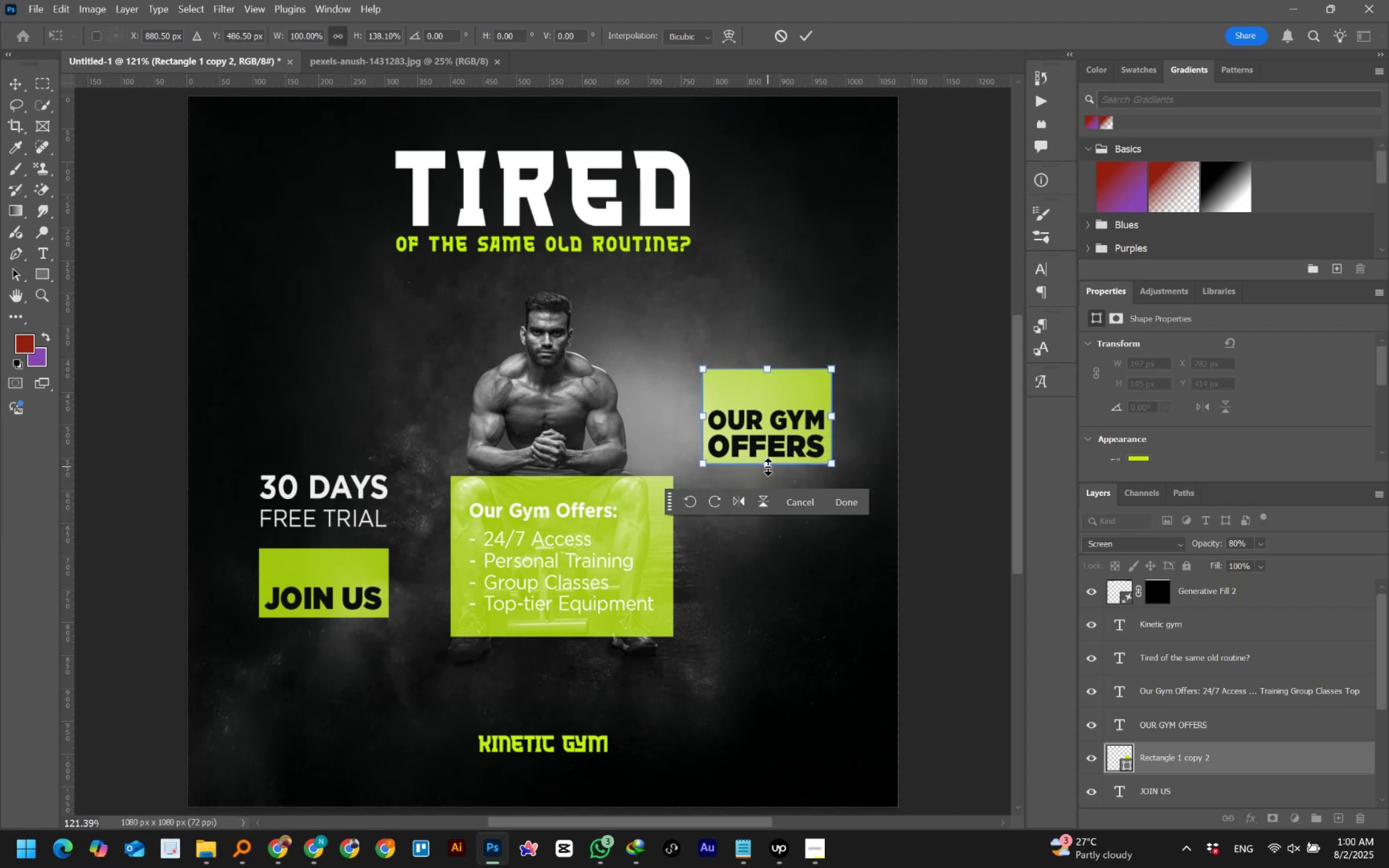 
hold_key(key=ShiftLeft, duration=1.52)
 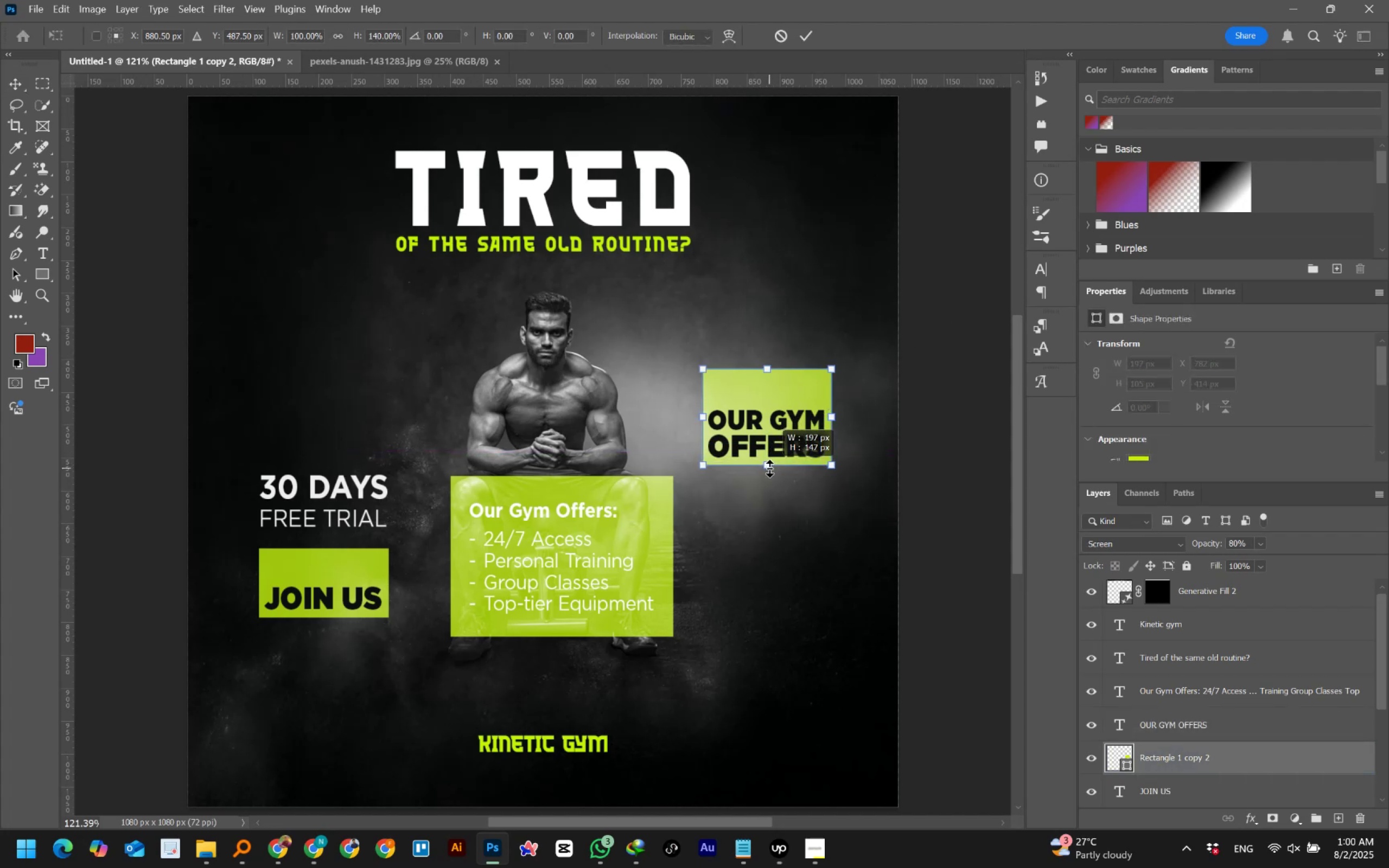 
hold_key(key=ShiftLeft, duration=1.51)
 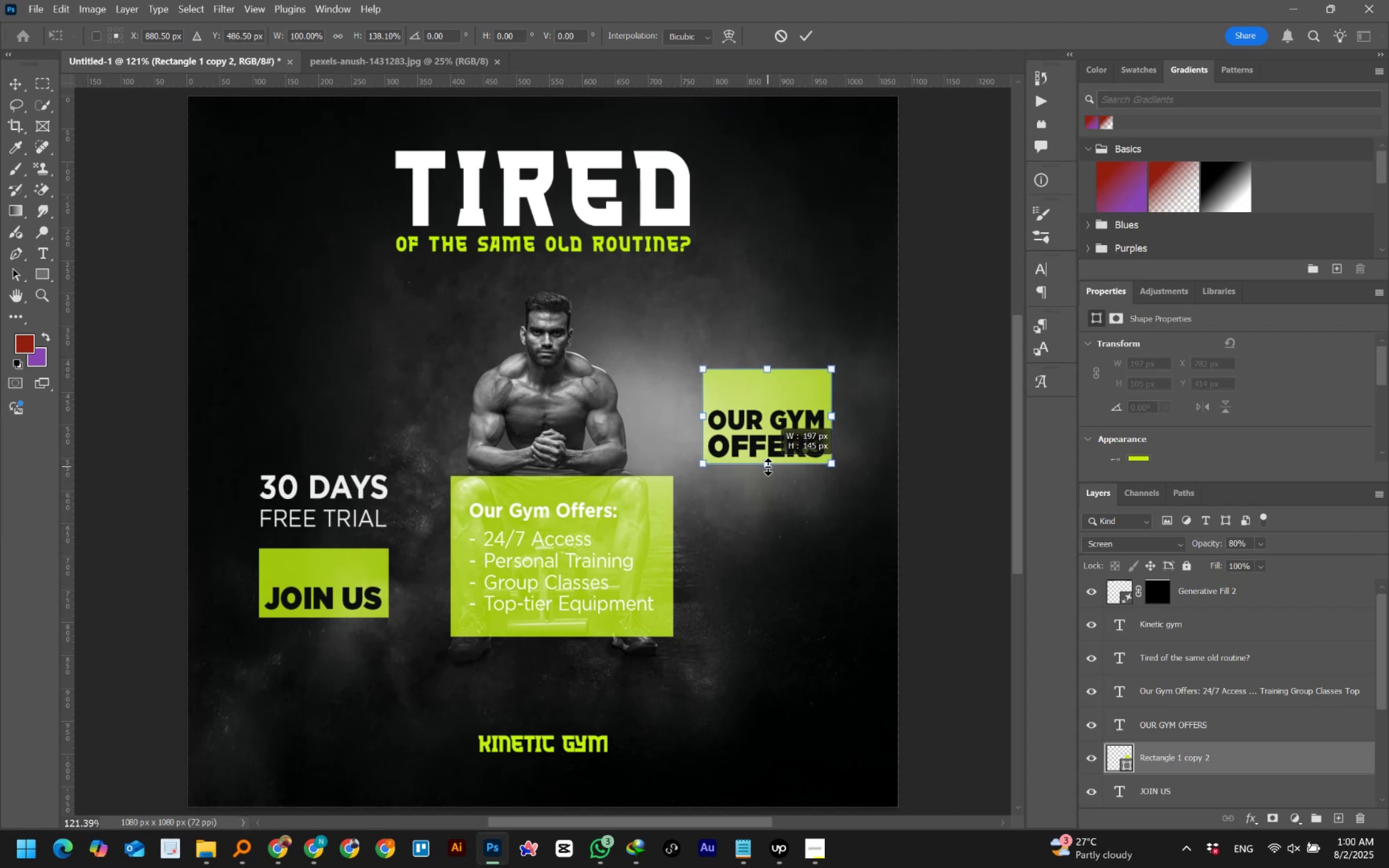 
hold_key(key=ShiftLeft, duration=1.52)
 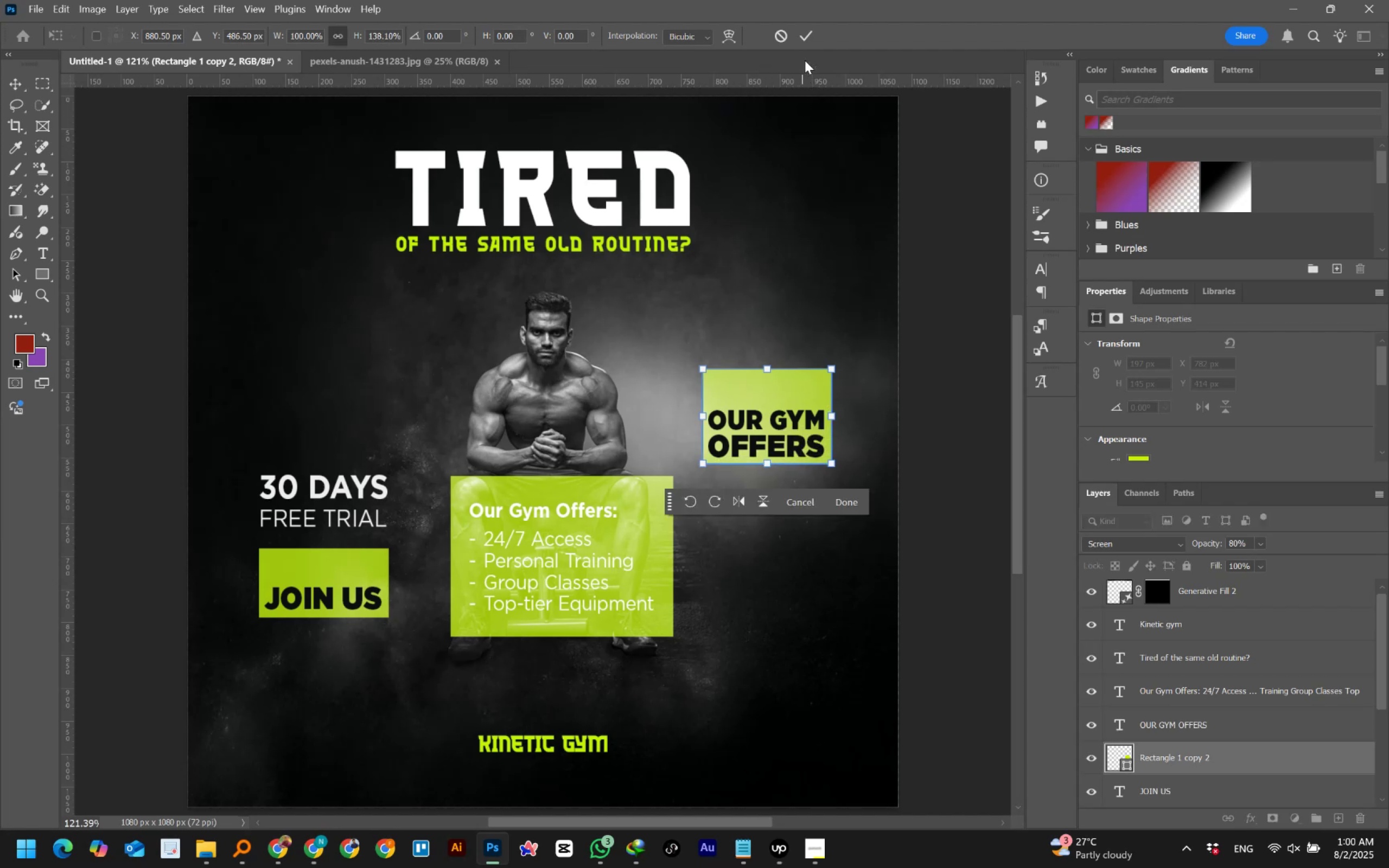 
left_click([806, 35])
 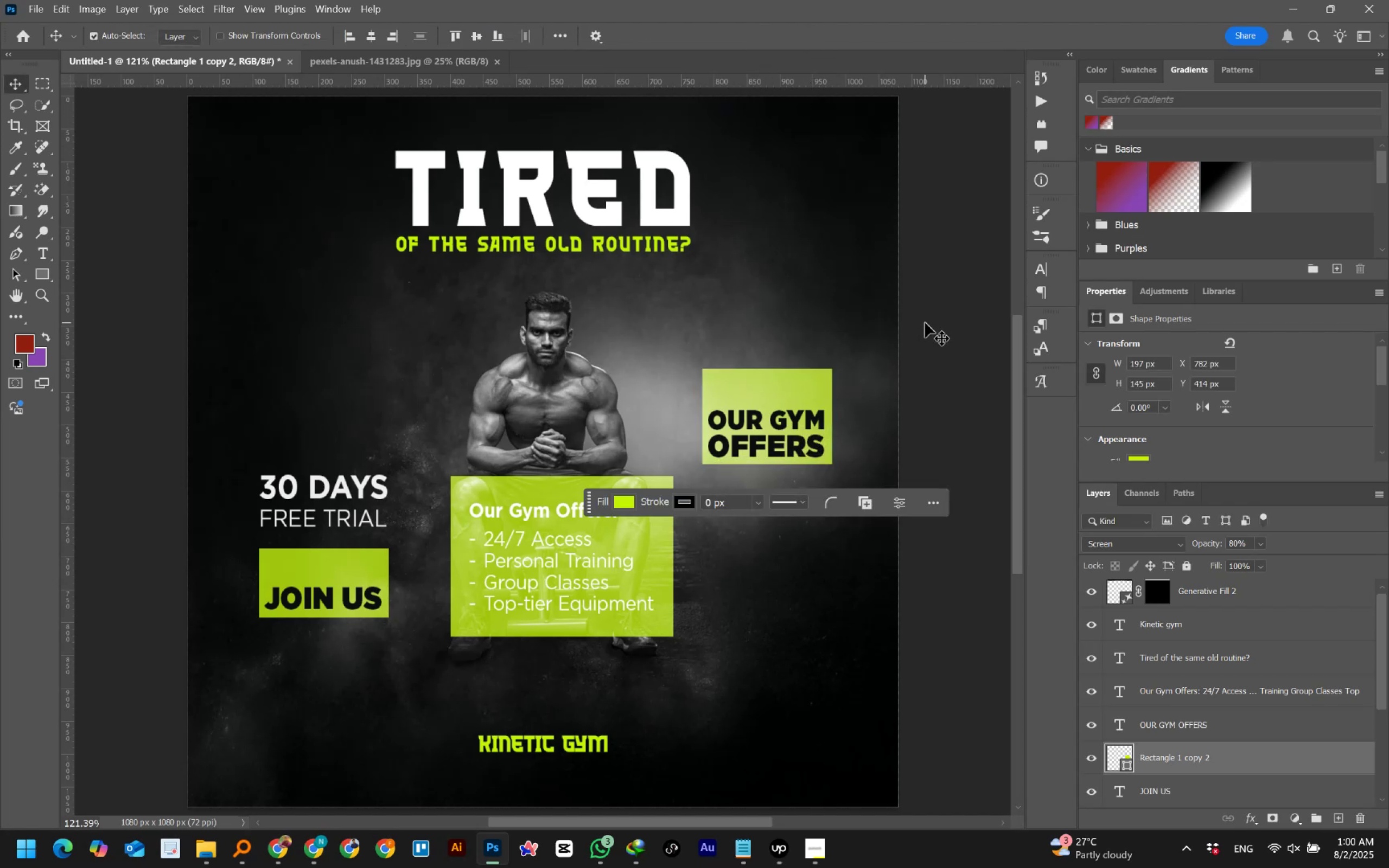 
wait(5.82)
 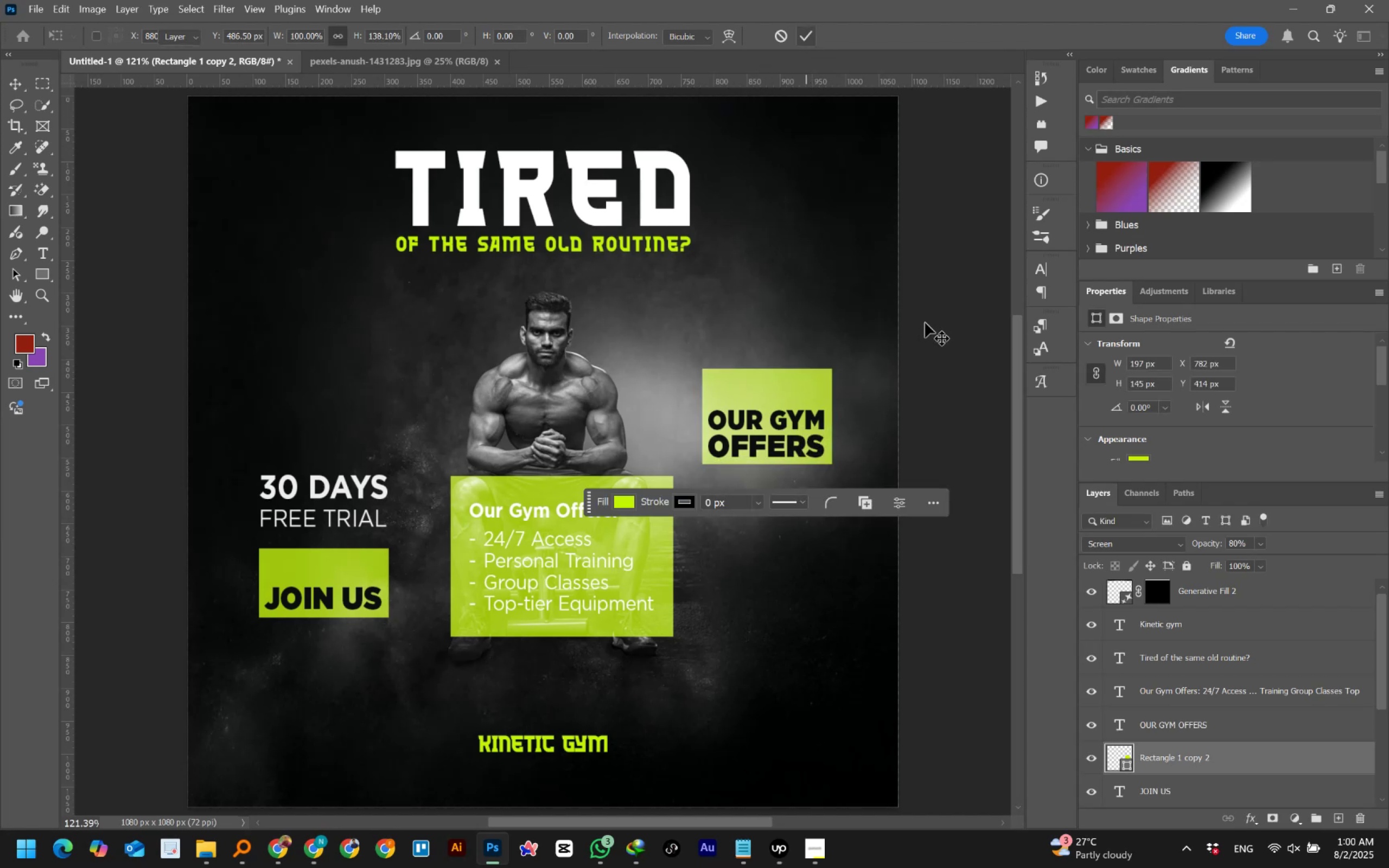 
left_click([784, 423])
 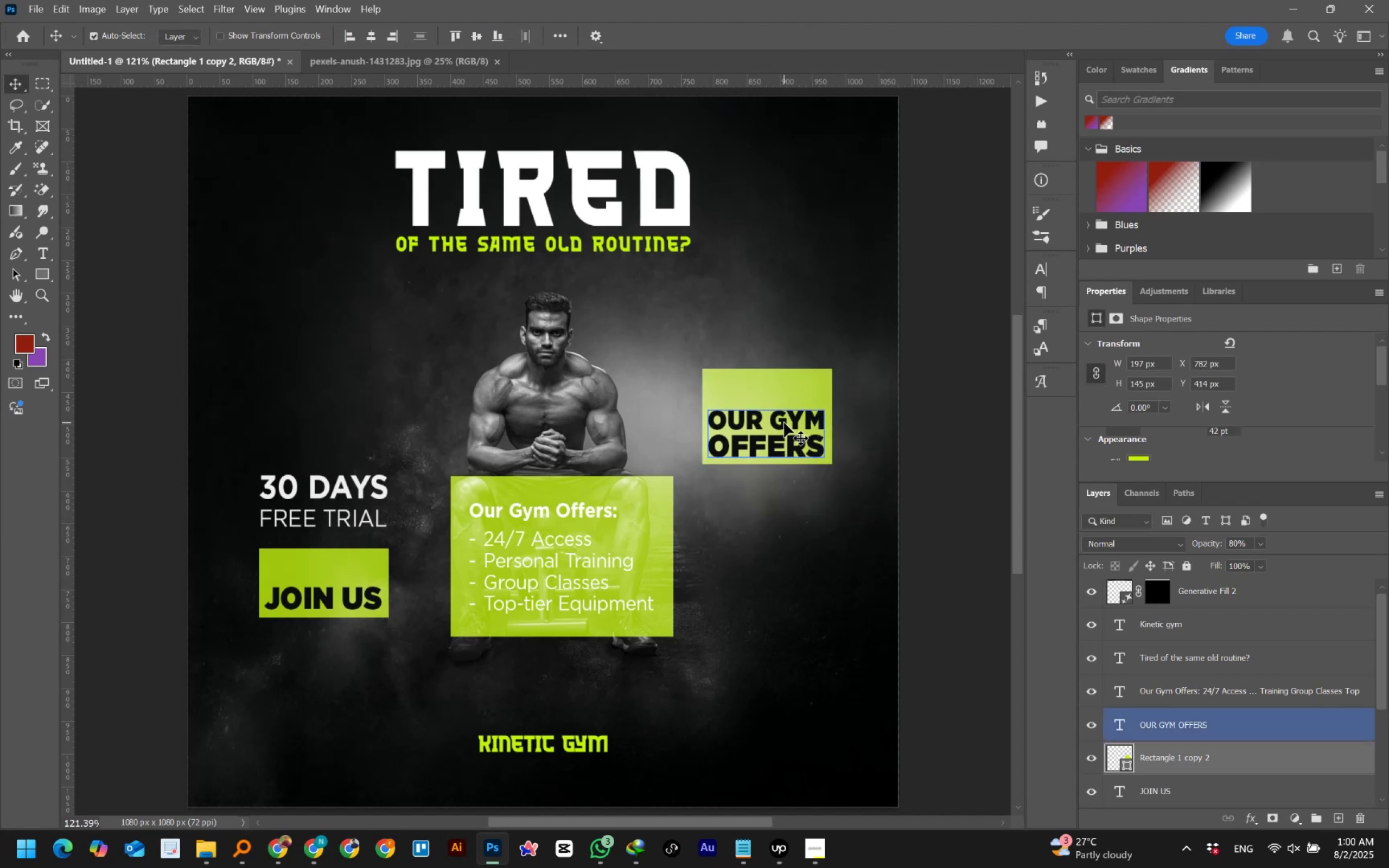 
hold_key(key=ShiftLeft, duration=1.41)
left_click([774, 392])
 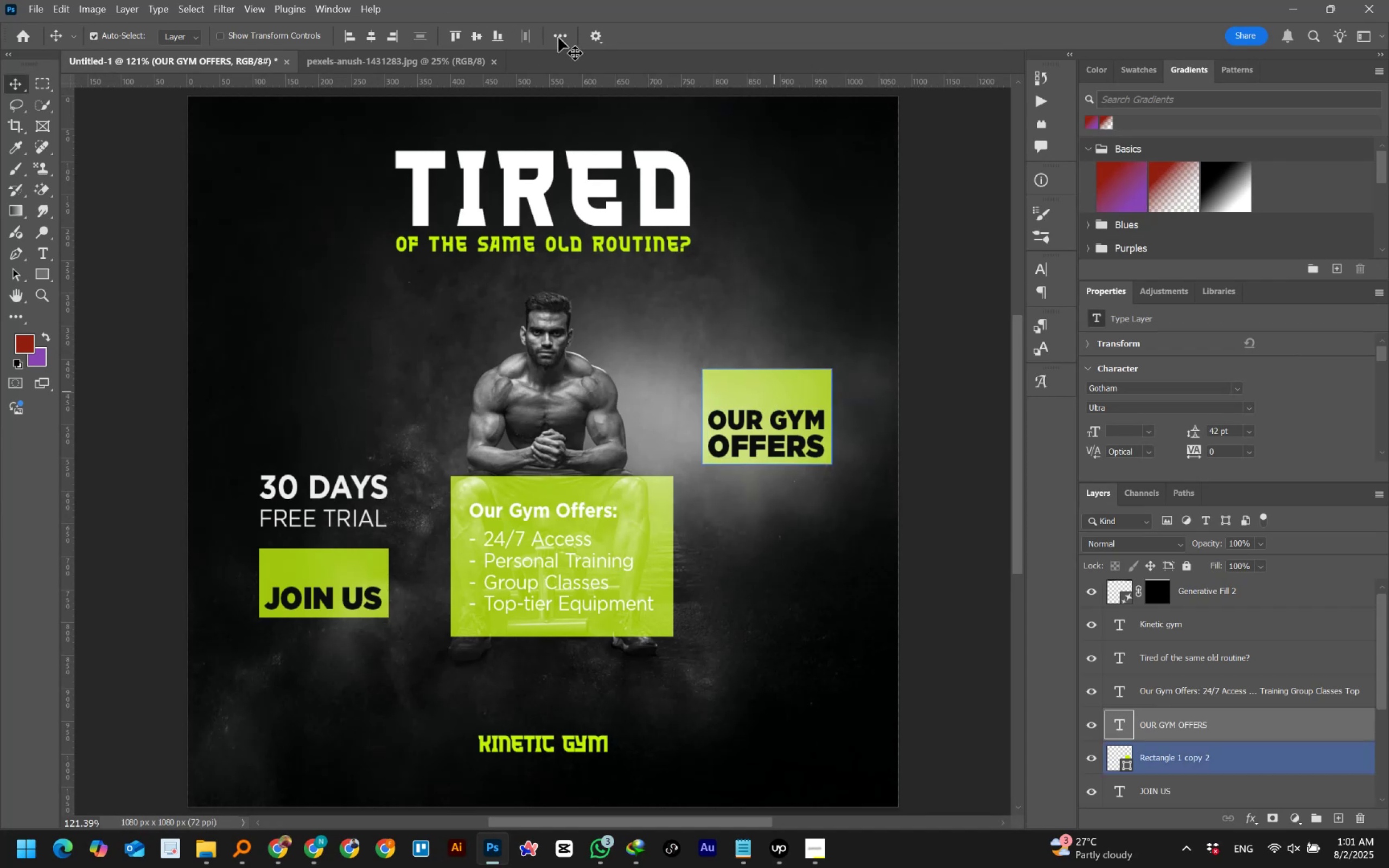 
left_click([558, 37])
 